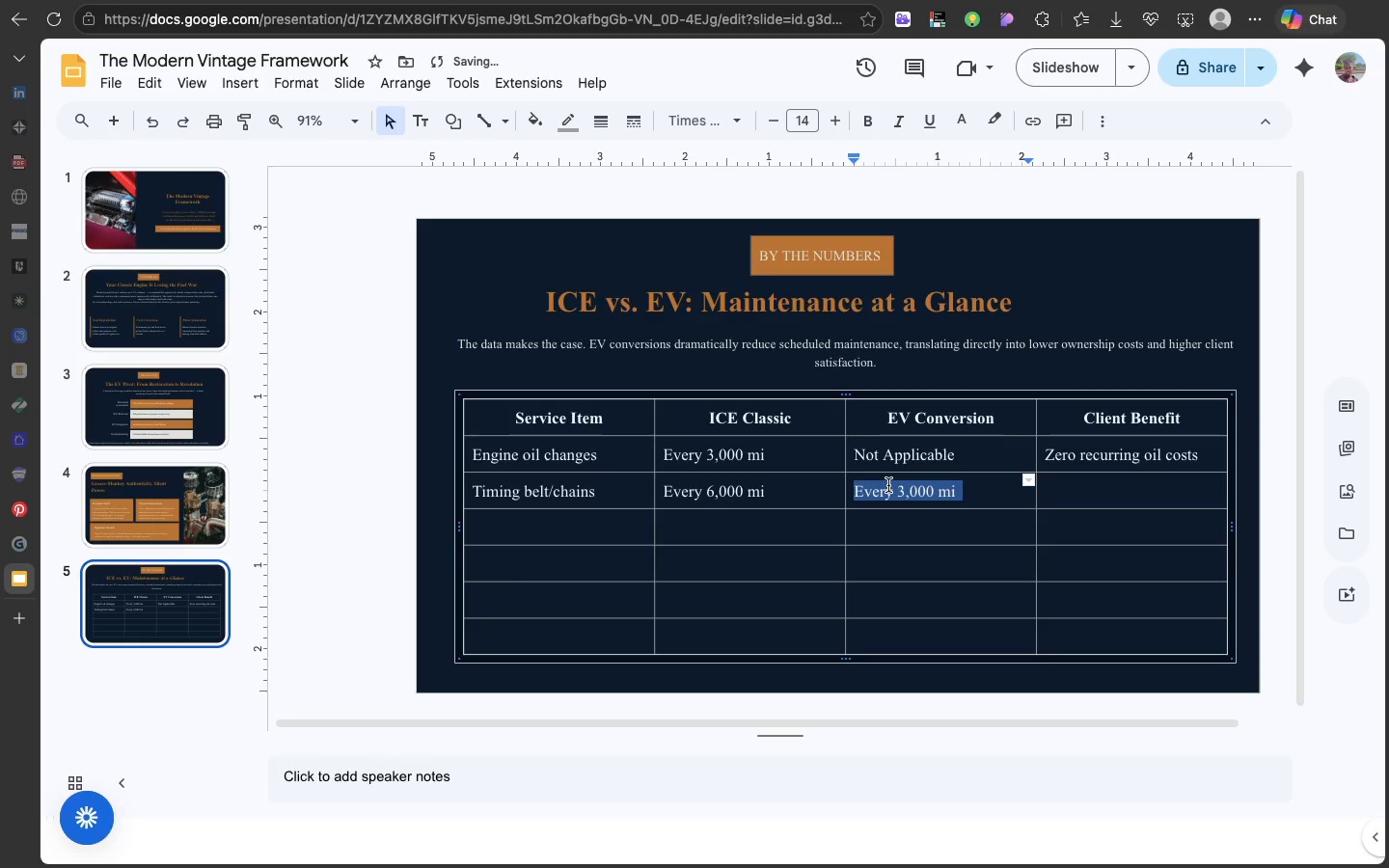 
triple_click([888, 485])
 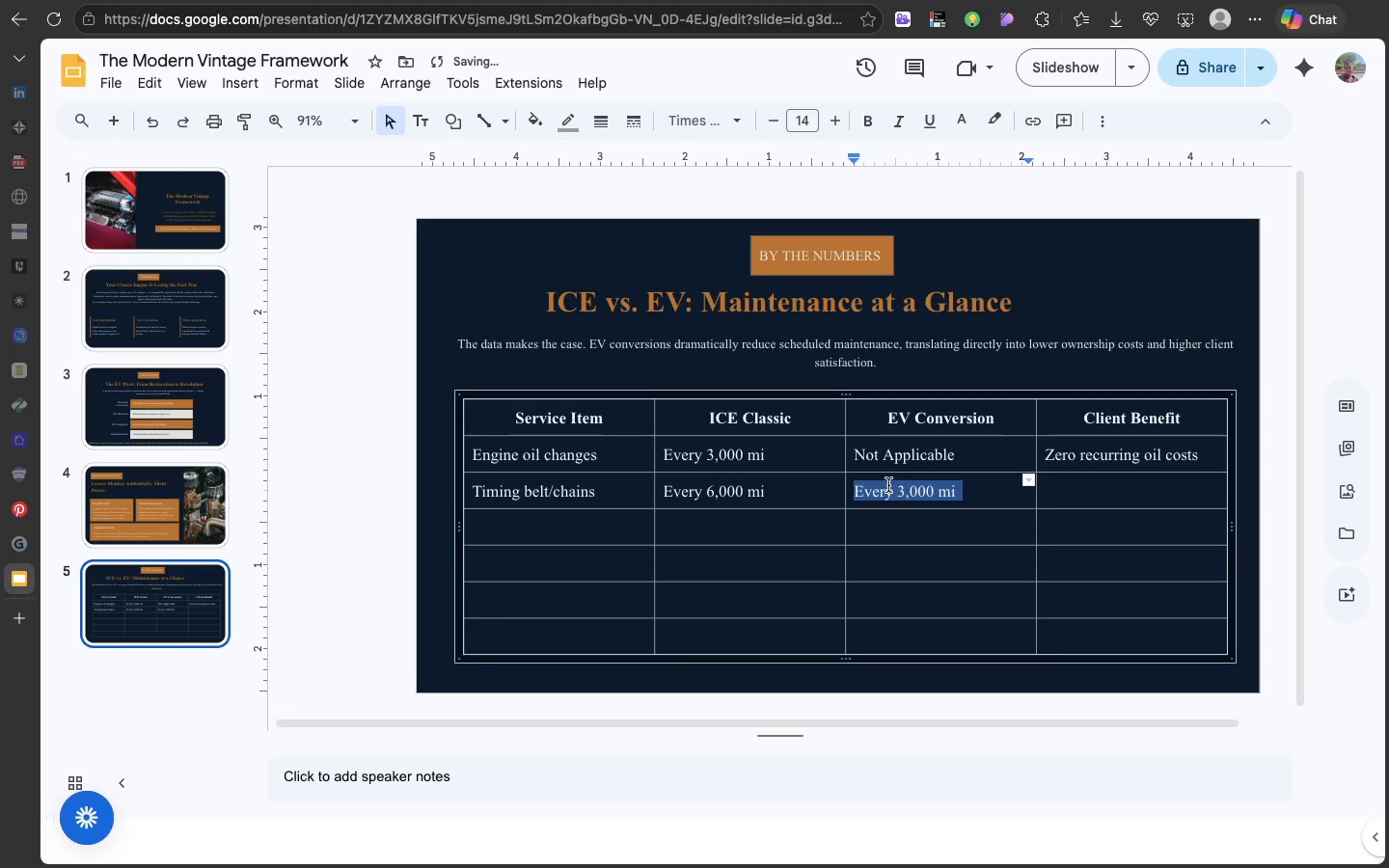 
type(Not Apppli)
key(Backspace)
key(Backspace)
key(Backspace)
type(licable)
 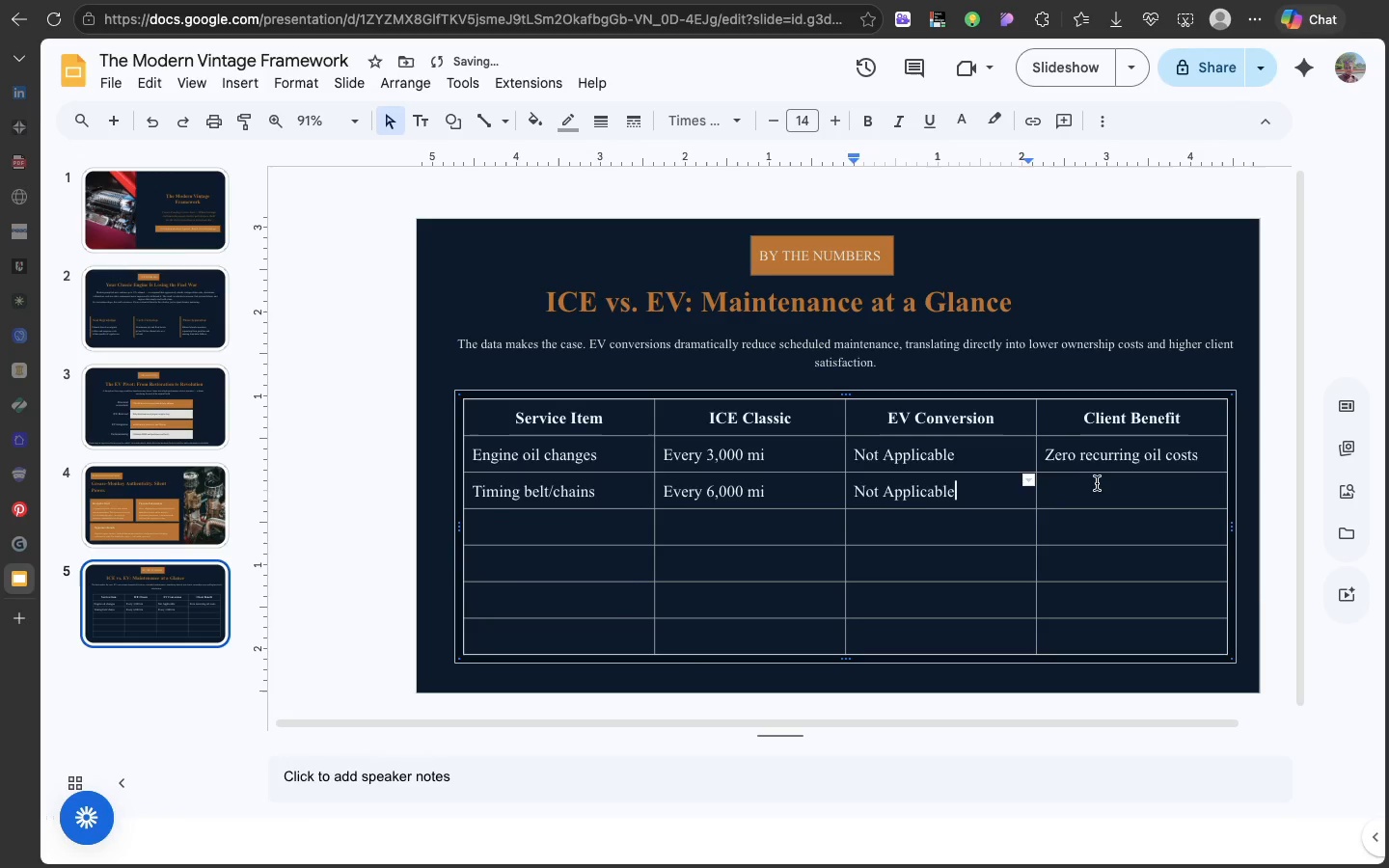 
left_click([1097, 483])
 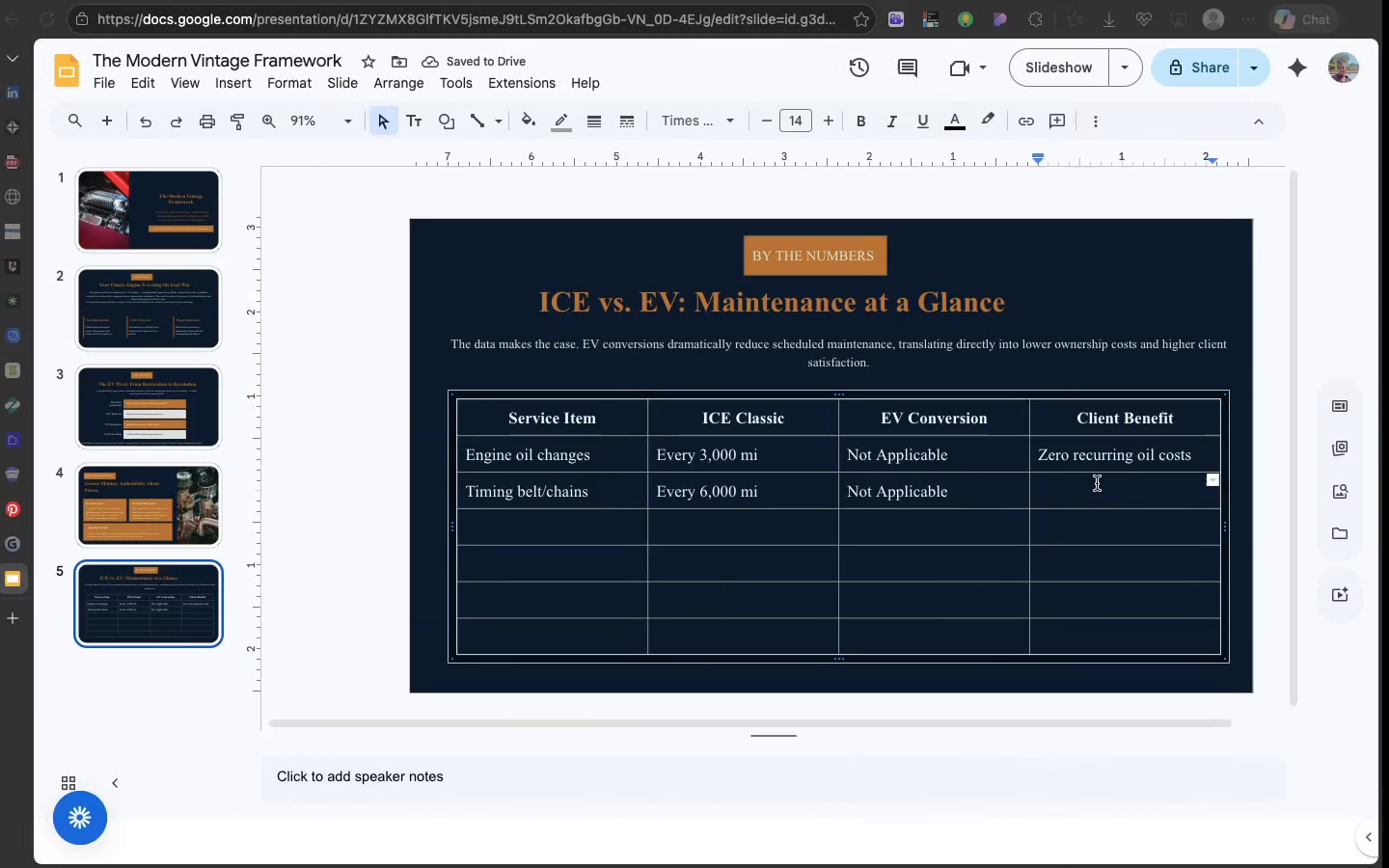 
key(CapsLock)
 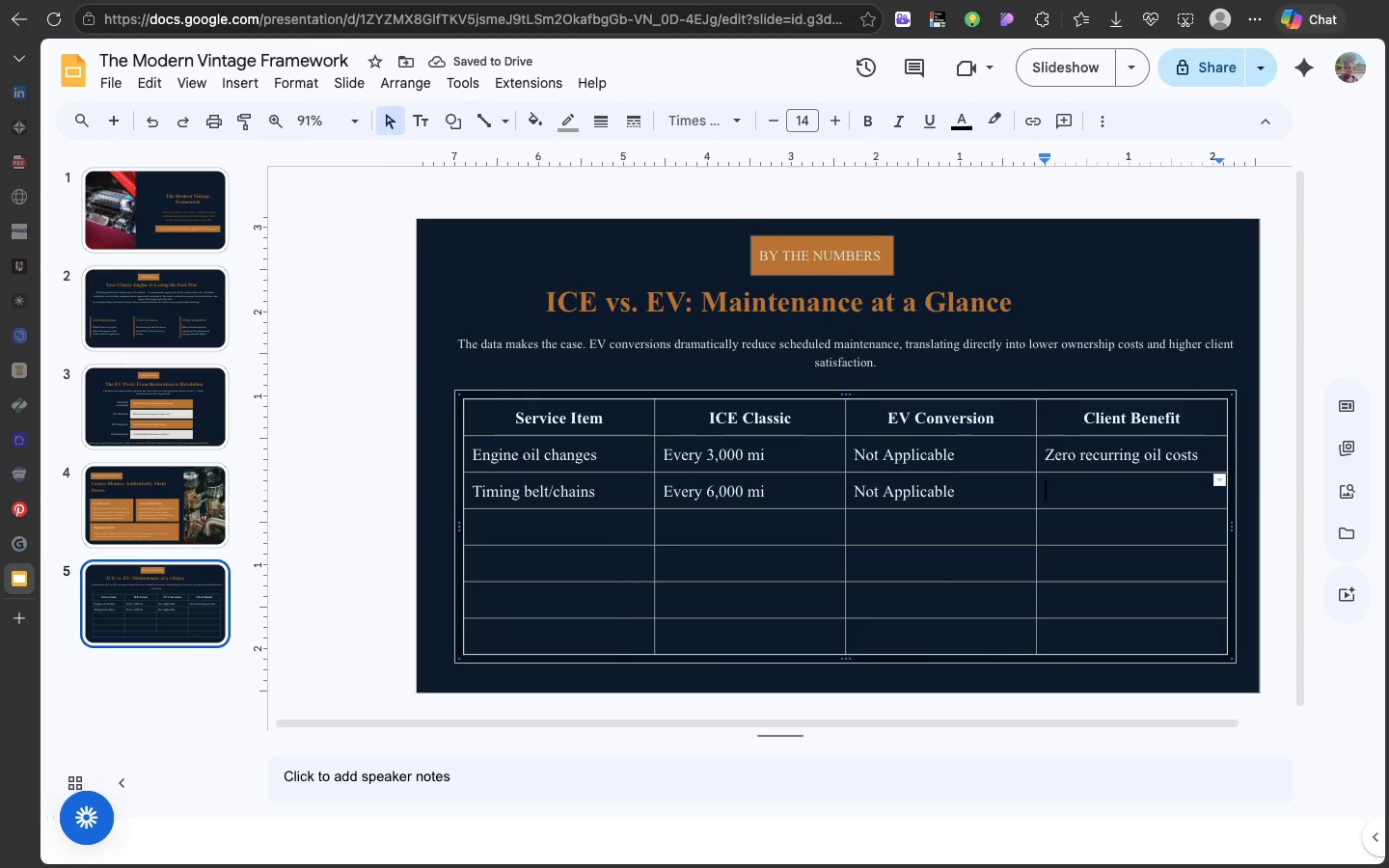 
key(E)
 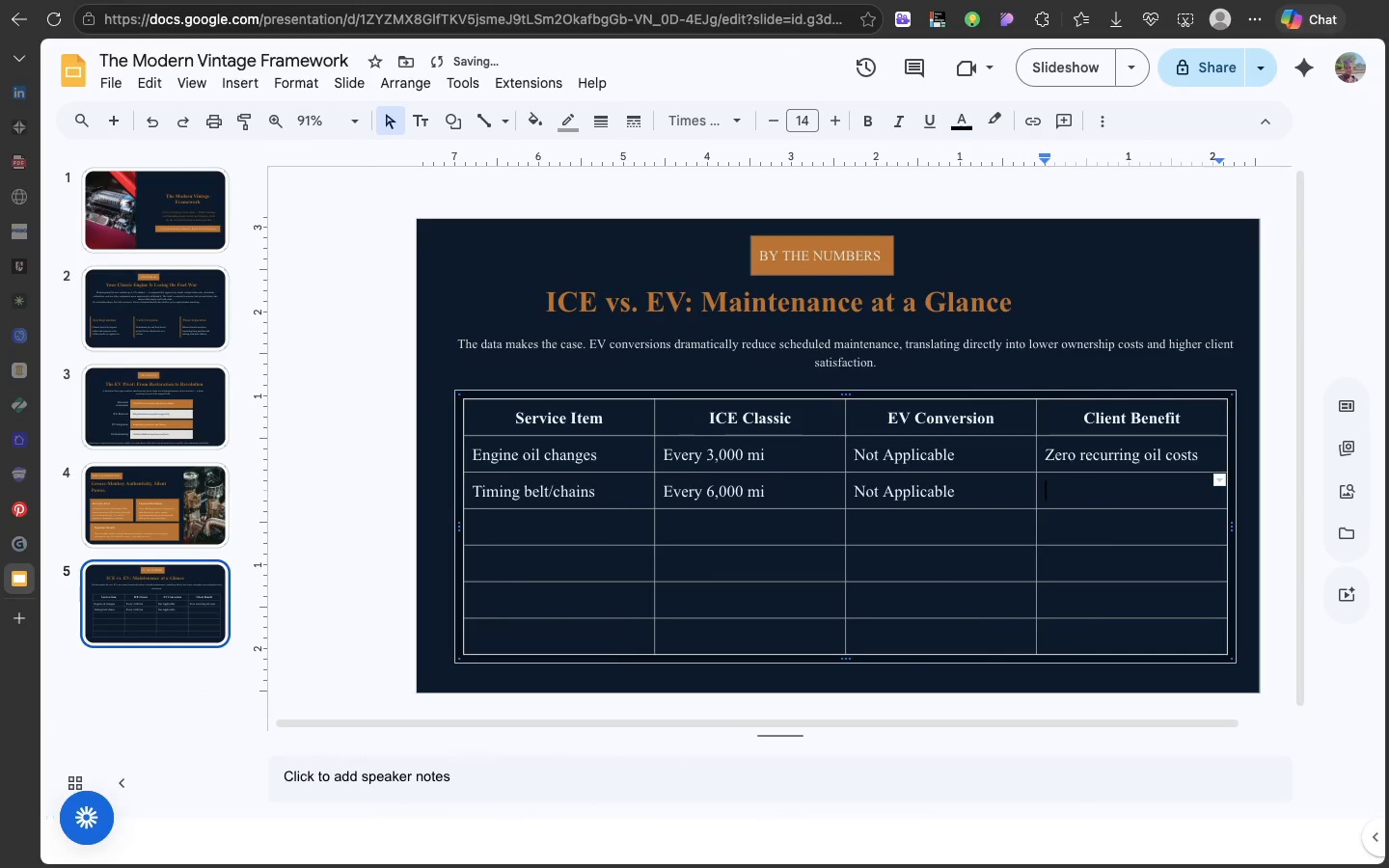 
key(Backspace)
 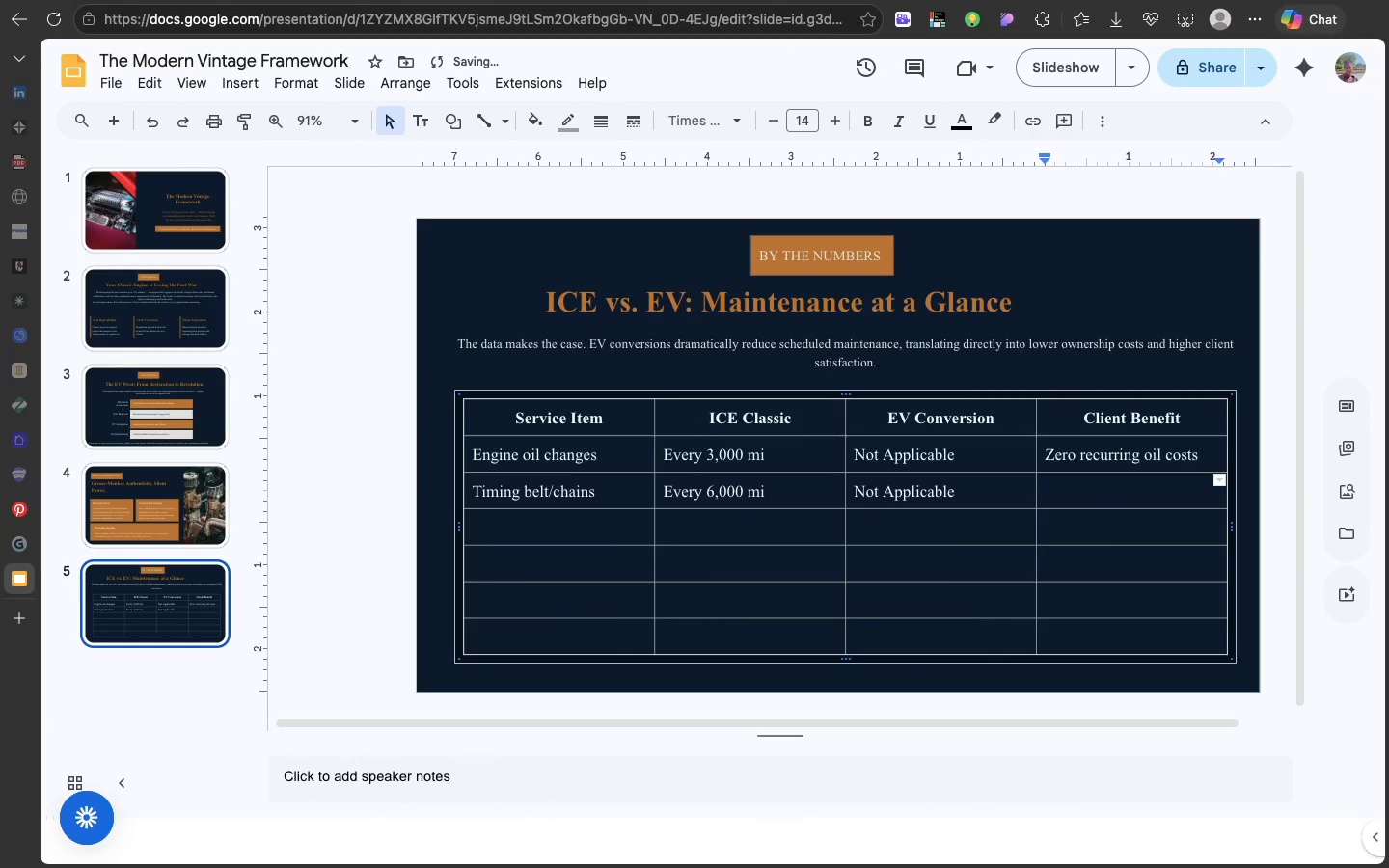 
key(Meta+V)
 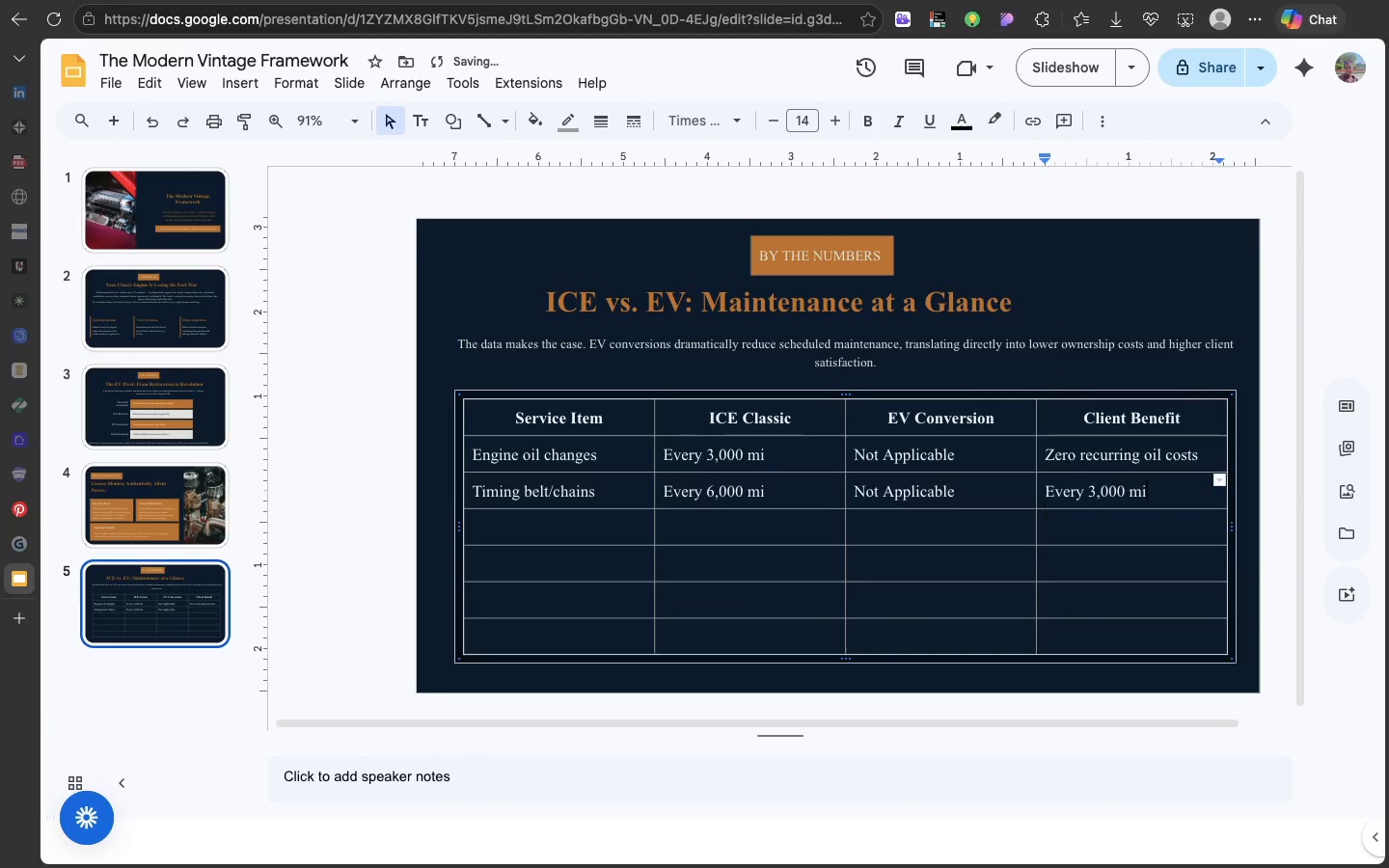 
key(Backspace)
 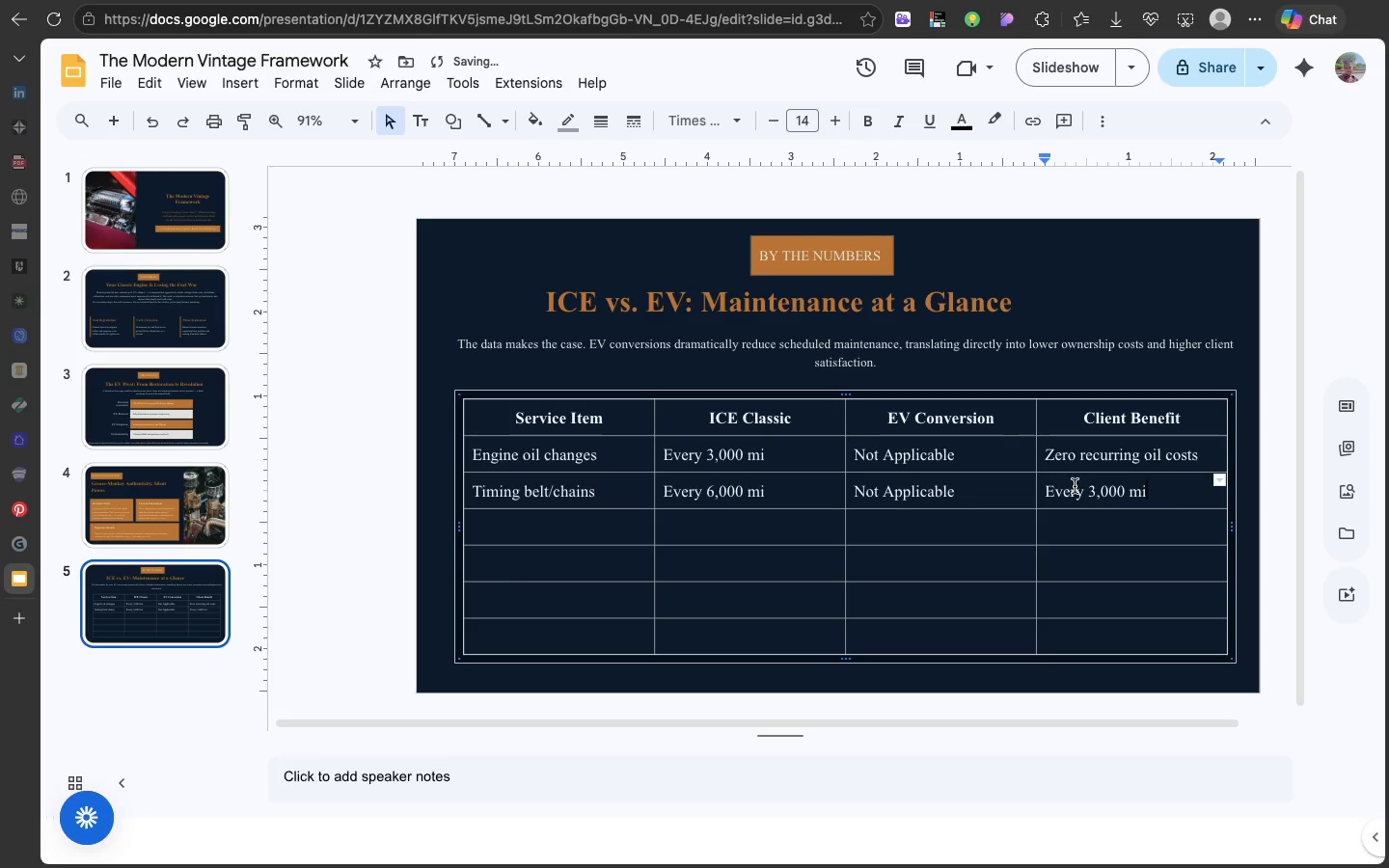 
double_click([1075, 487])
 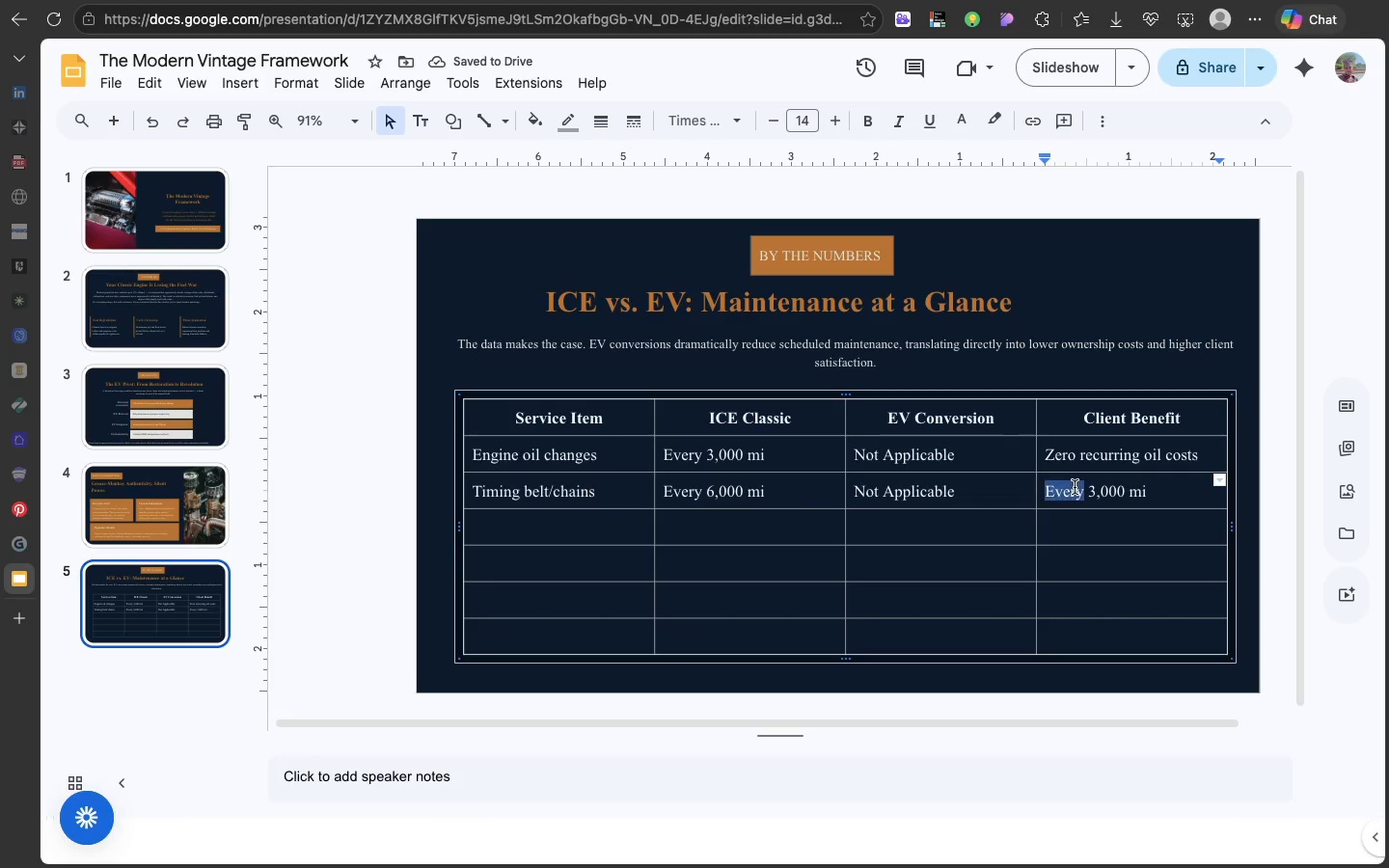 
double_click([1075, 487])
 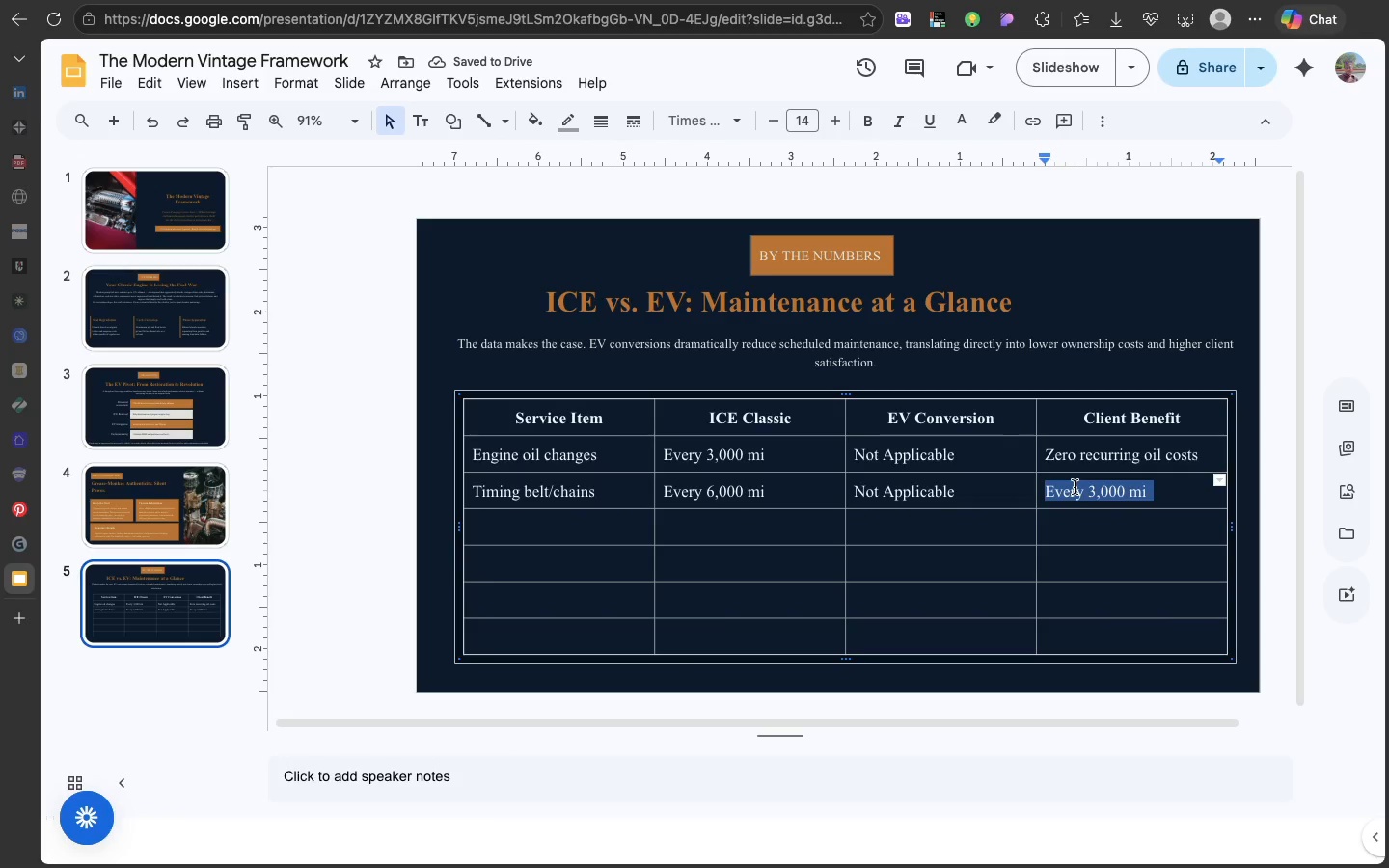 
triple_click([1075, 487])
 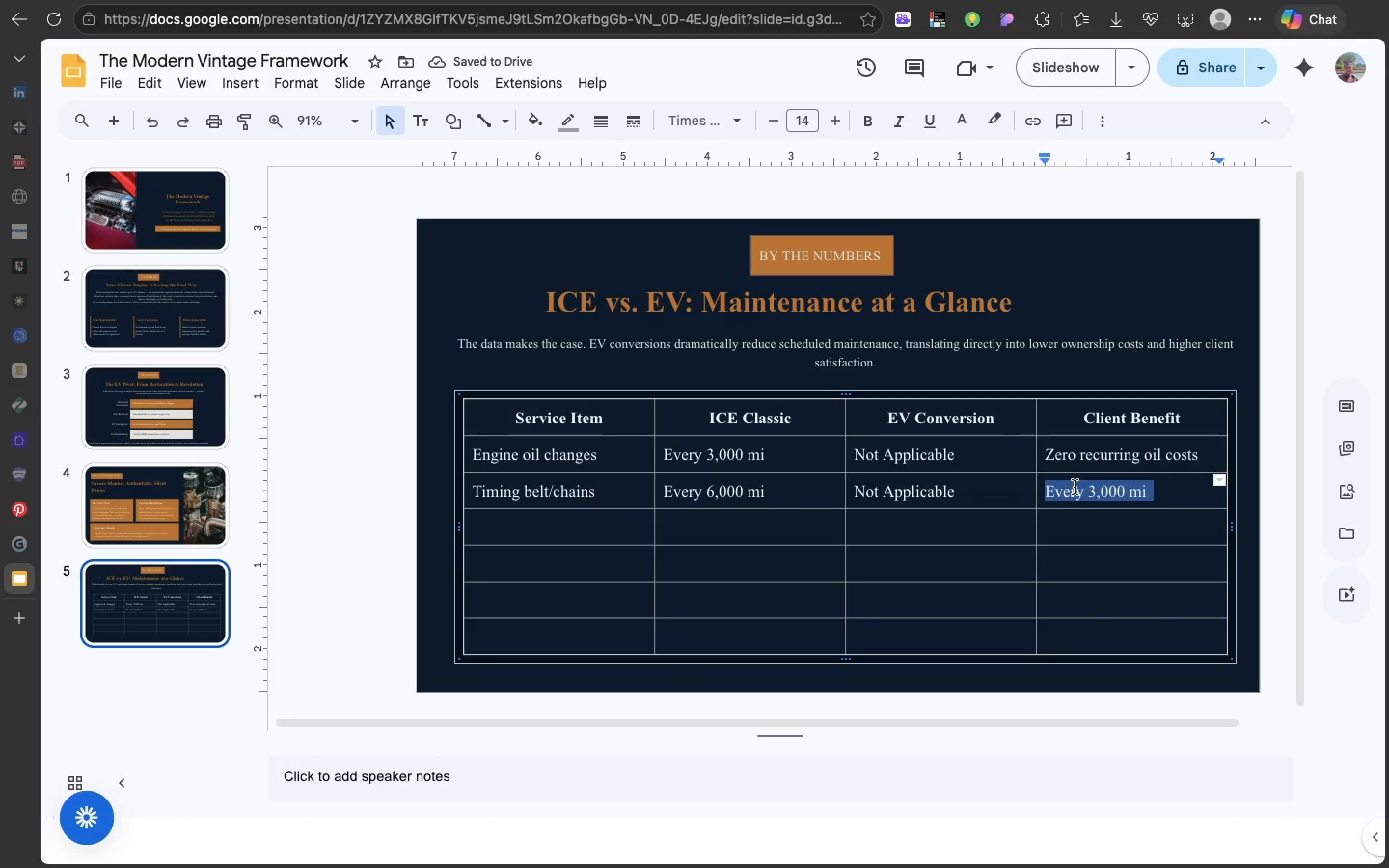 
type(Eliminates failure risks)
 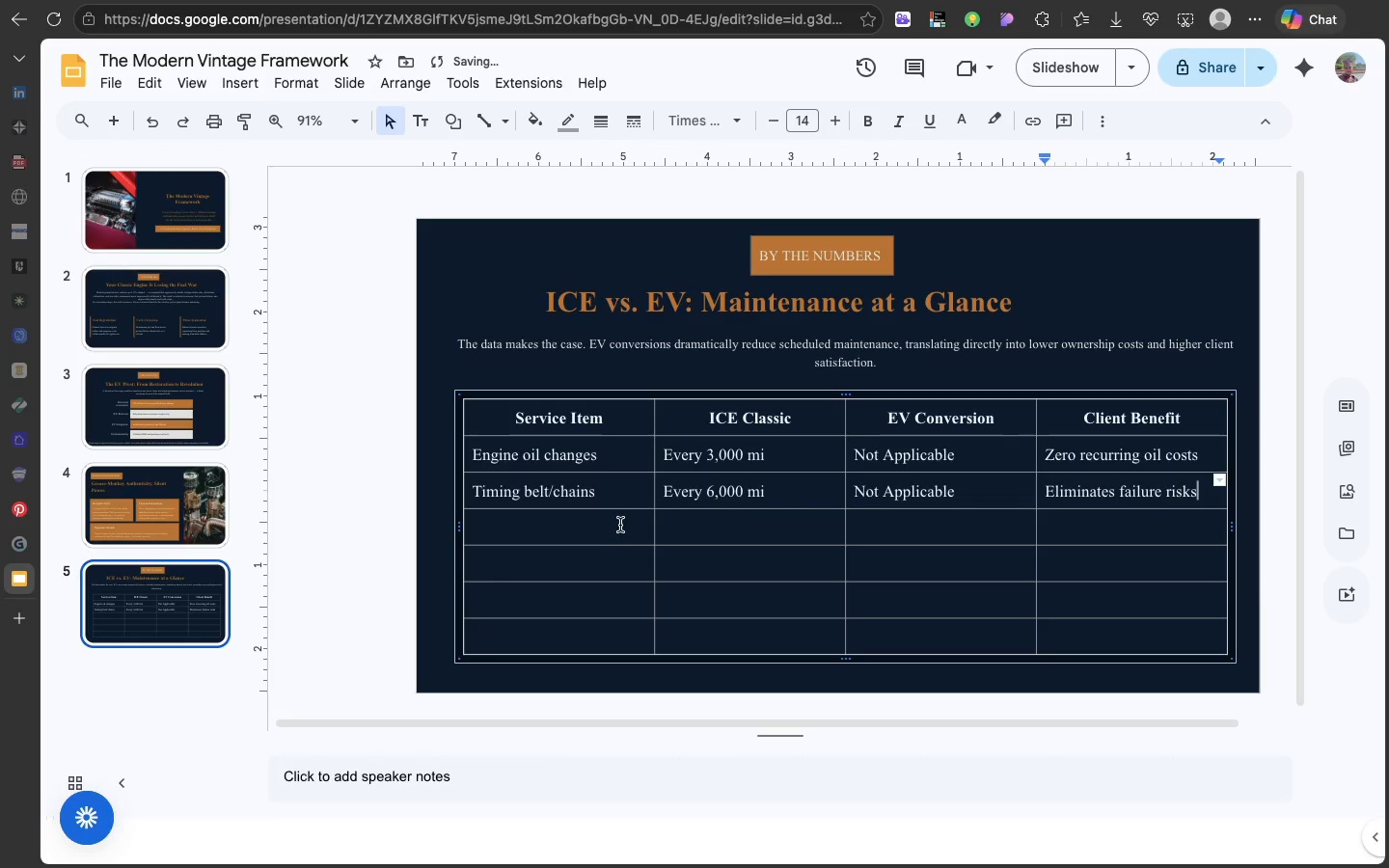 
left_click([612, 519])
 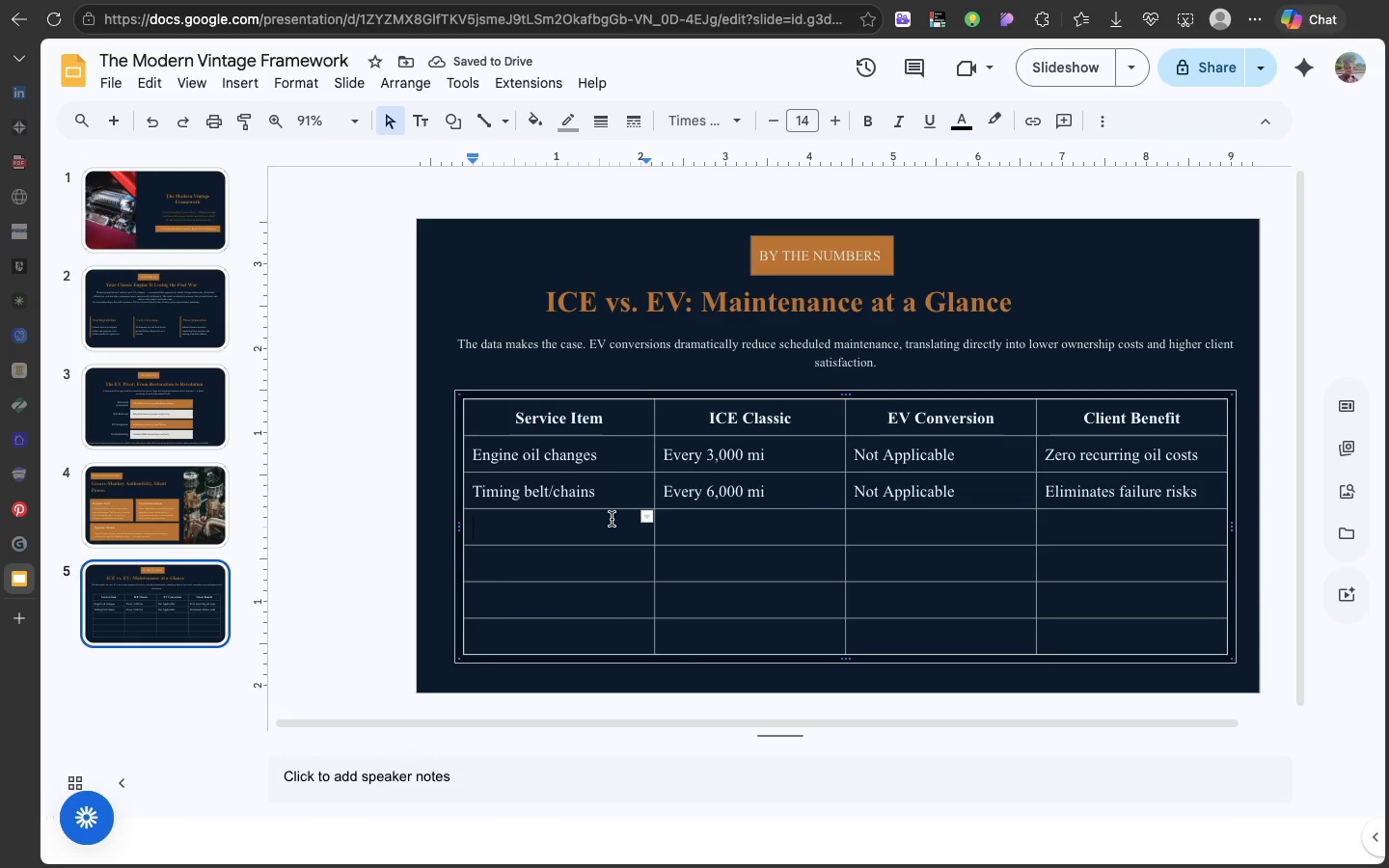 
key(Meta+V)
 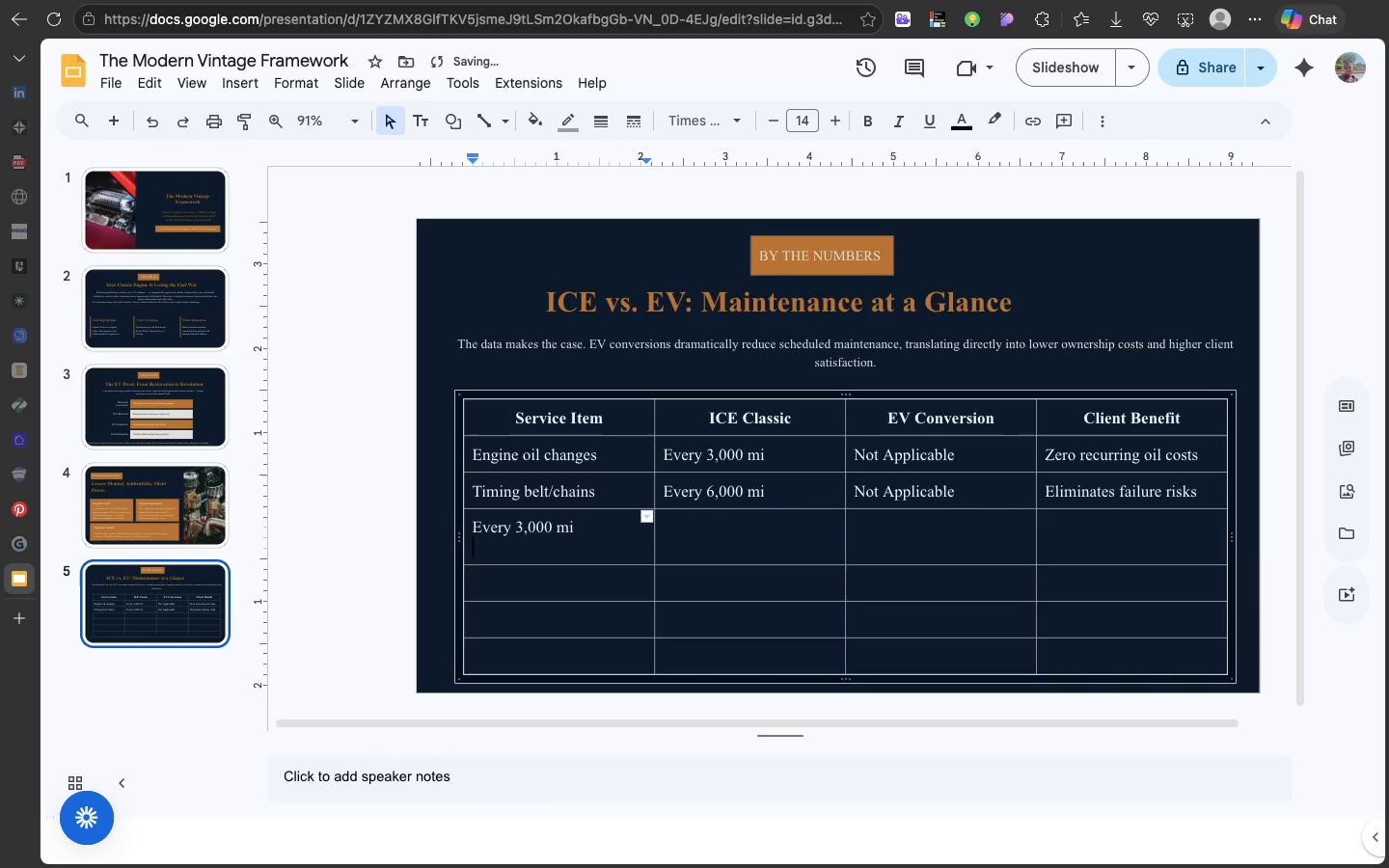 
key(Enter)
 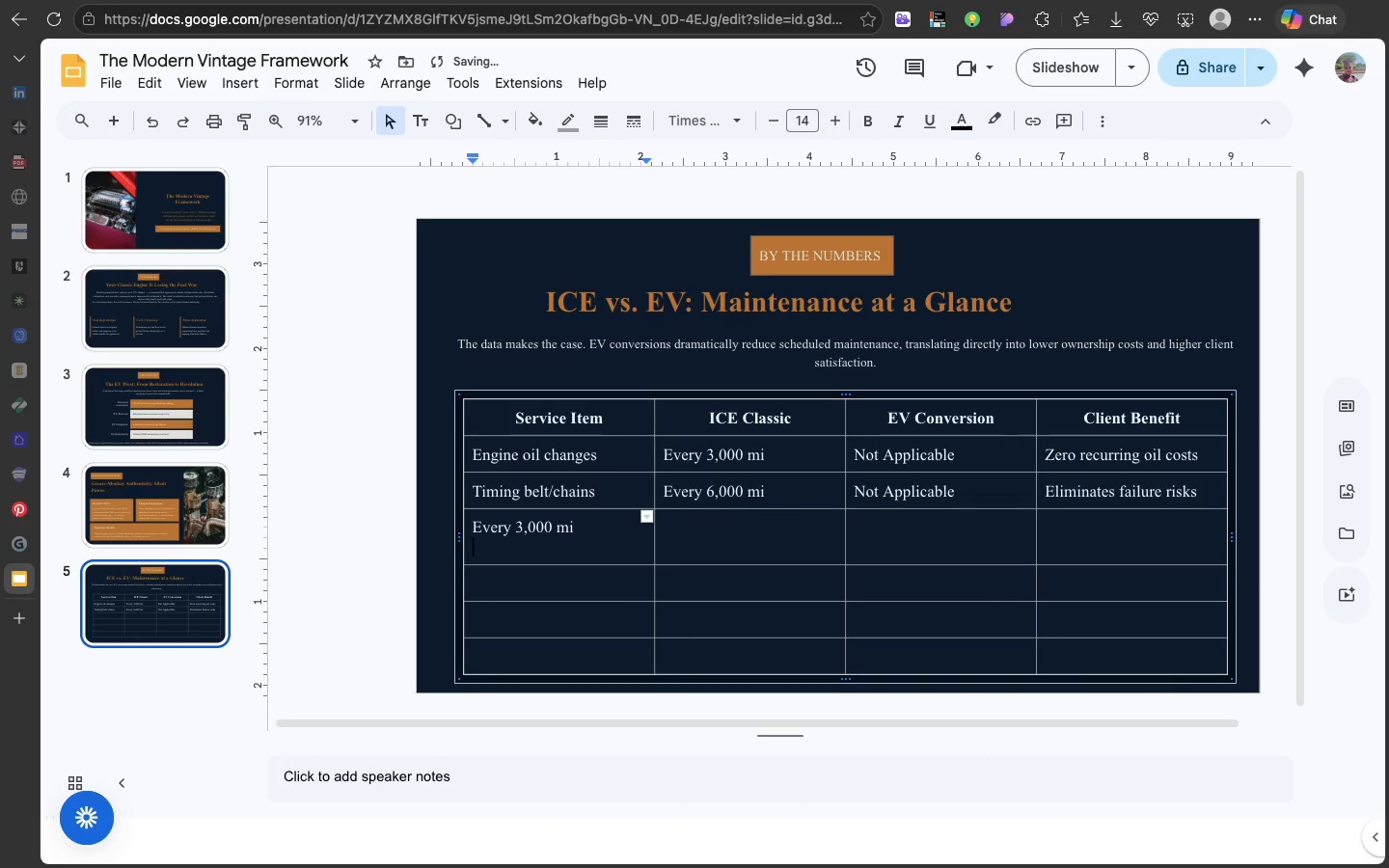 
key(Backspace)
 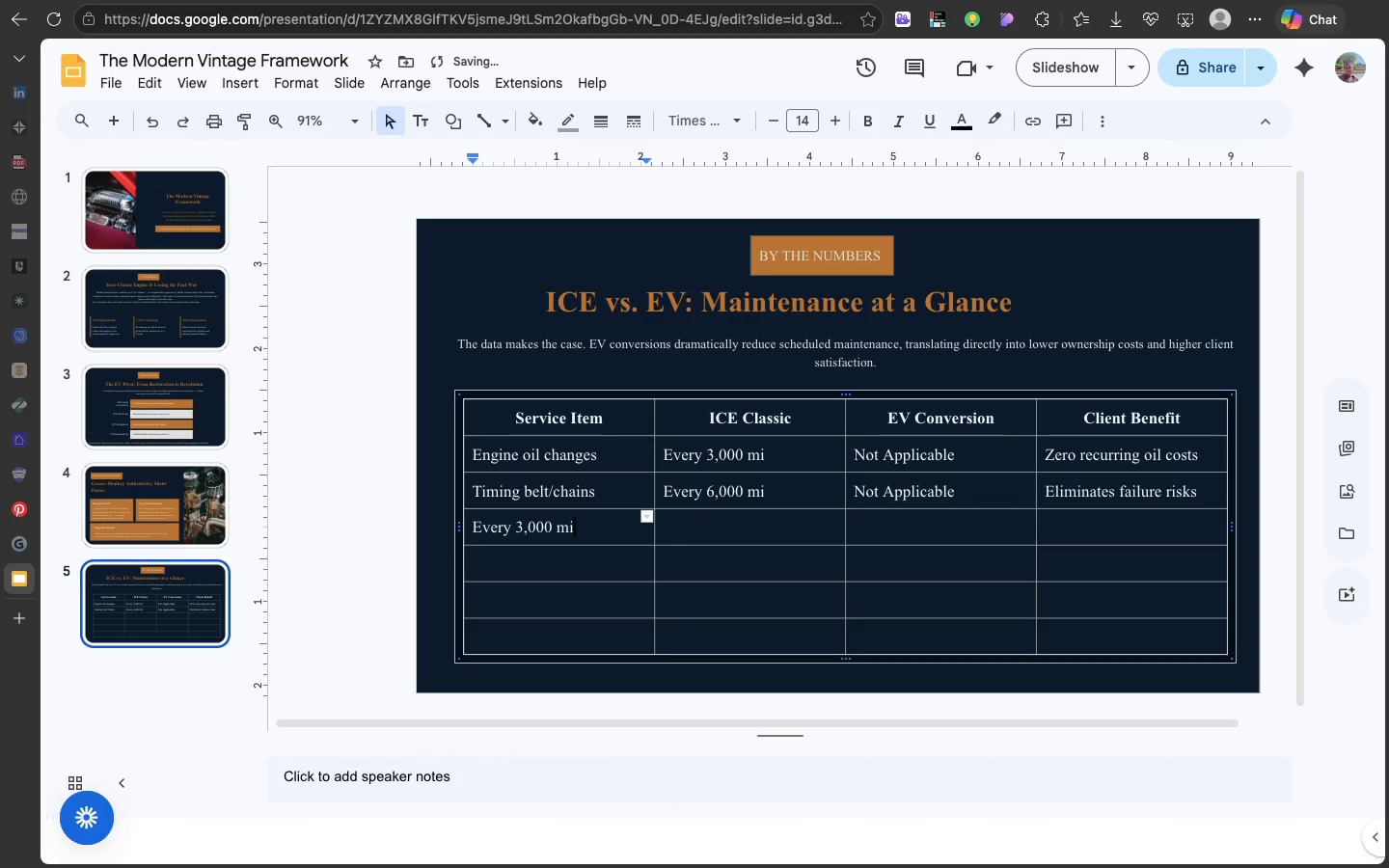 
key(Backspace)
 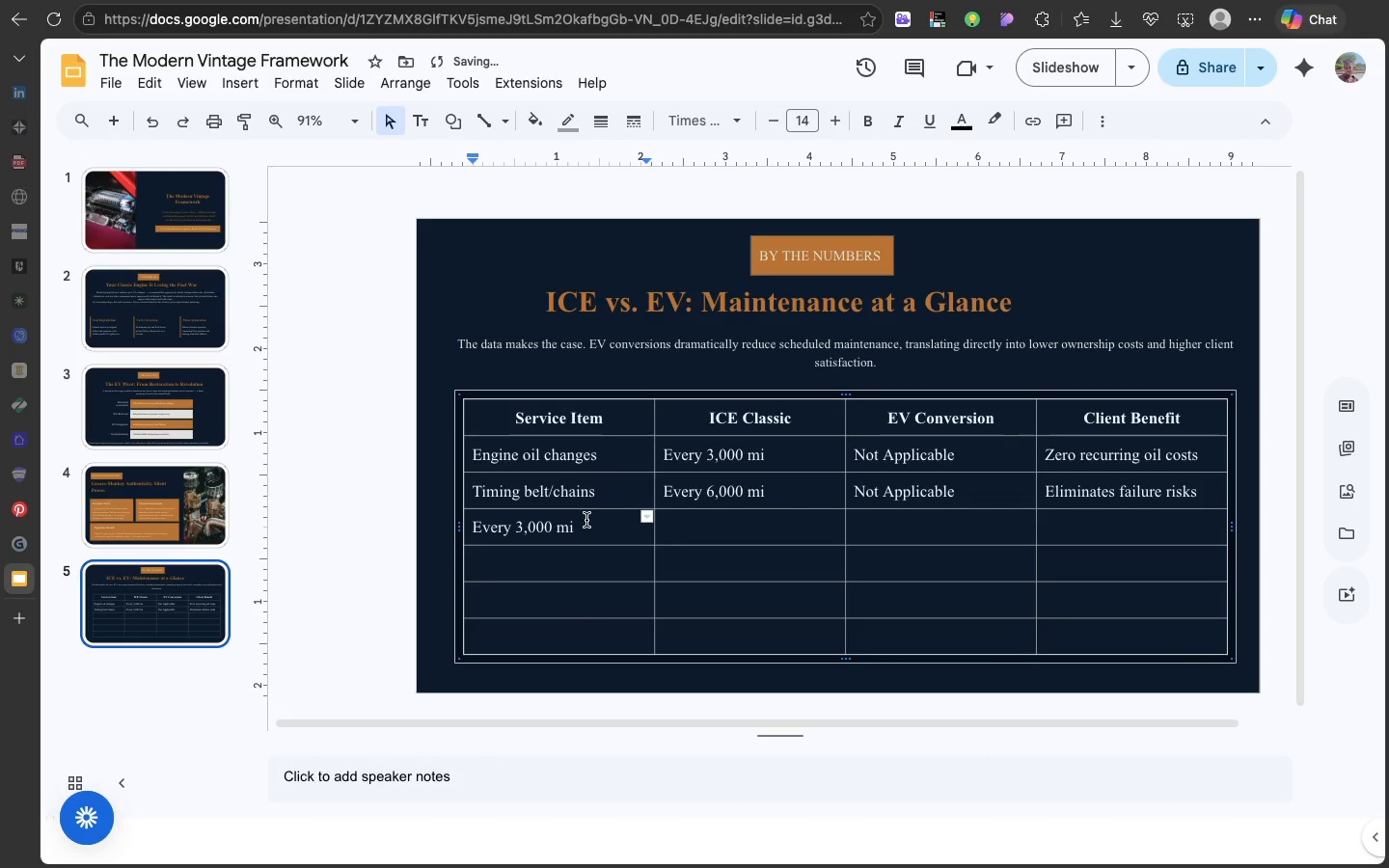 
scroll: coordinate [586, 520], scroll_direction: down, amount: 42.0
 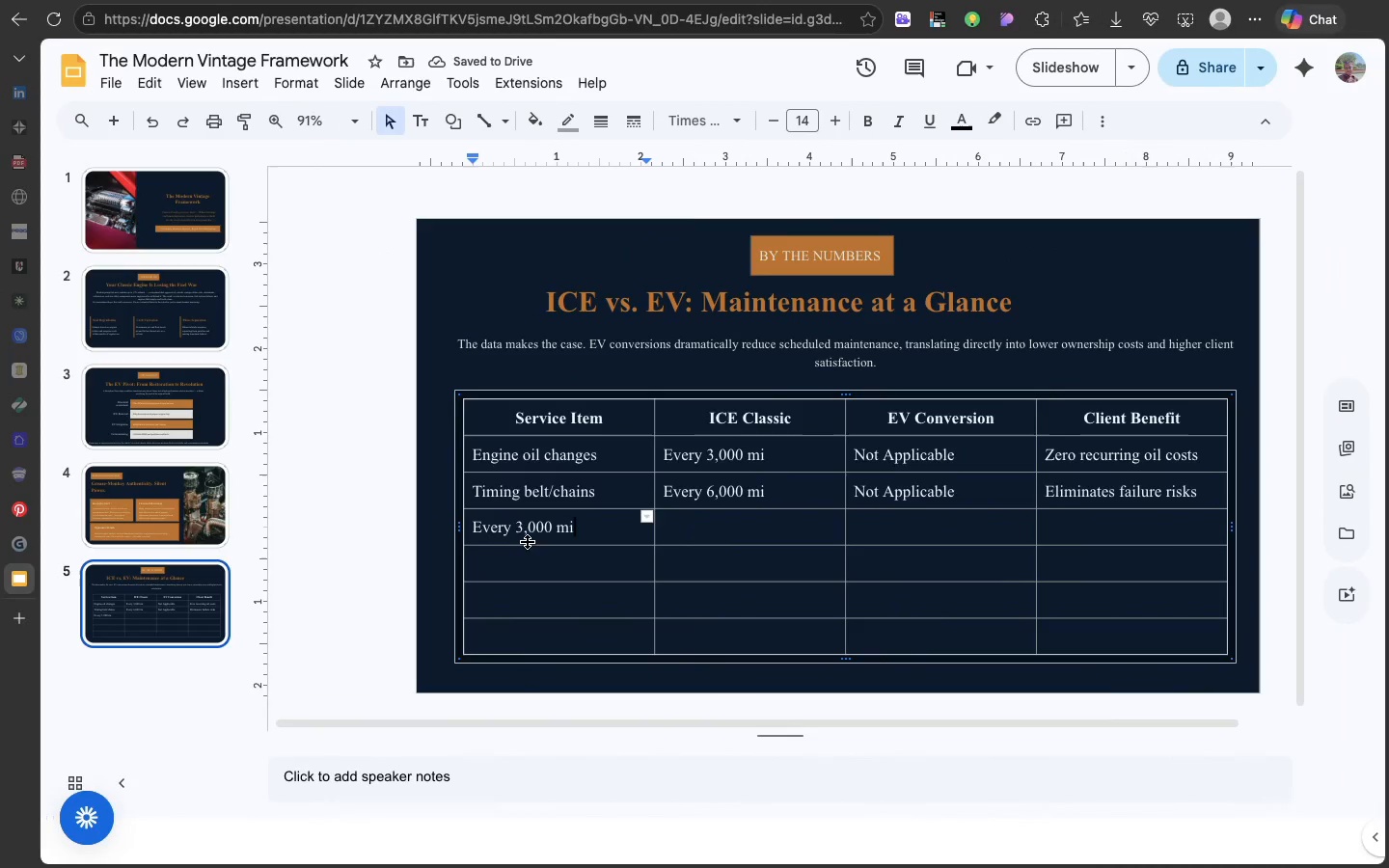 
double_click([524, 532])
 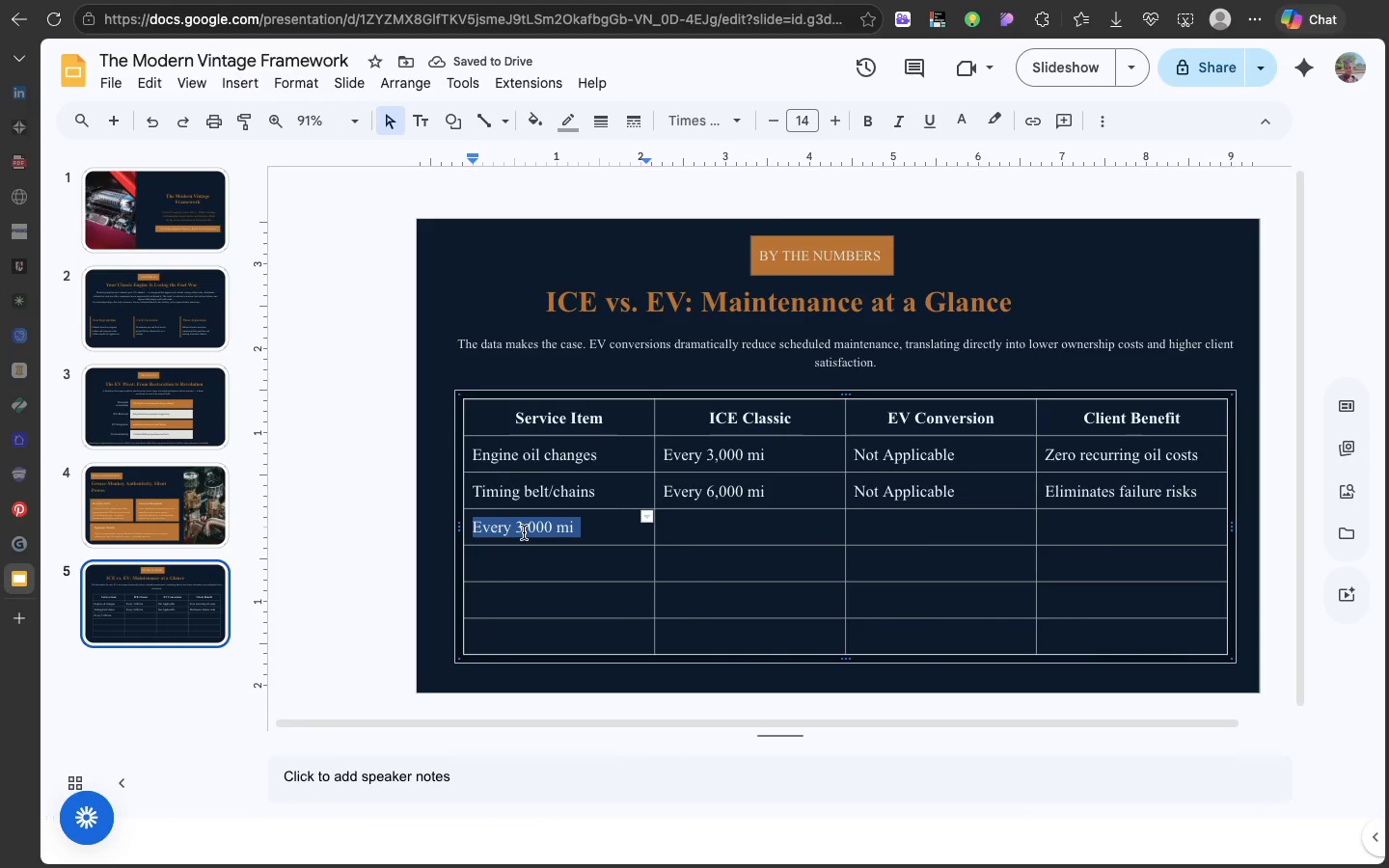 
triple_click([524, 532])
 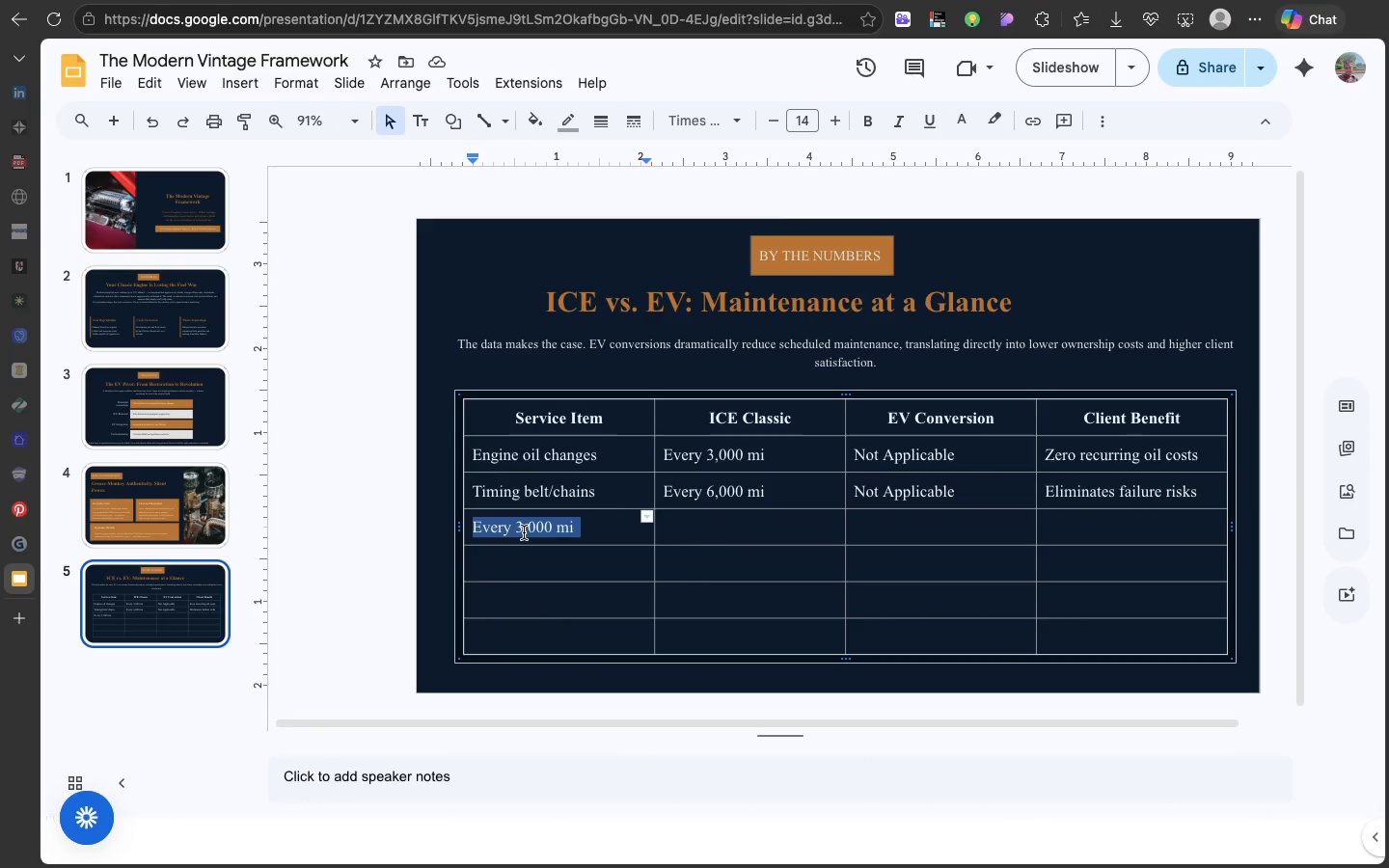 
type(Coolant System)
 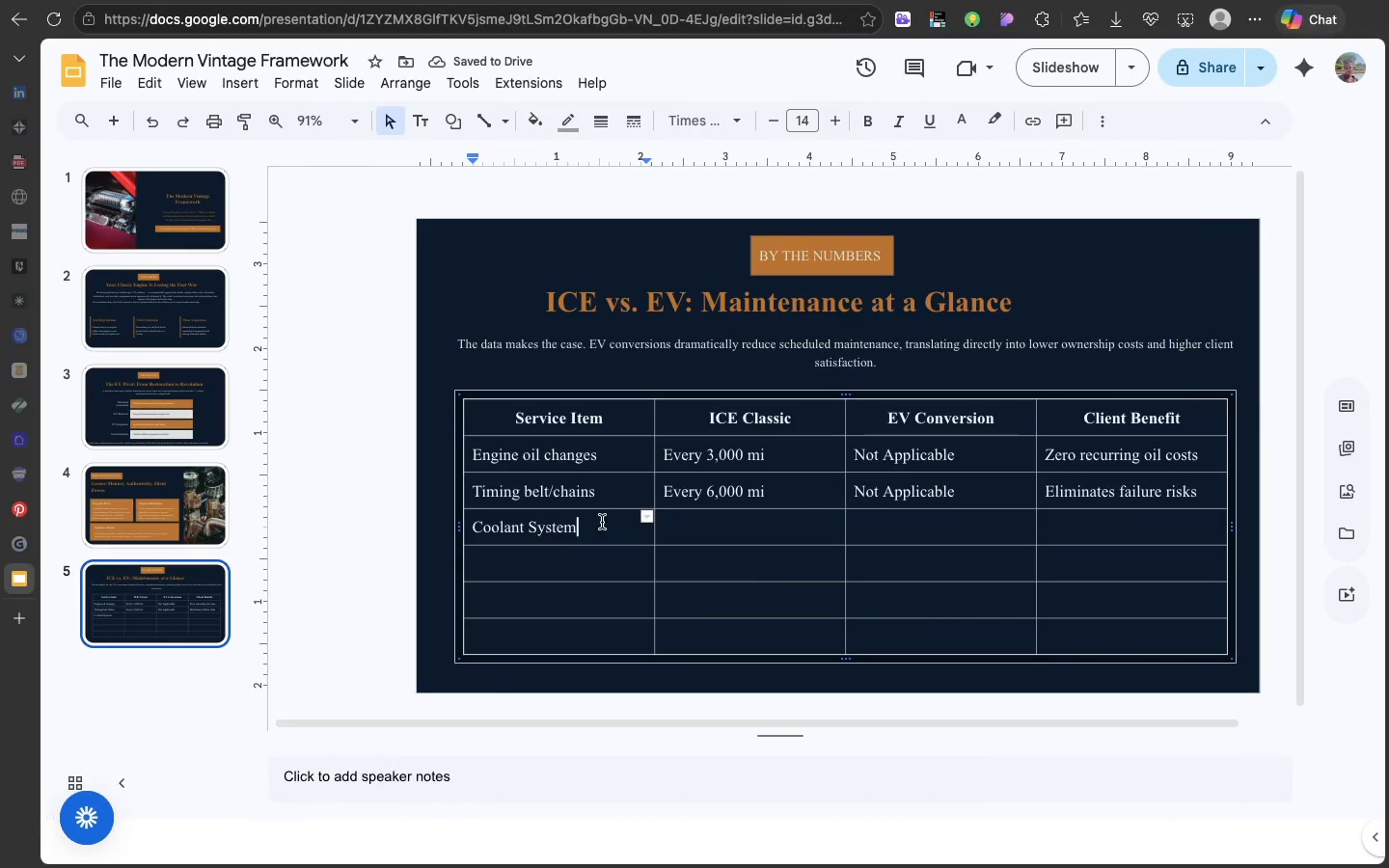 
left_click([719, 523])
 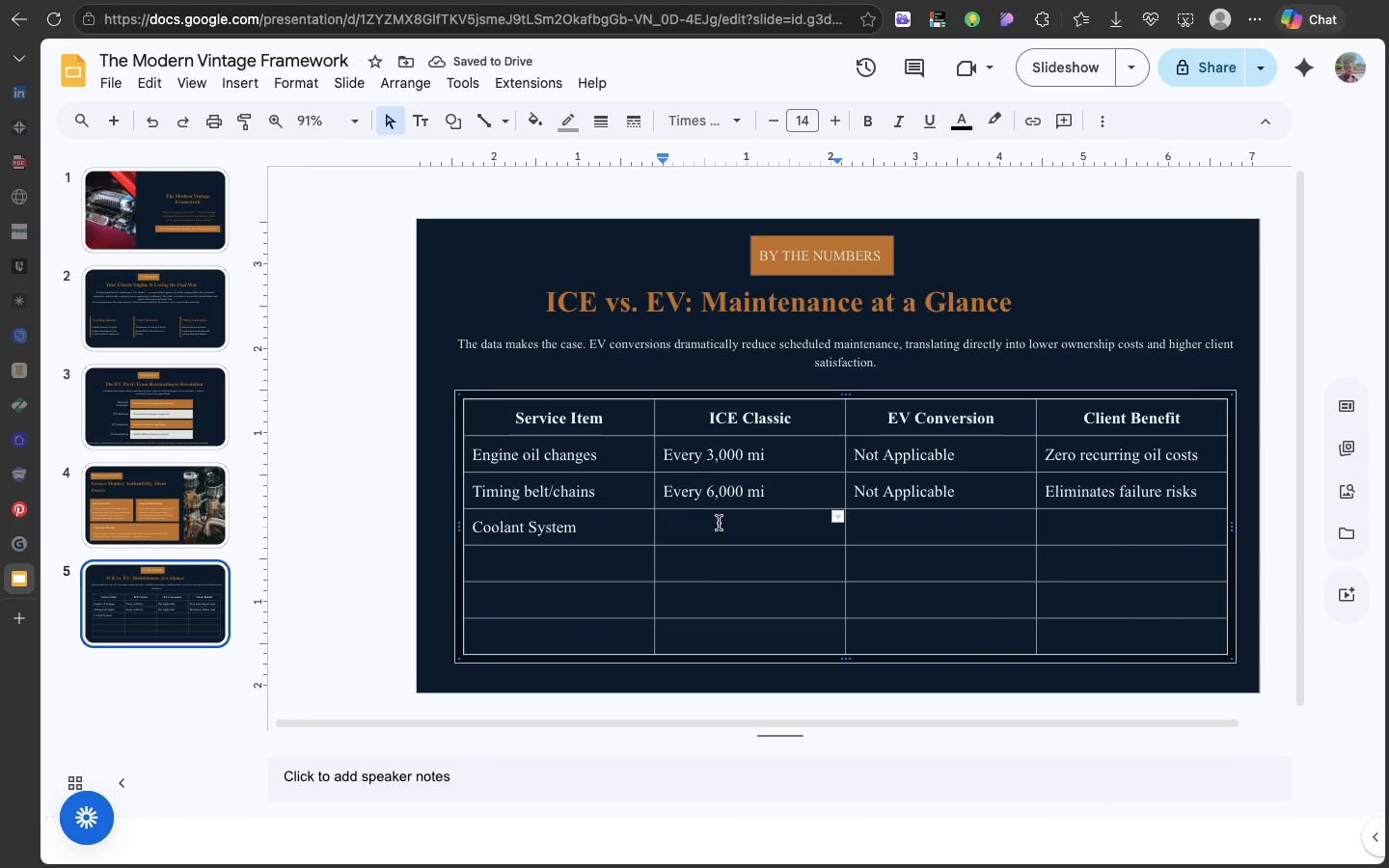 
key(CapsLock)
 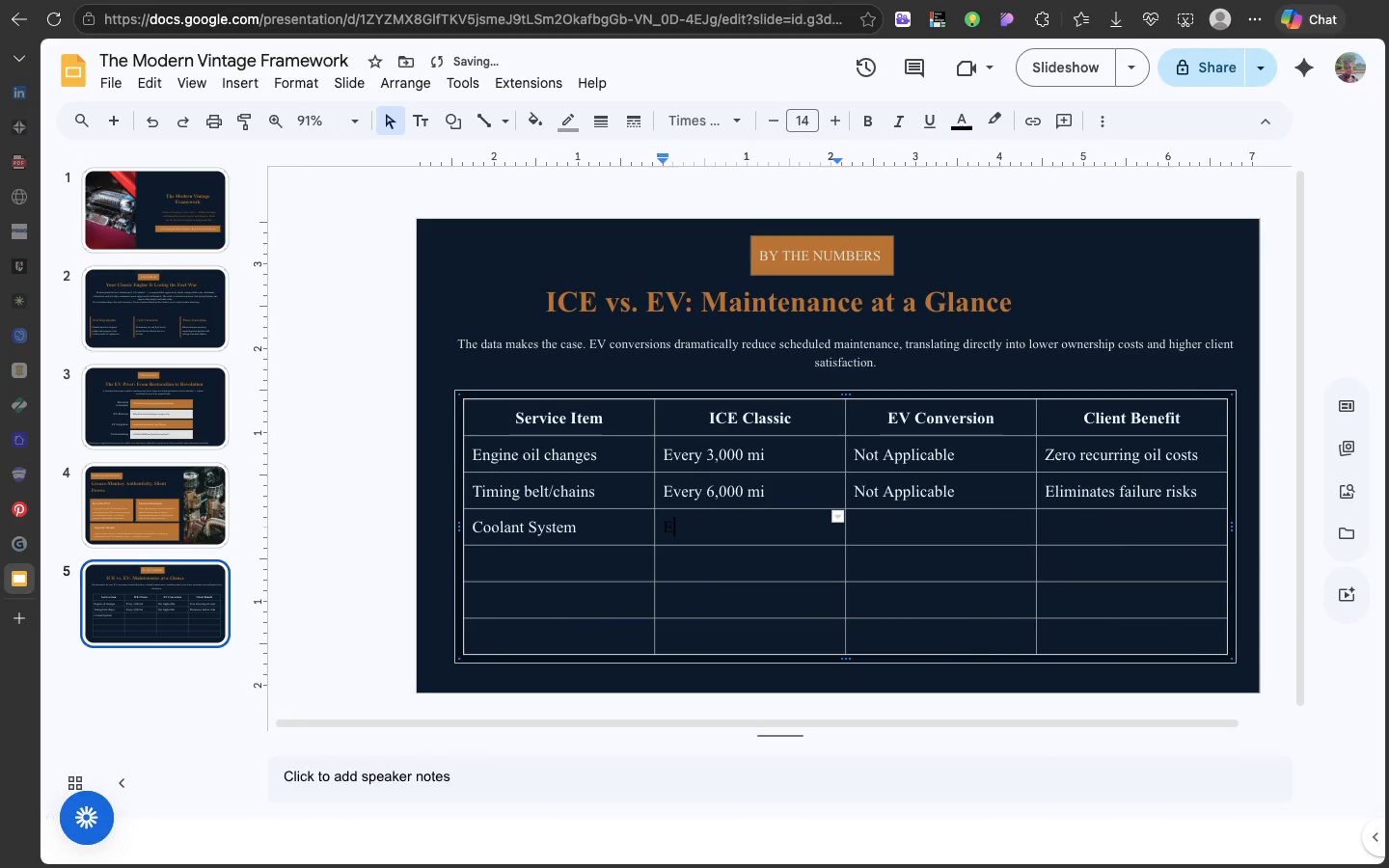 
key(E)
 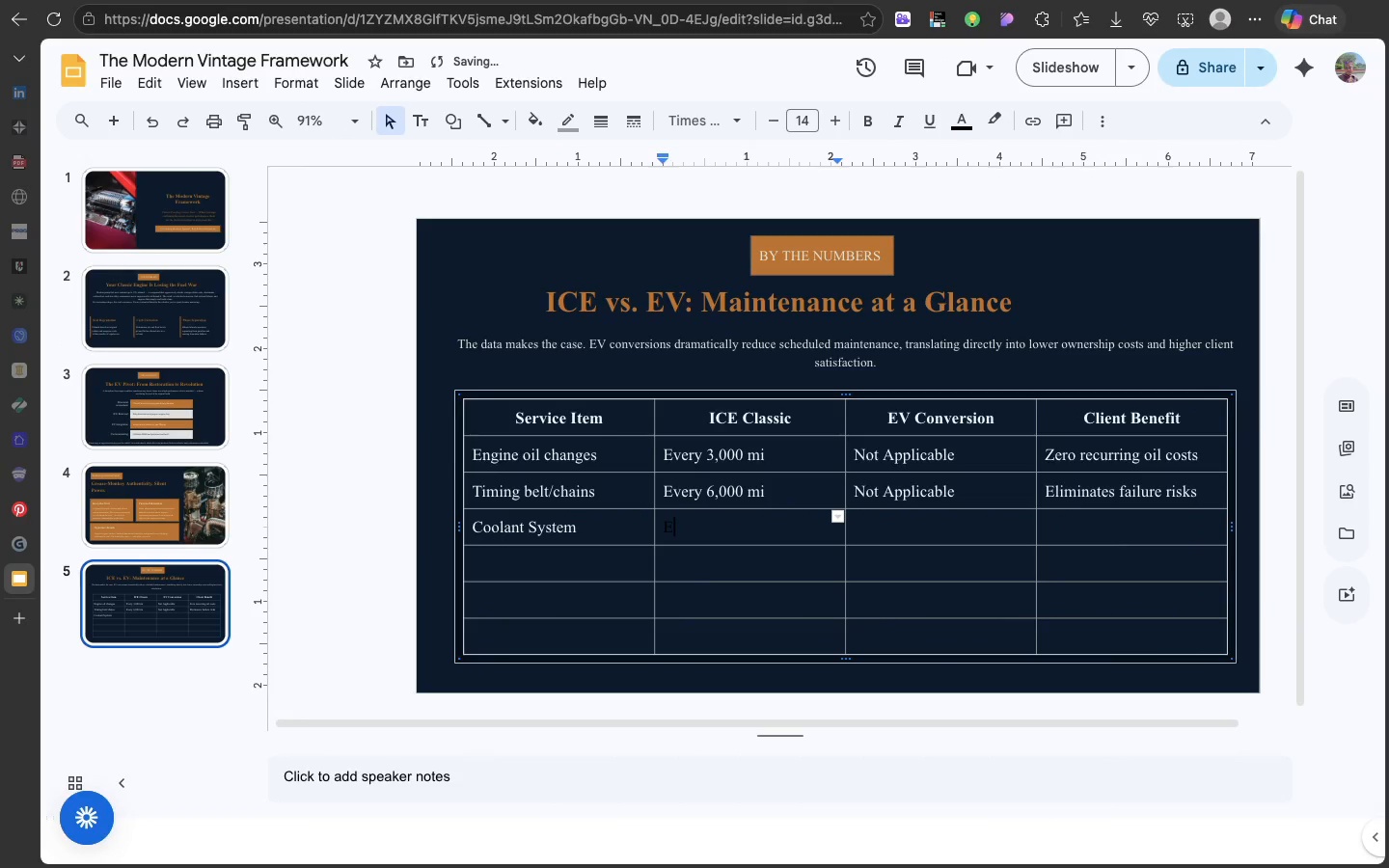 
key(Backspace)
 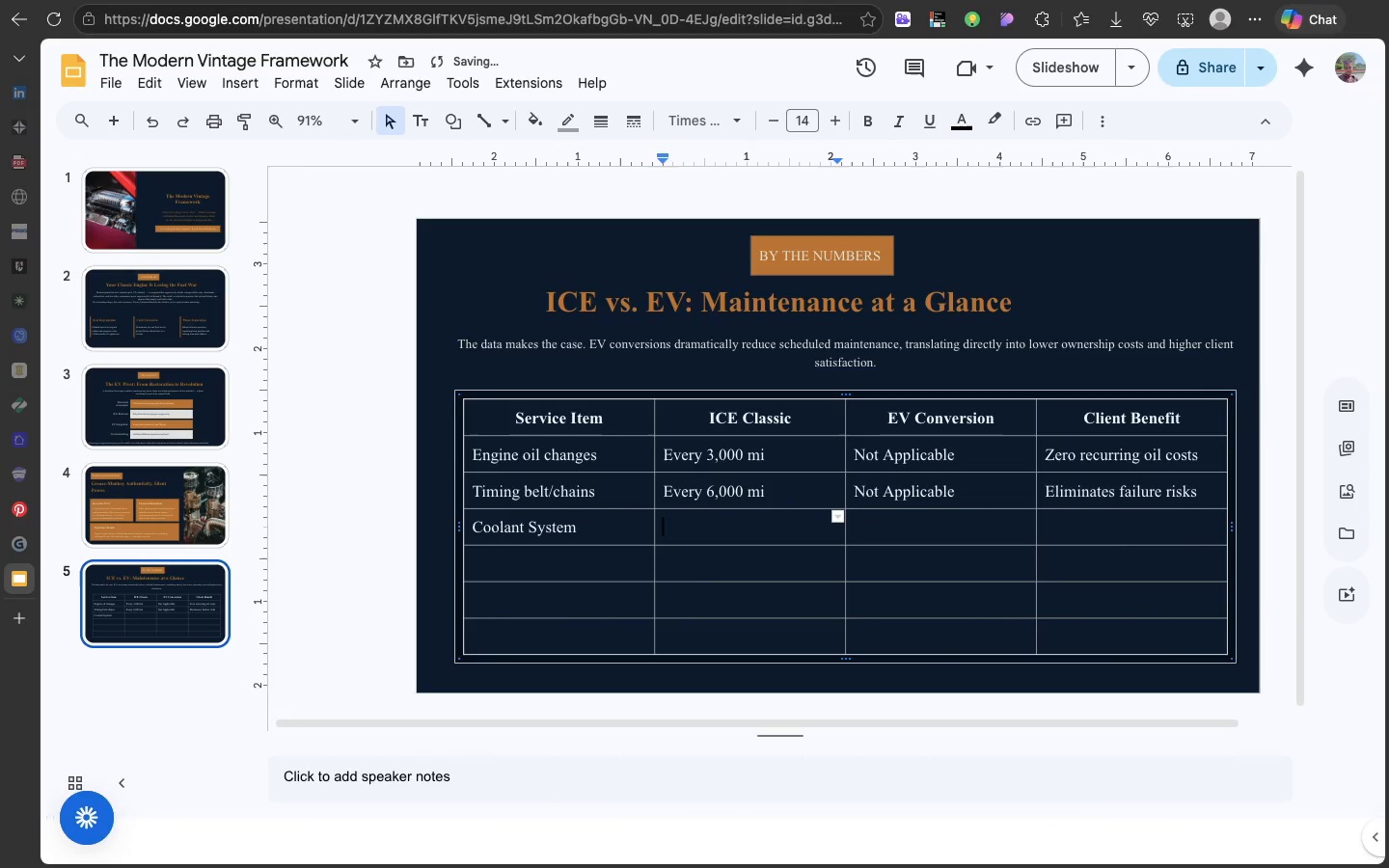 
key(CapsLock)
 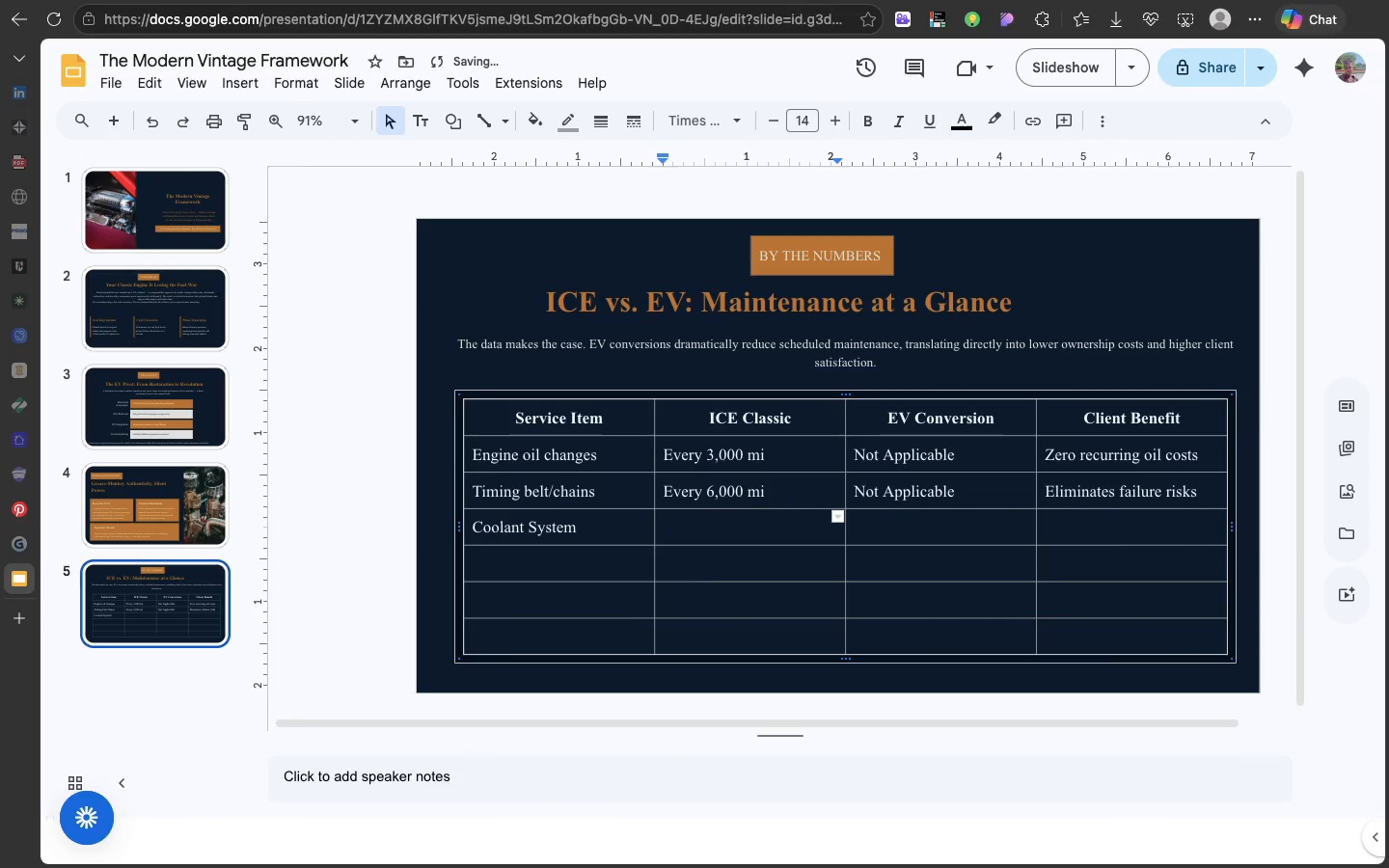 
key(Meta+V)
 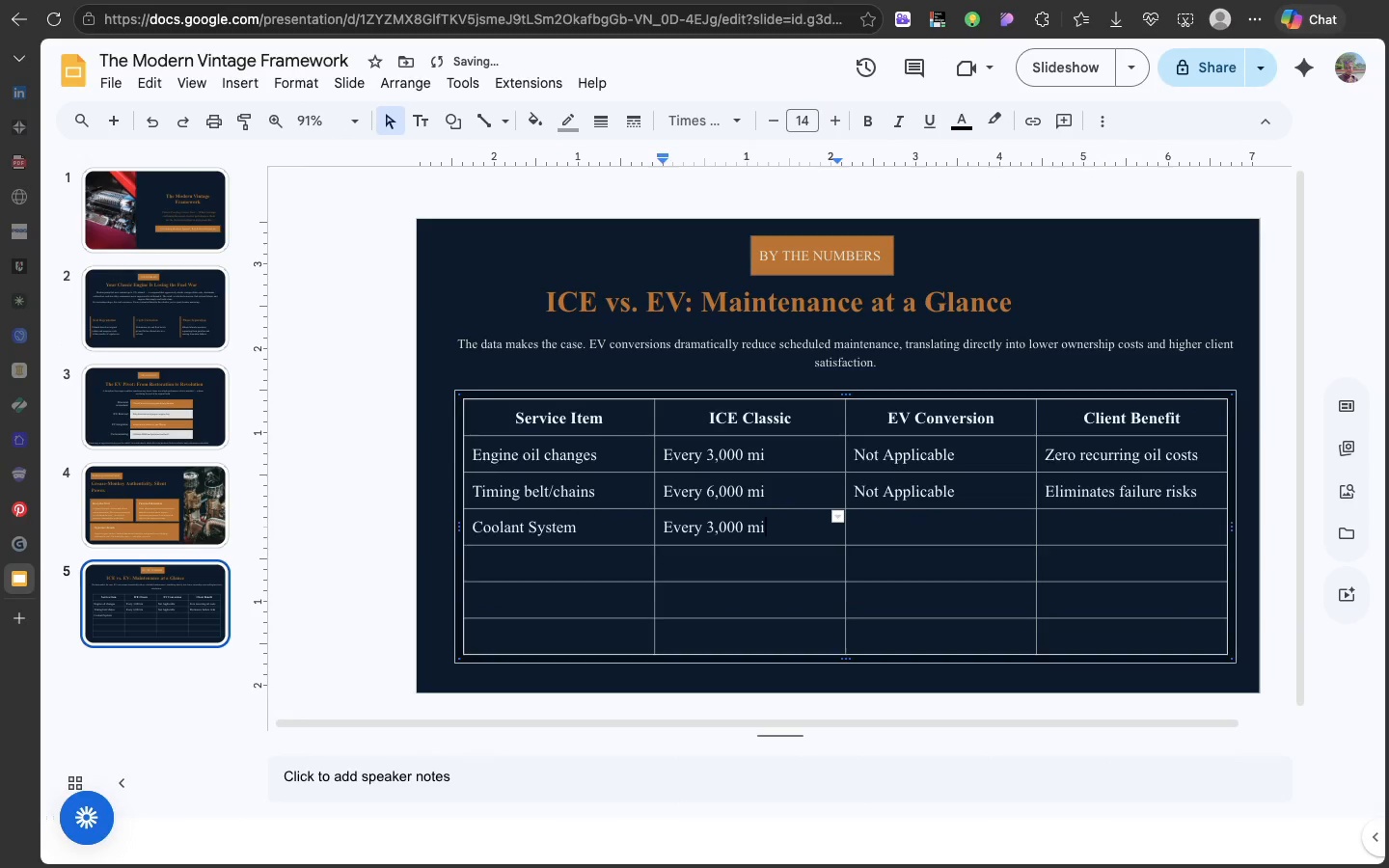 
key(Backspace)
 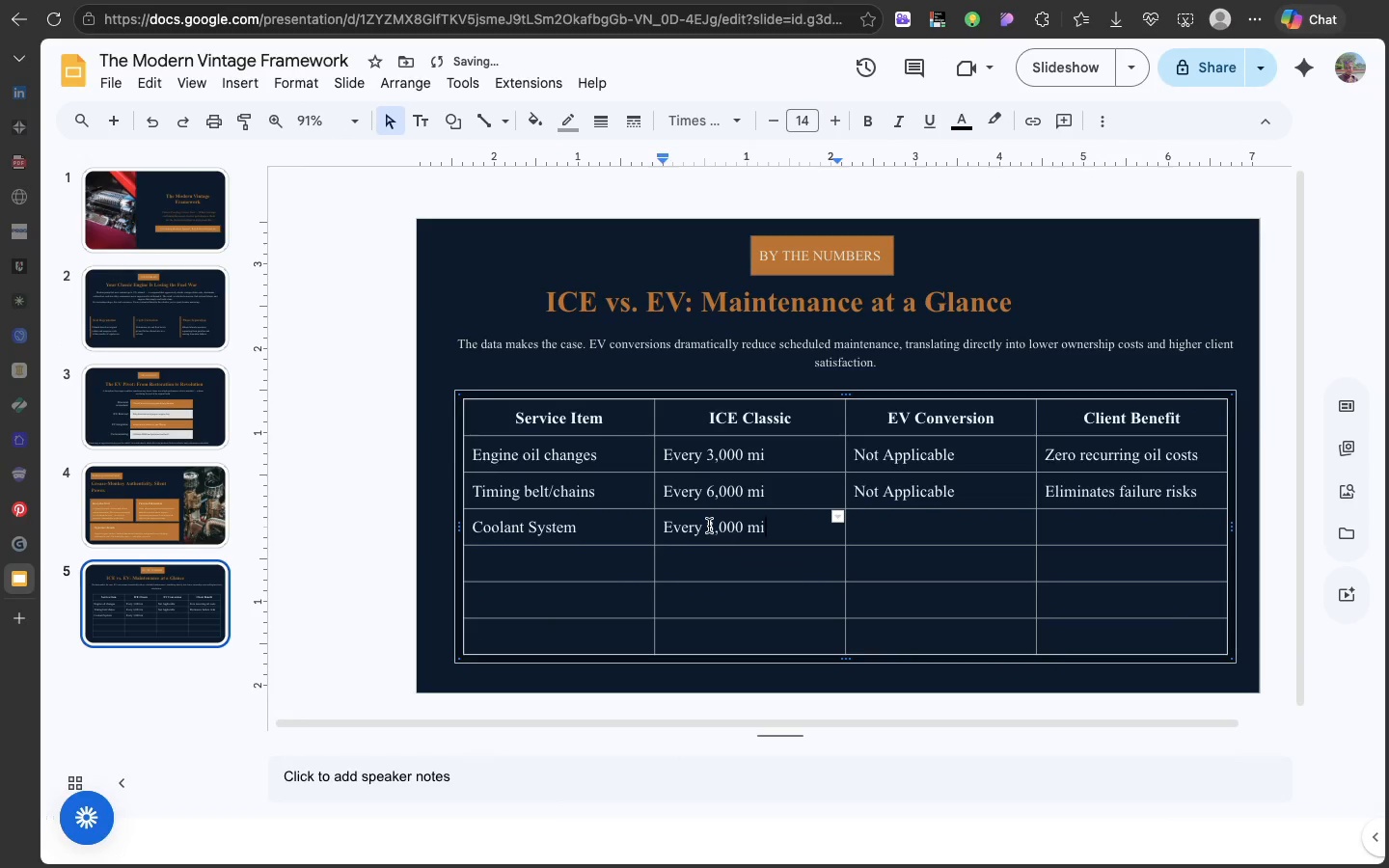 
left_click_drag(start_coordinate=[709, 526], to_coordinate=[765, 528])
 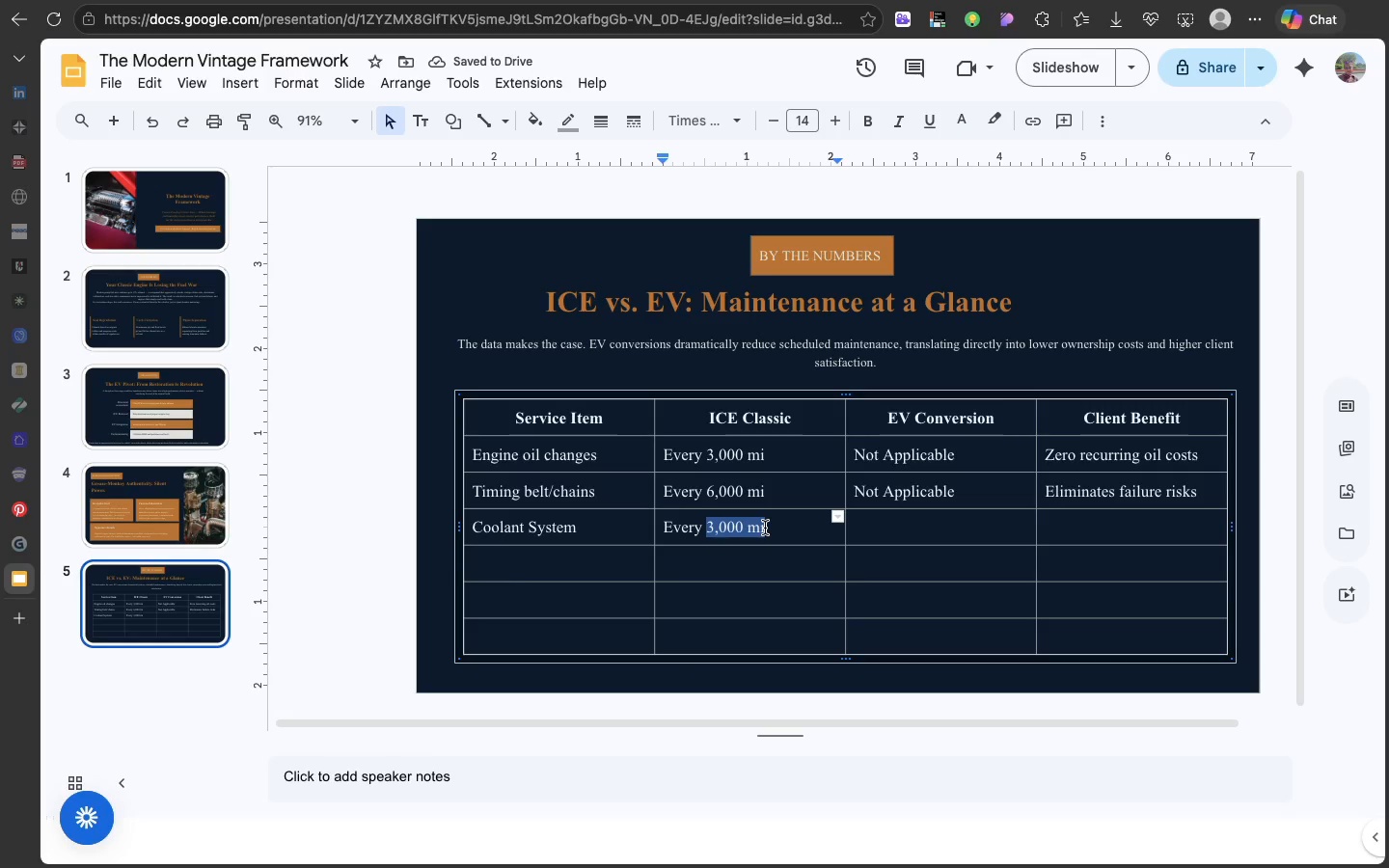 
type(2 YE)
key(Backspace)
key(Backspace)
type(yeas)
key(Backspace)
type(rs)
 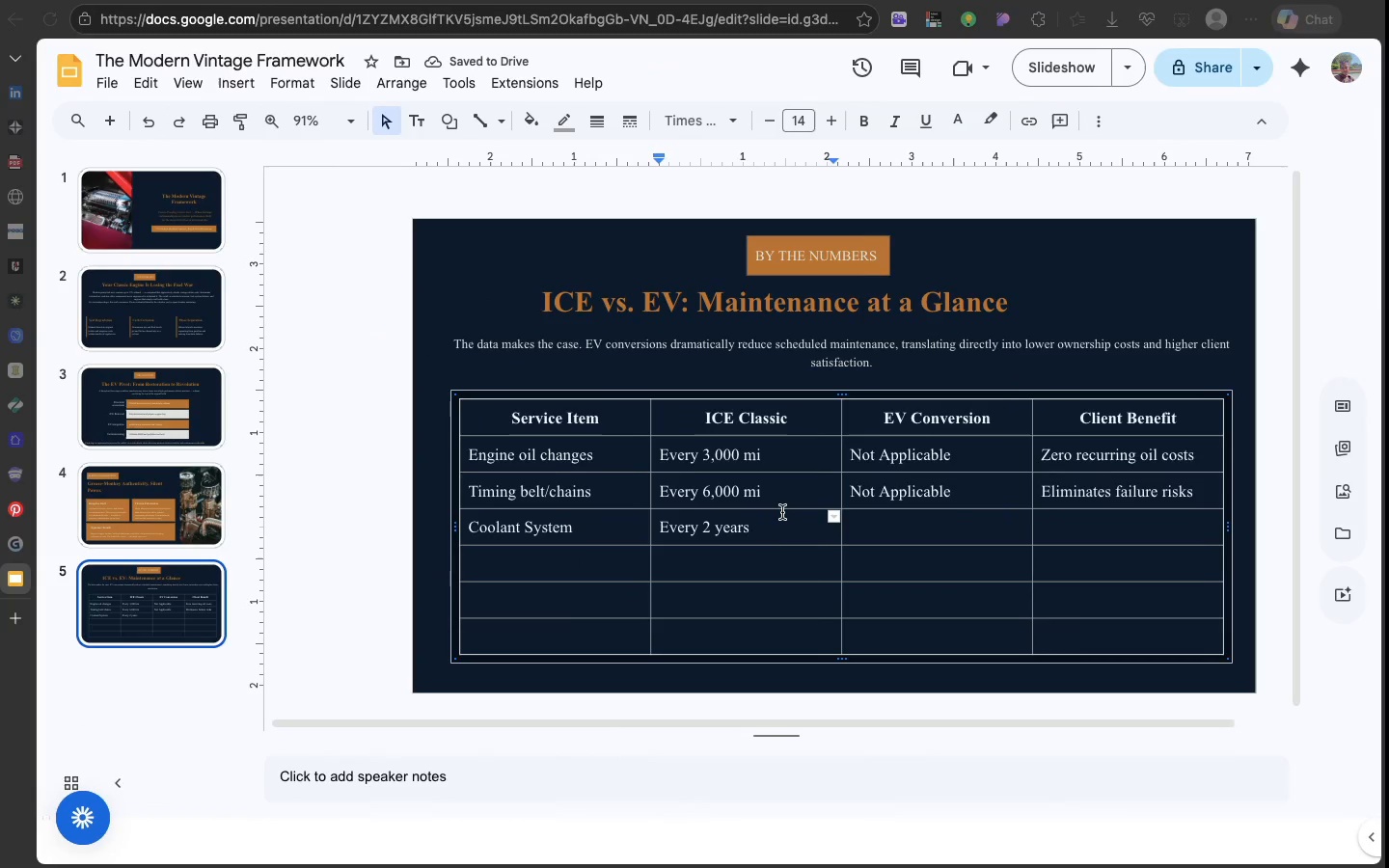 
left_click([873, 527])
 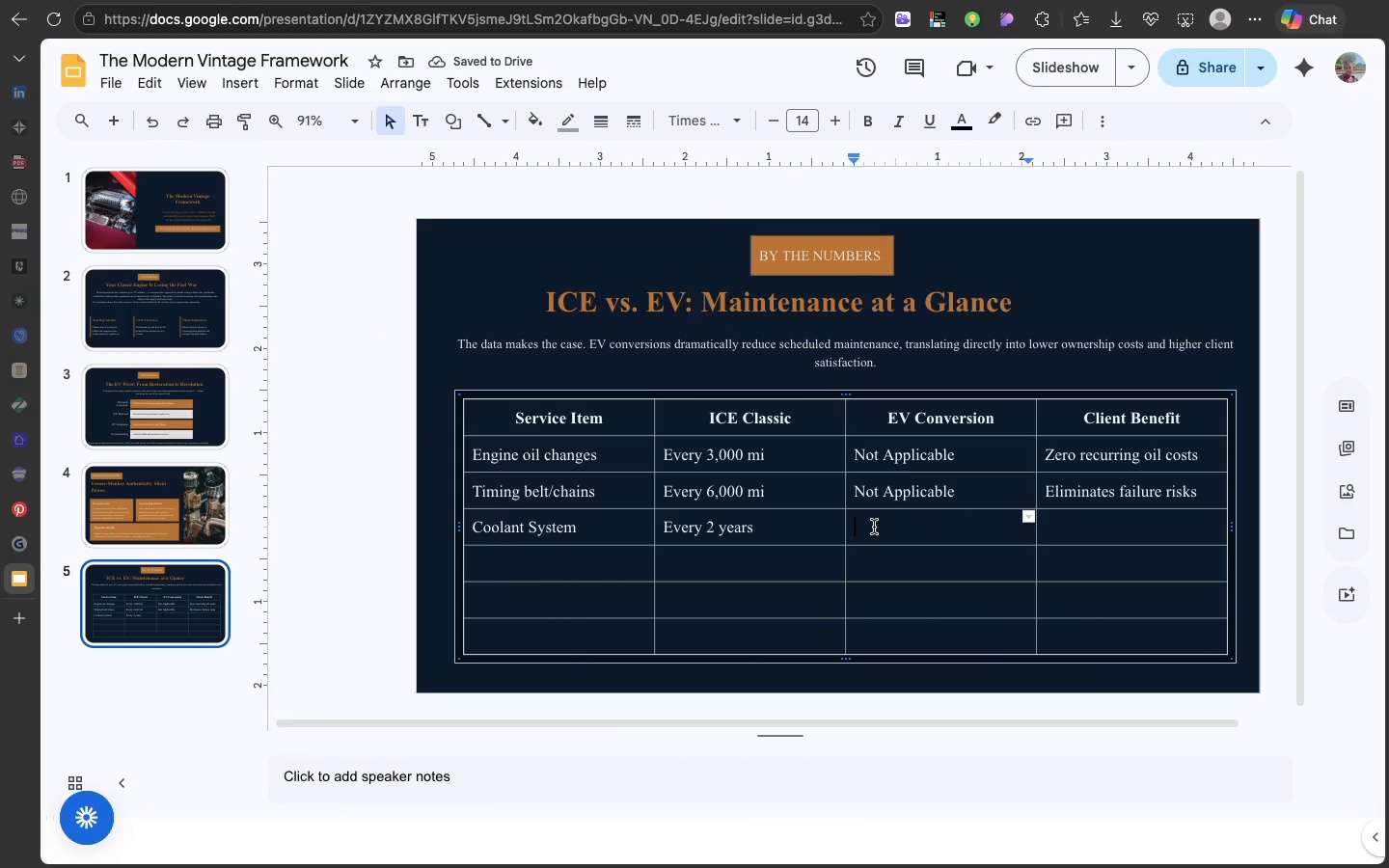 
key(Meta+V)
 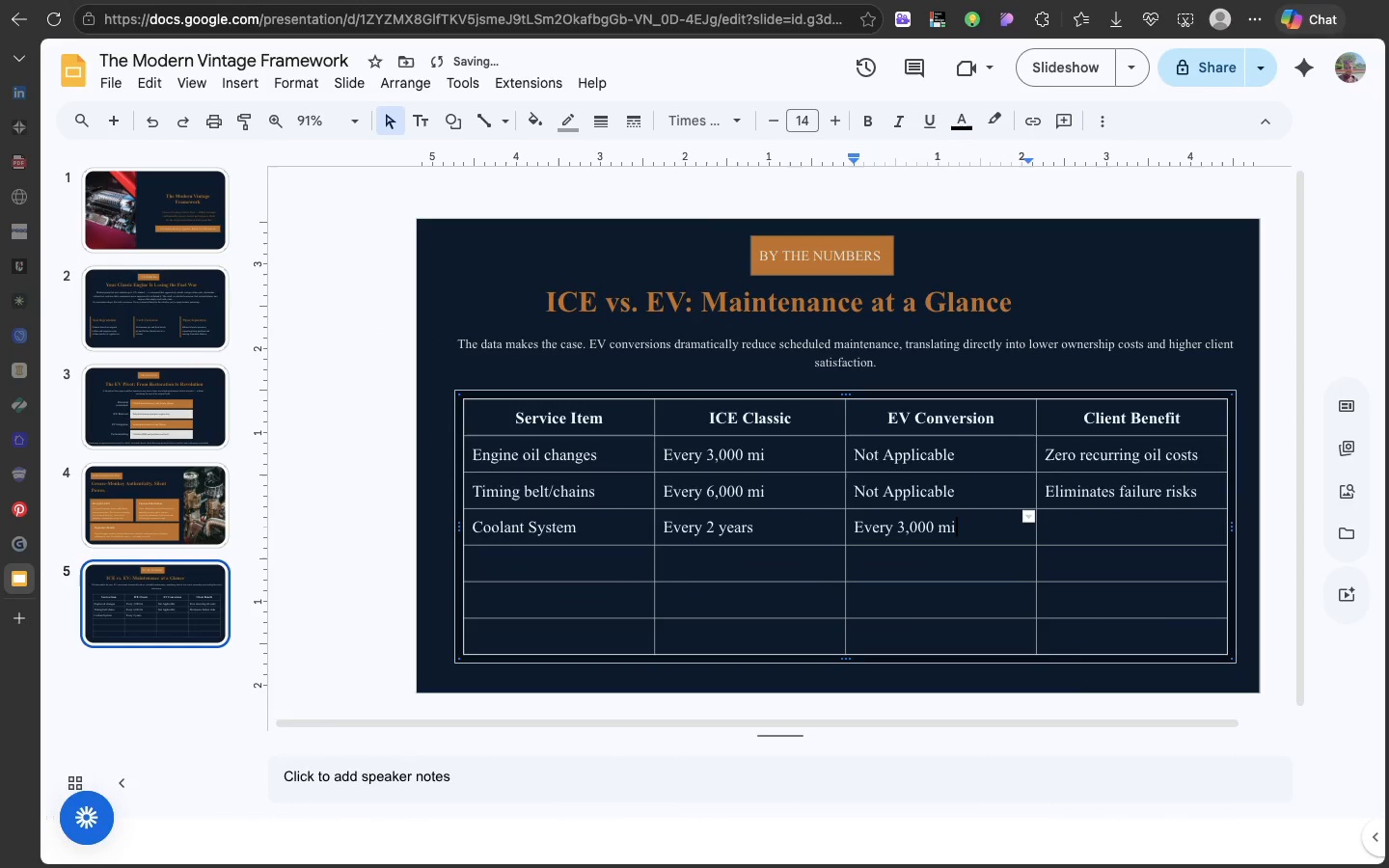 
key(Backspace)
 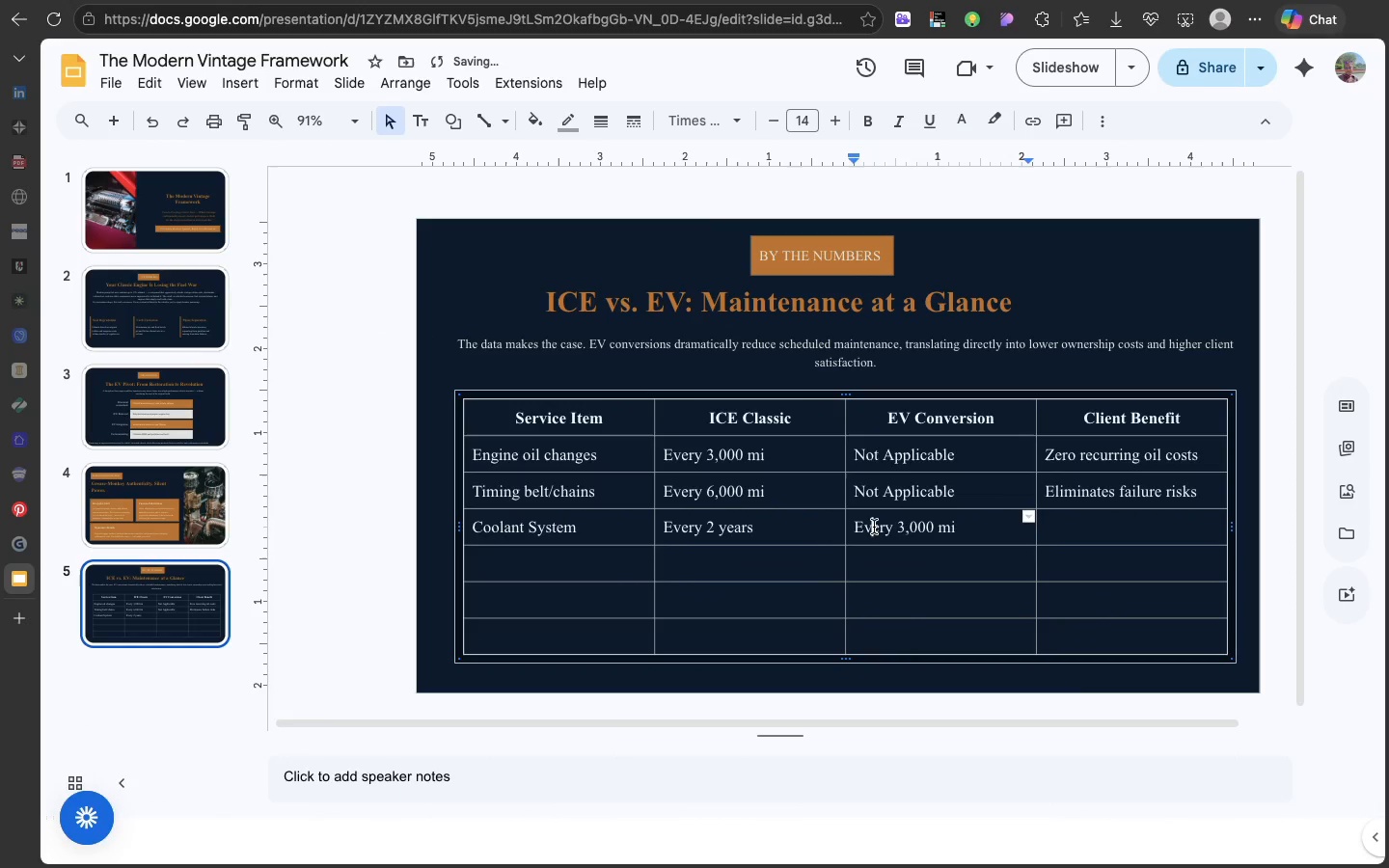 
double_click([873, 527])
 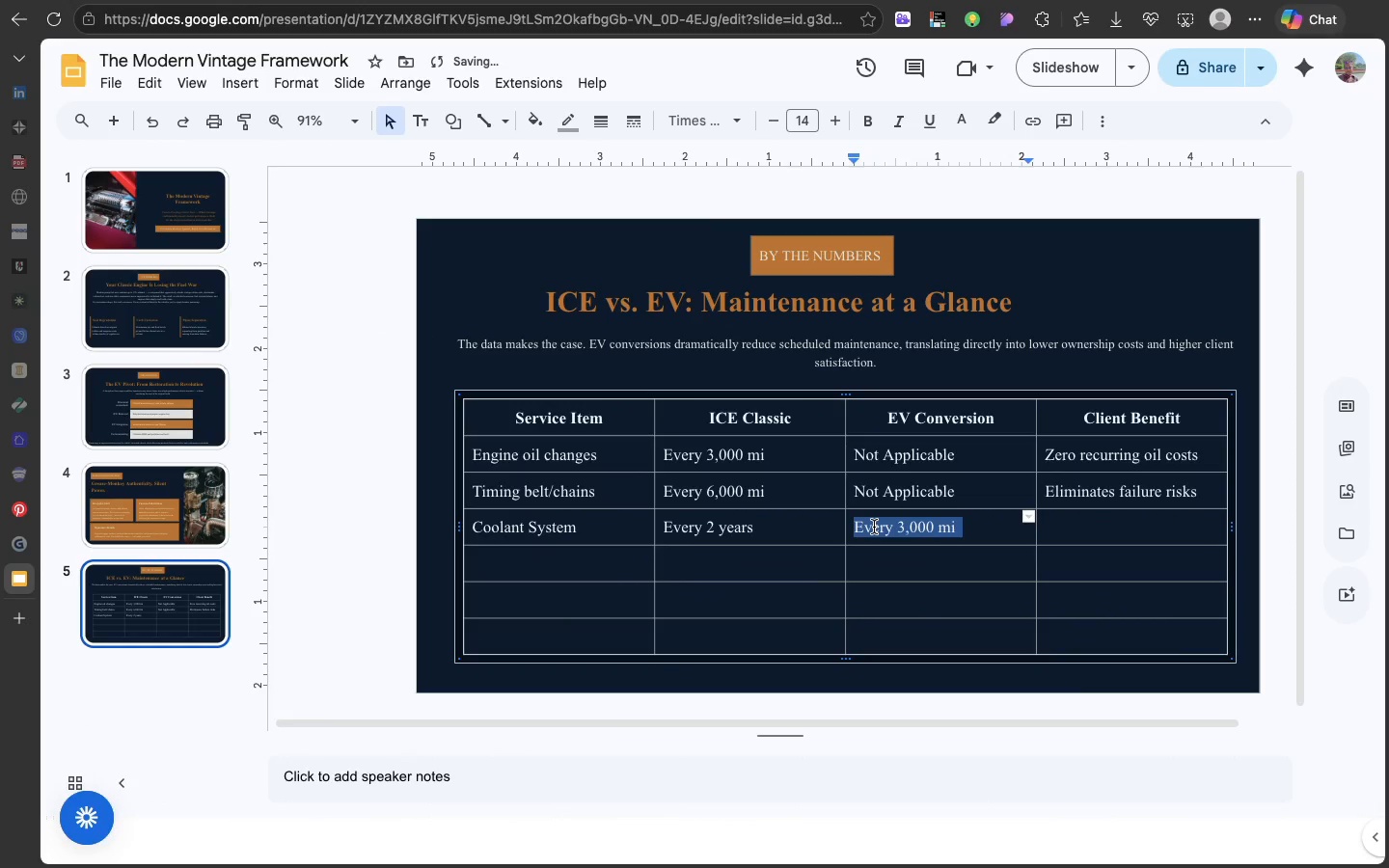 
triple_click([873, 527])
 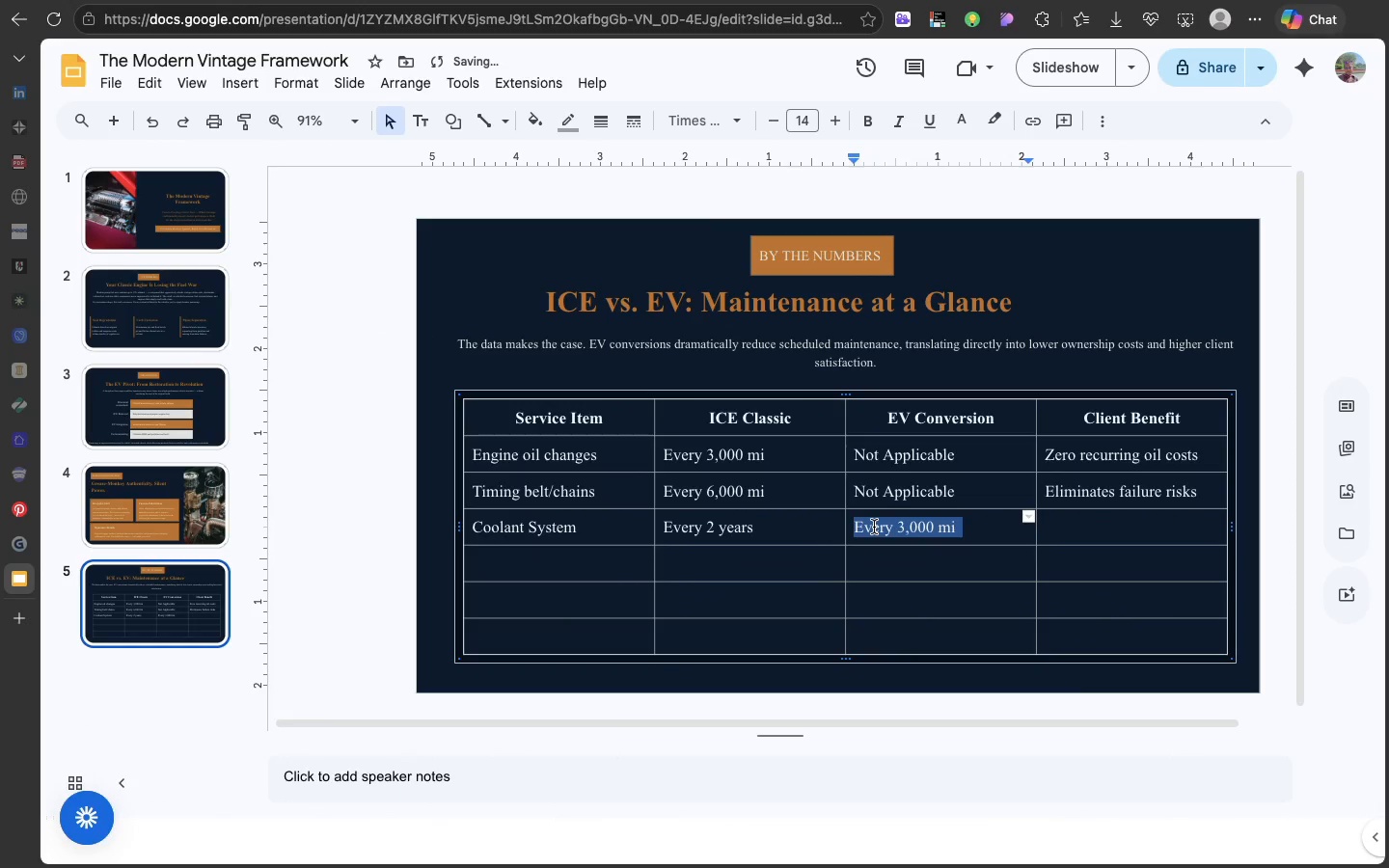 
type(Annual check)
 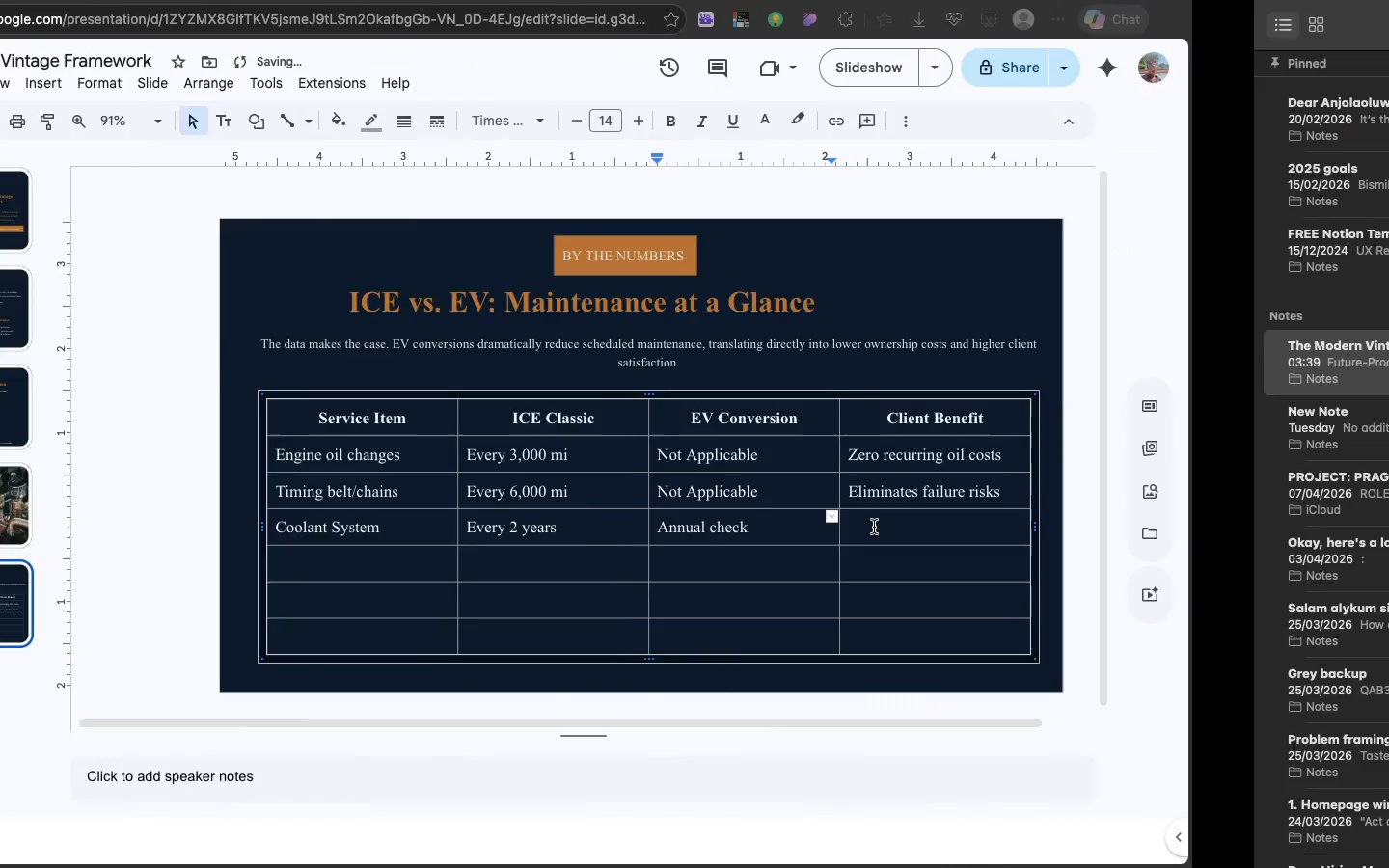 
left_click([1069, 524])
 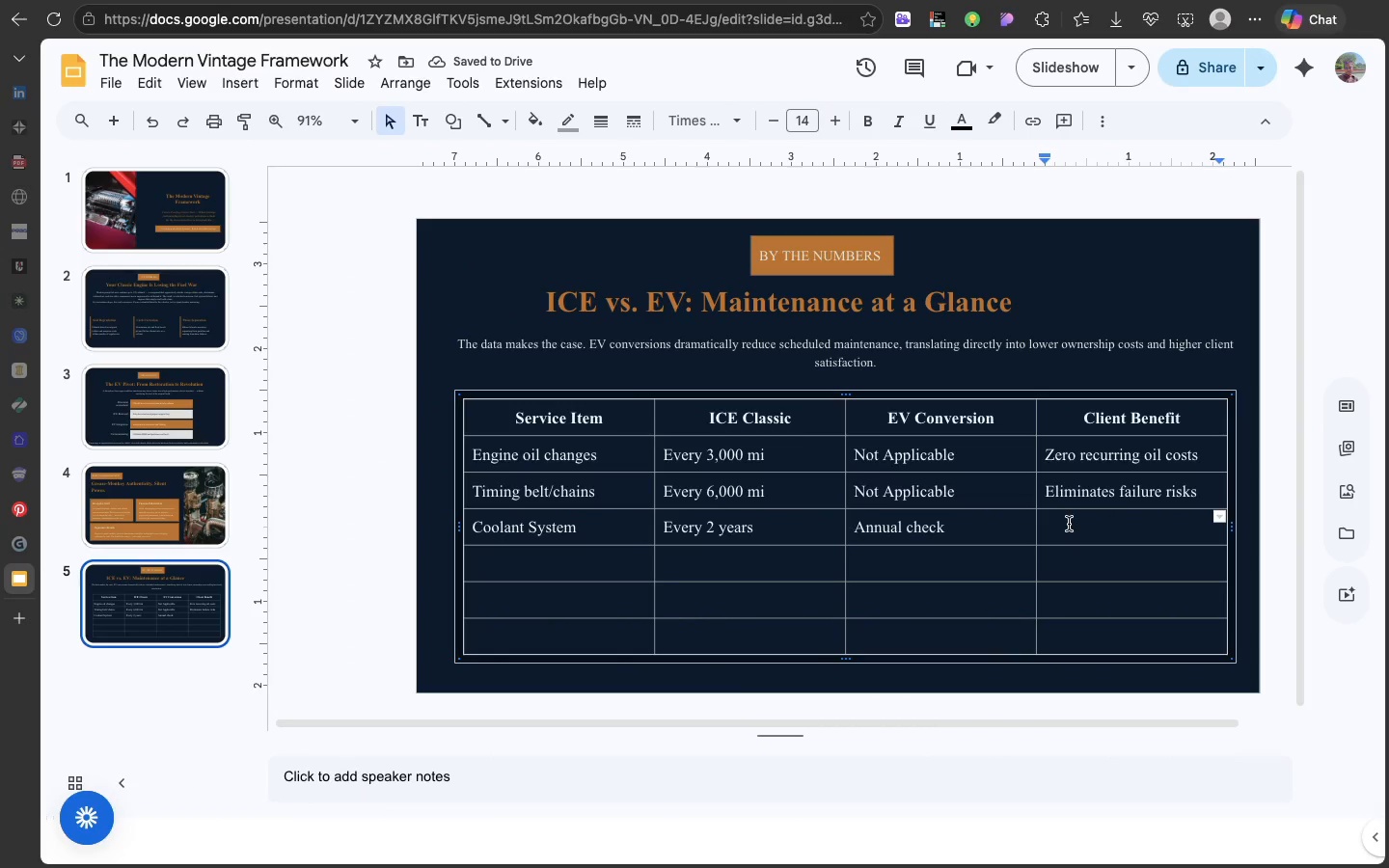 
key(Meta+V)
 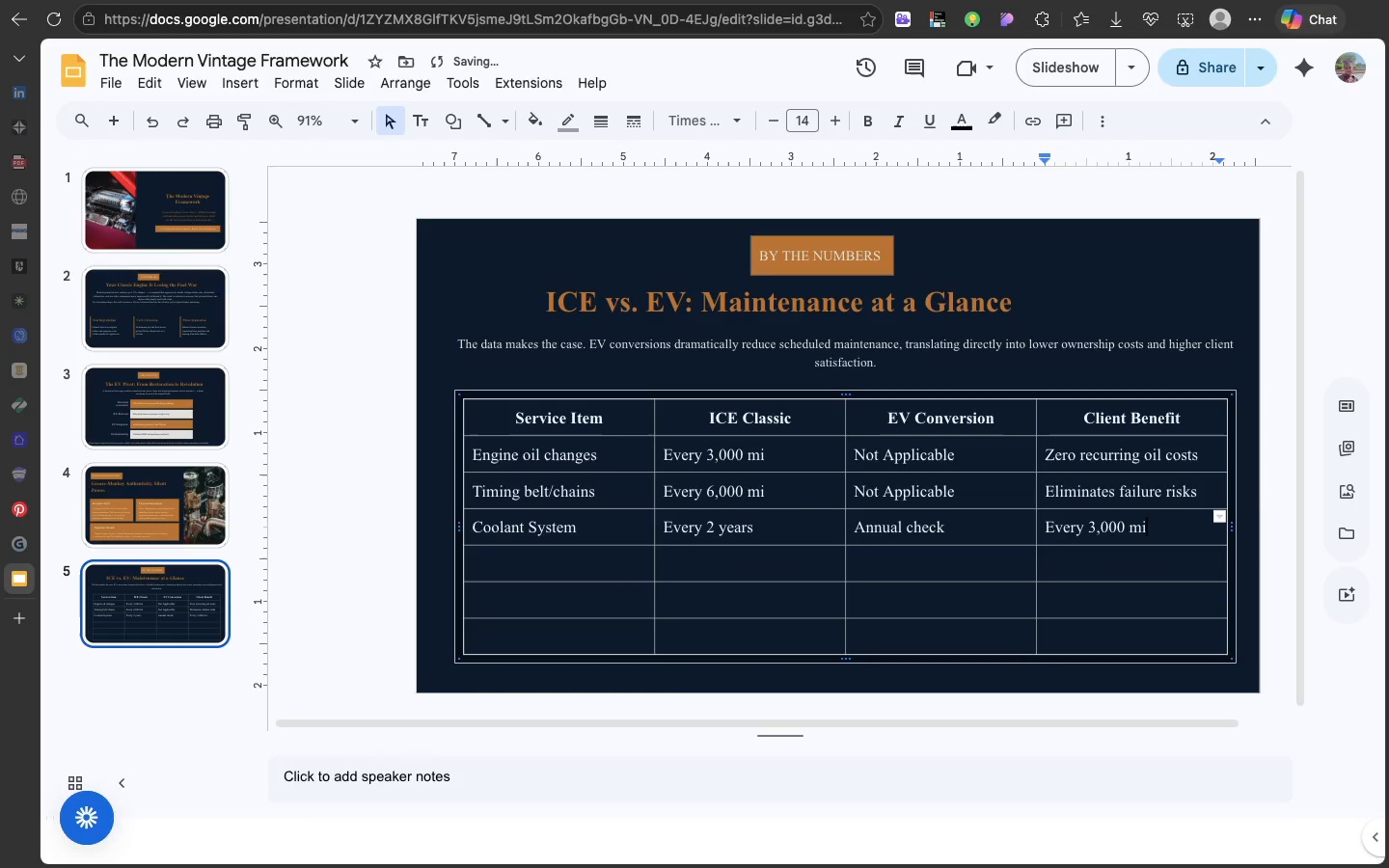 
key(Backspace)
 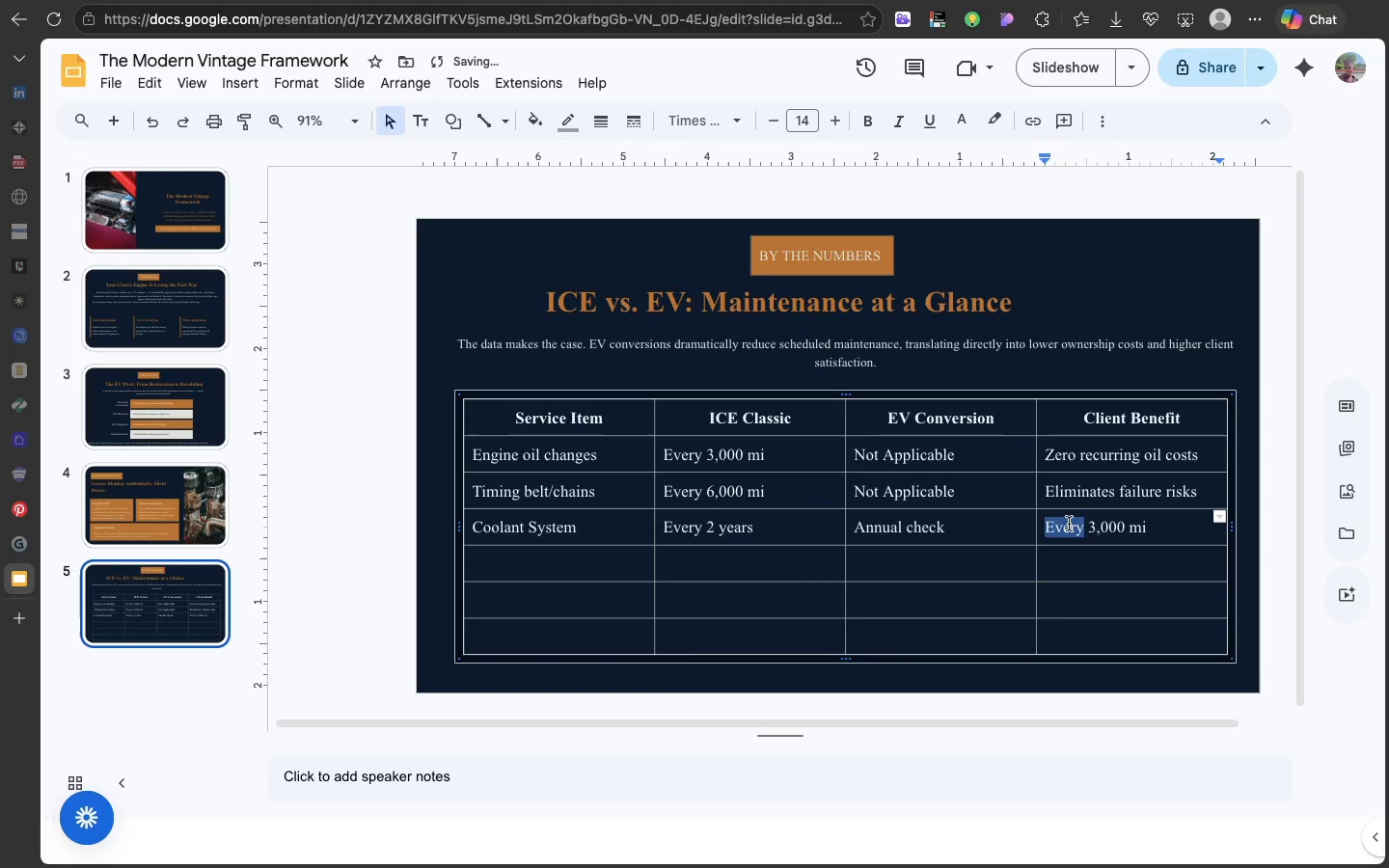 
double_click([1069, 524])
 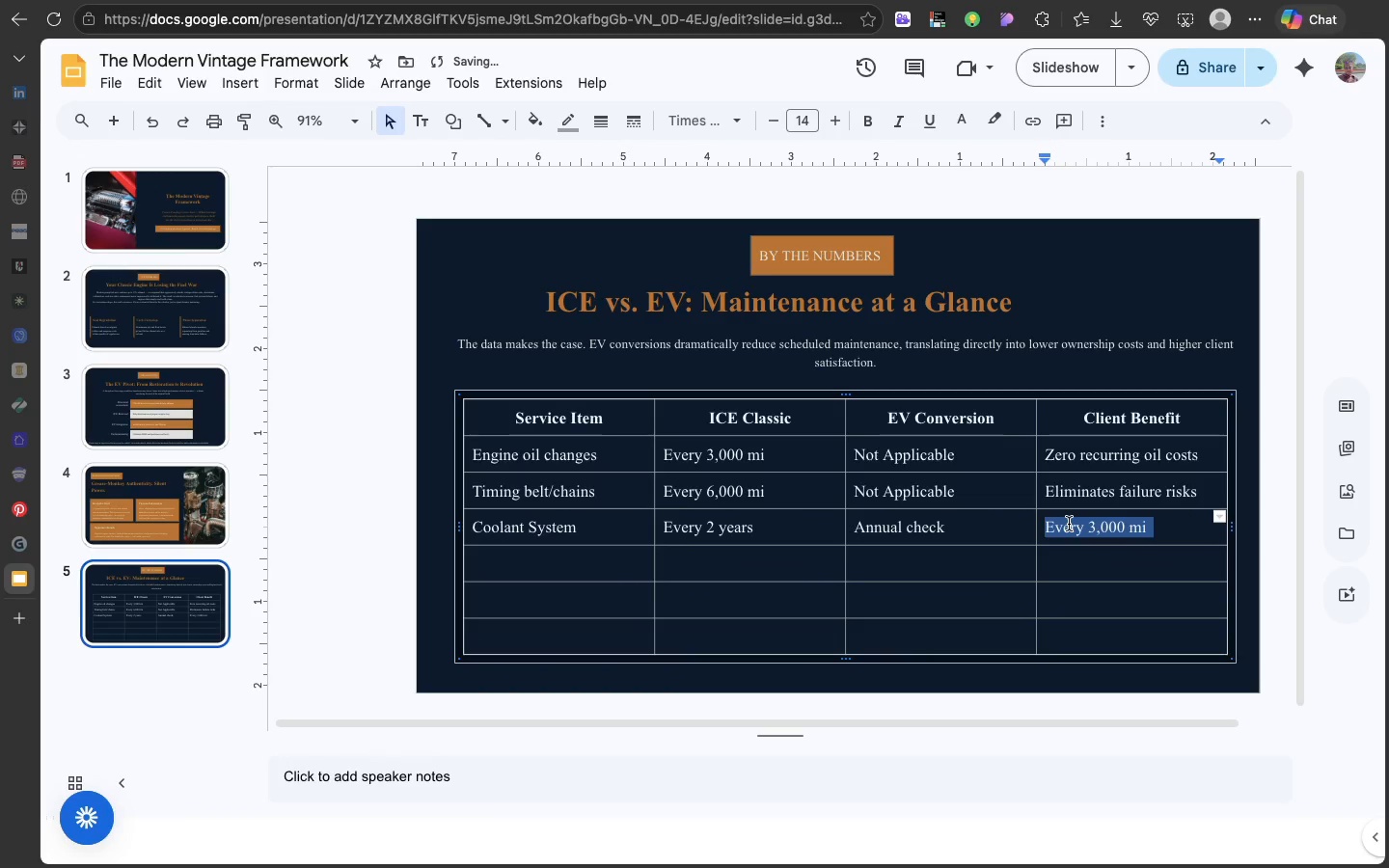 
triple_click([1069, 524])
 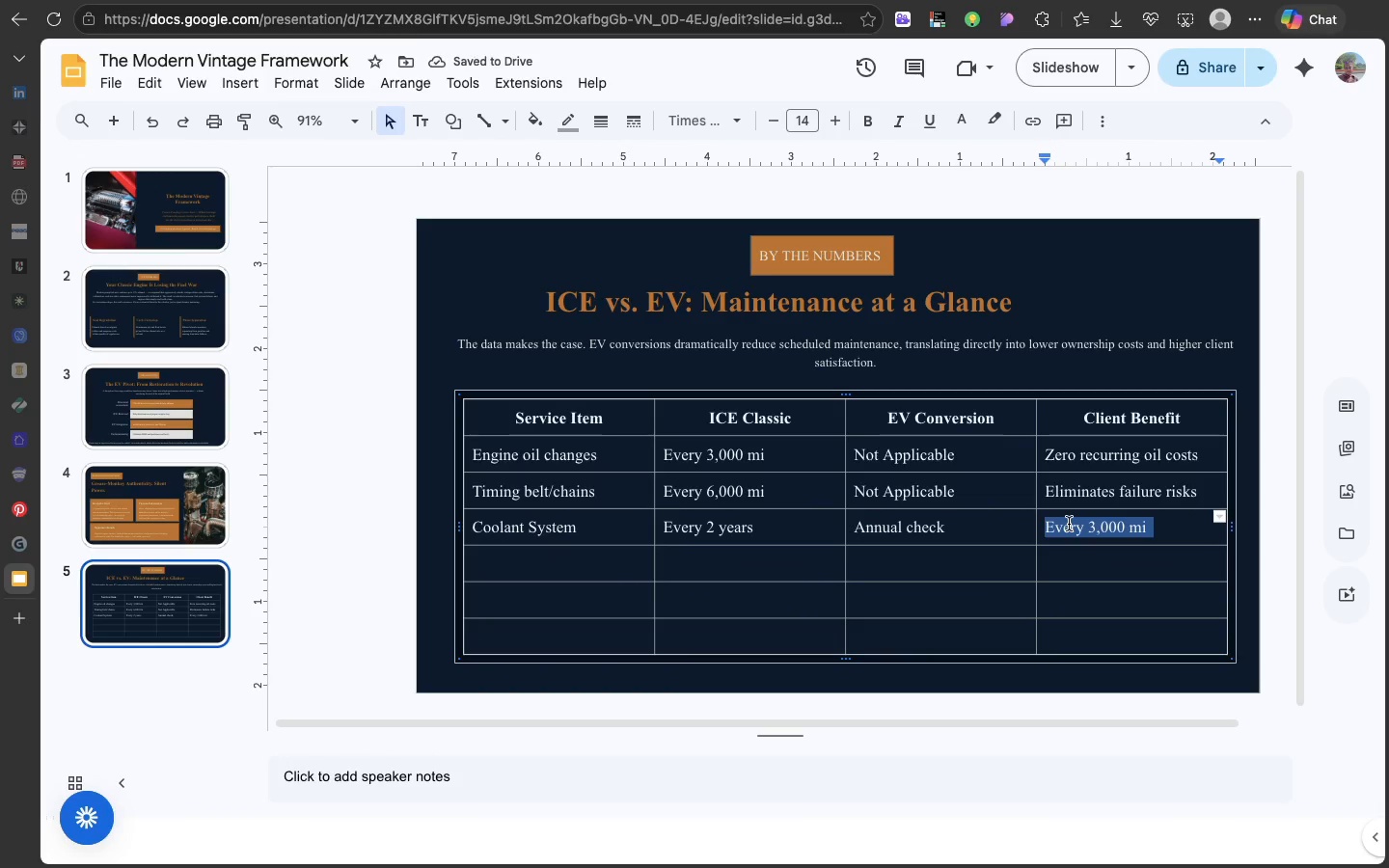 
type(Simpliflied )
key(Backspace)
type(termal loop)
 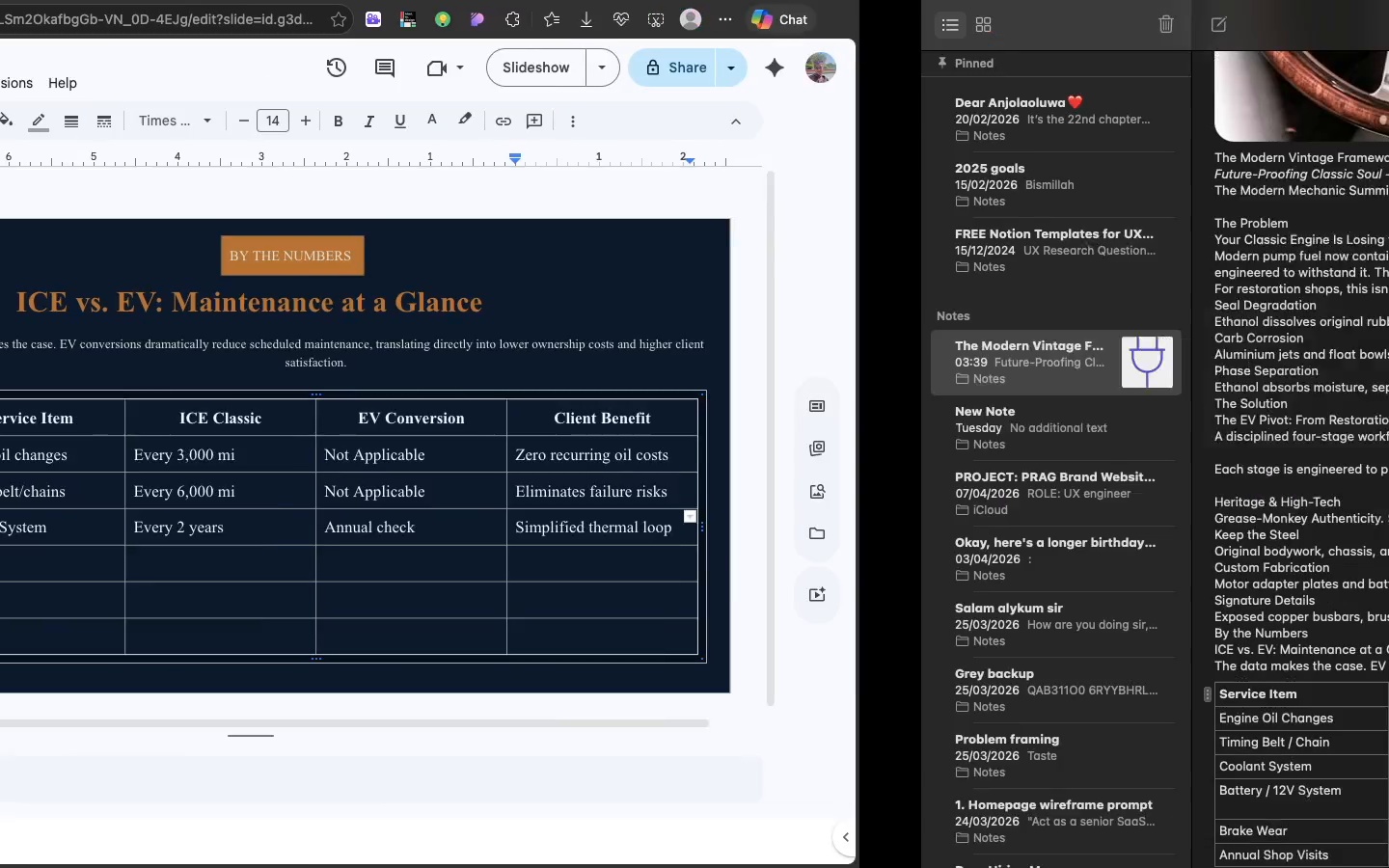 
hold_key(key=H, duration=0.32)
 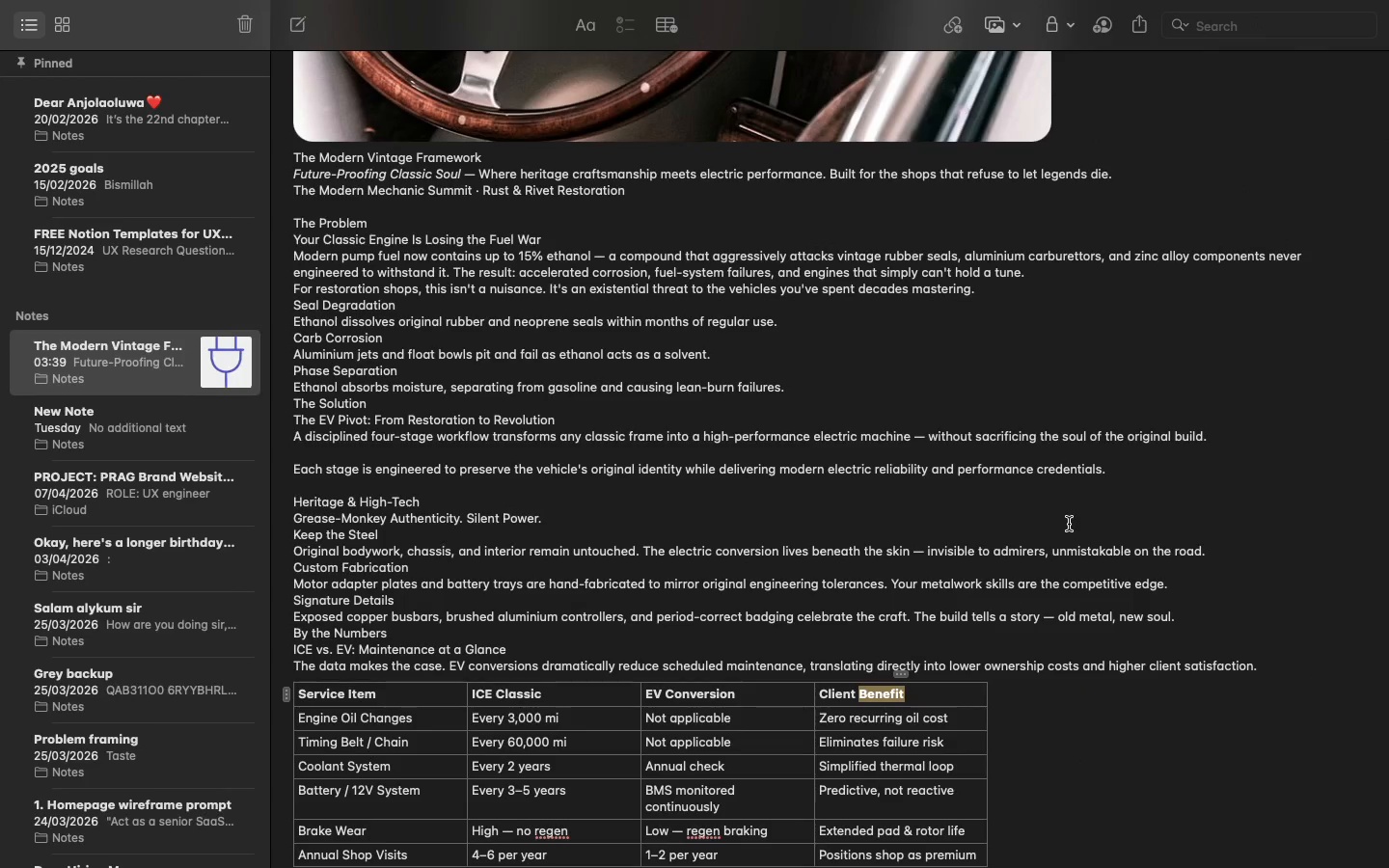 
wait(6.7)
 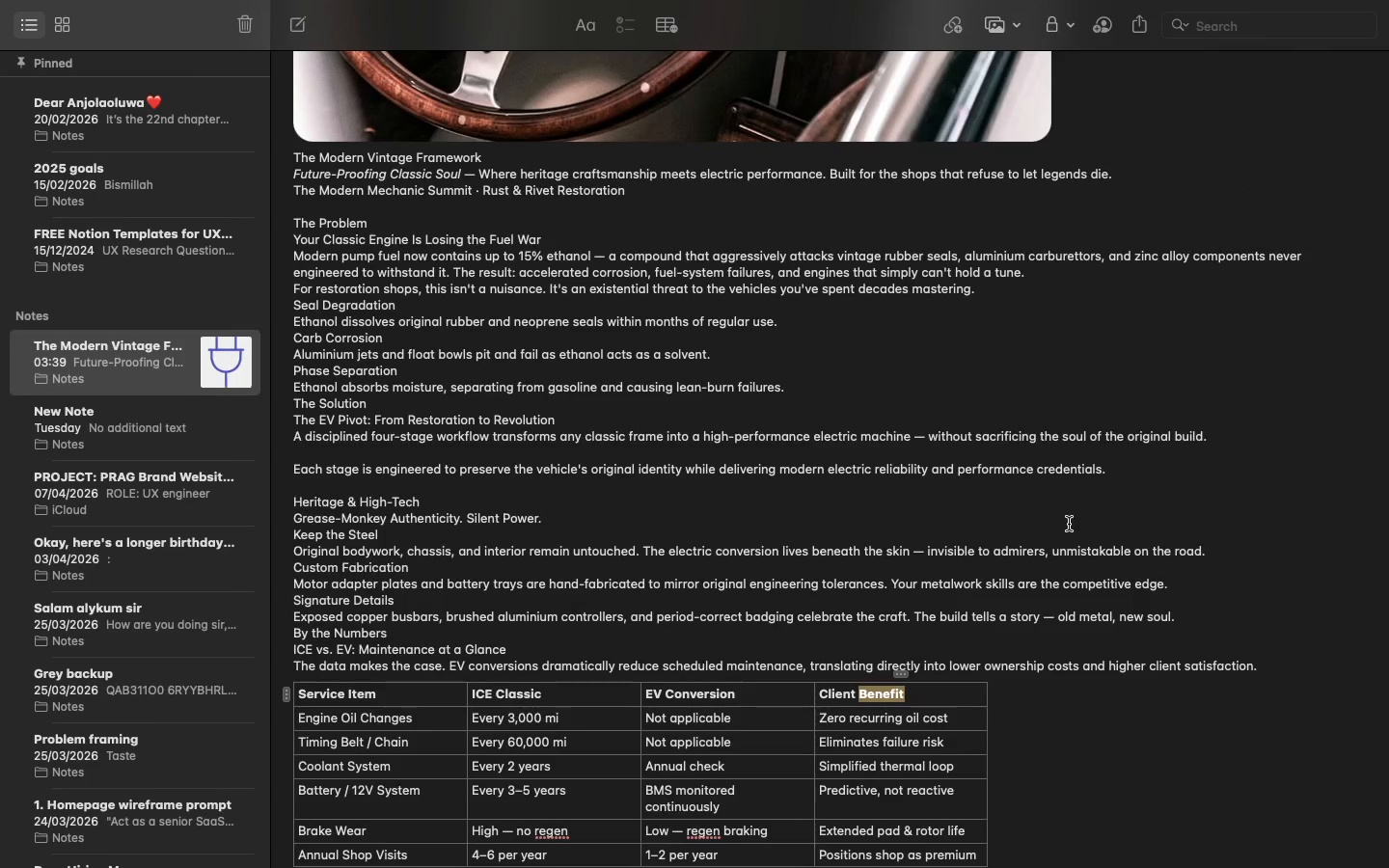 
scroll: coordinate [413, 760], scroll_direction: down, amount: 11.0
 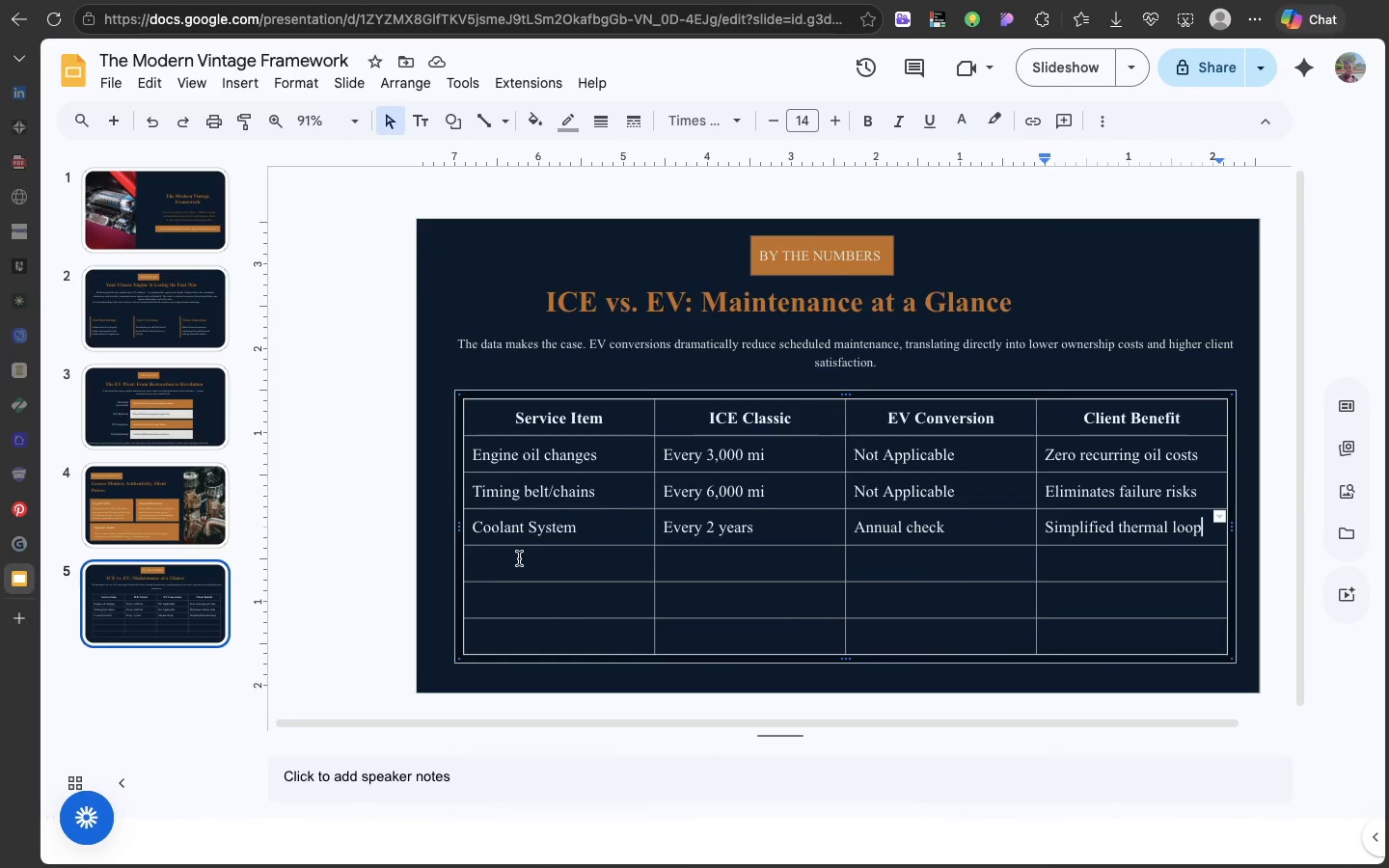 
left_click([519, 558])
 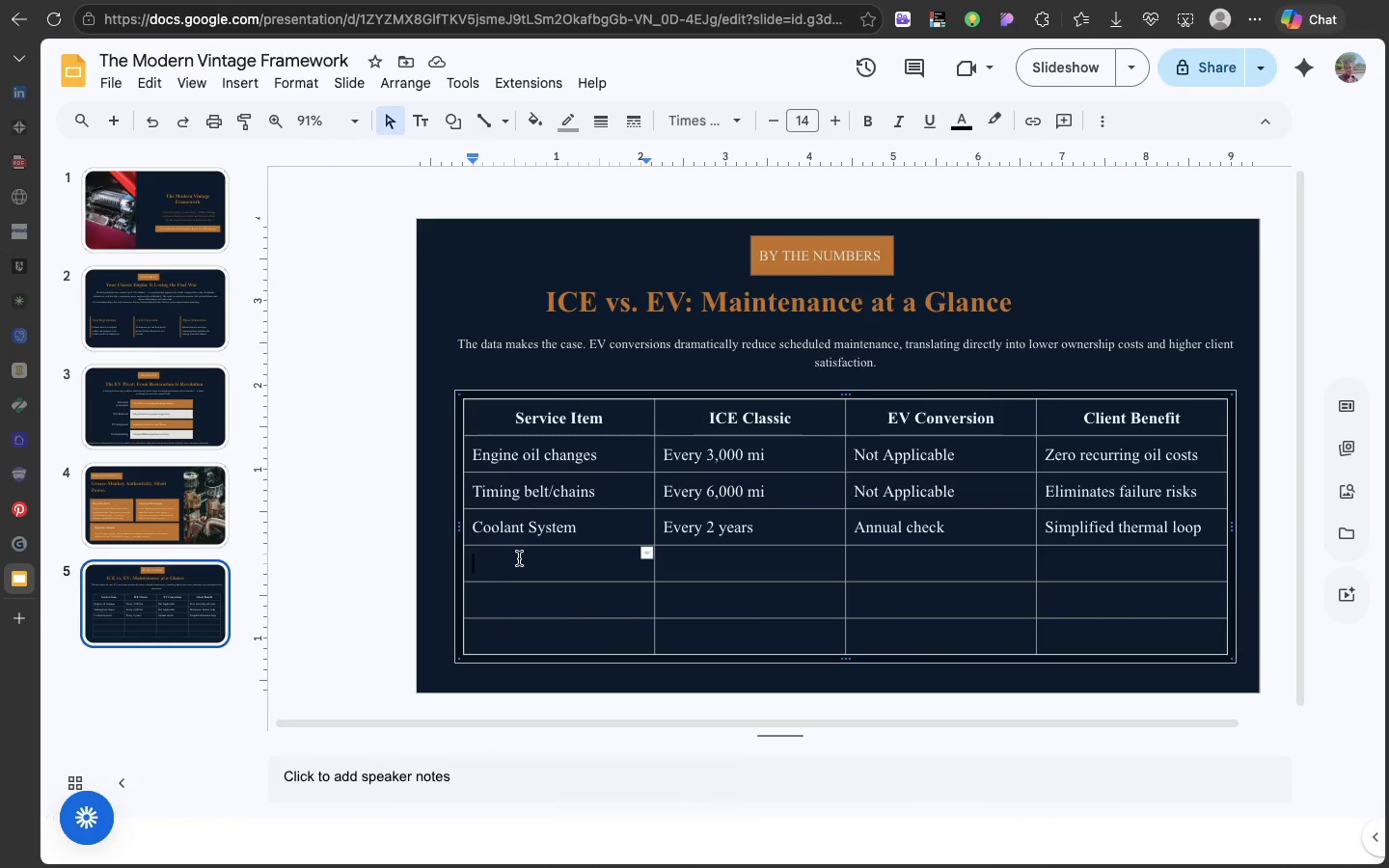 
key(Meta+V)
 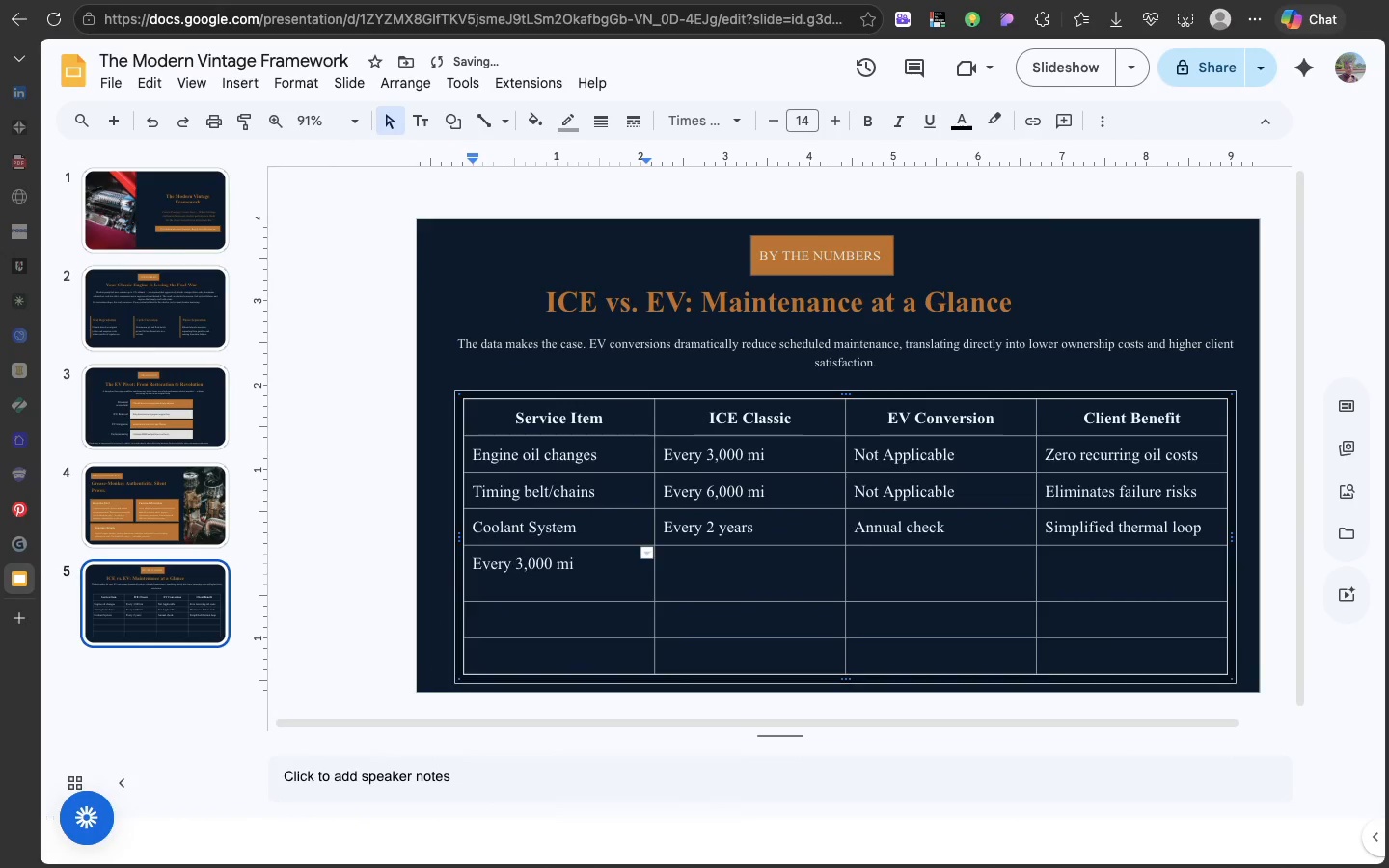 
key(Backspace)
 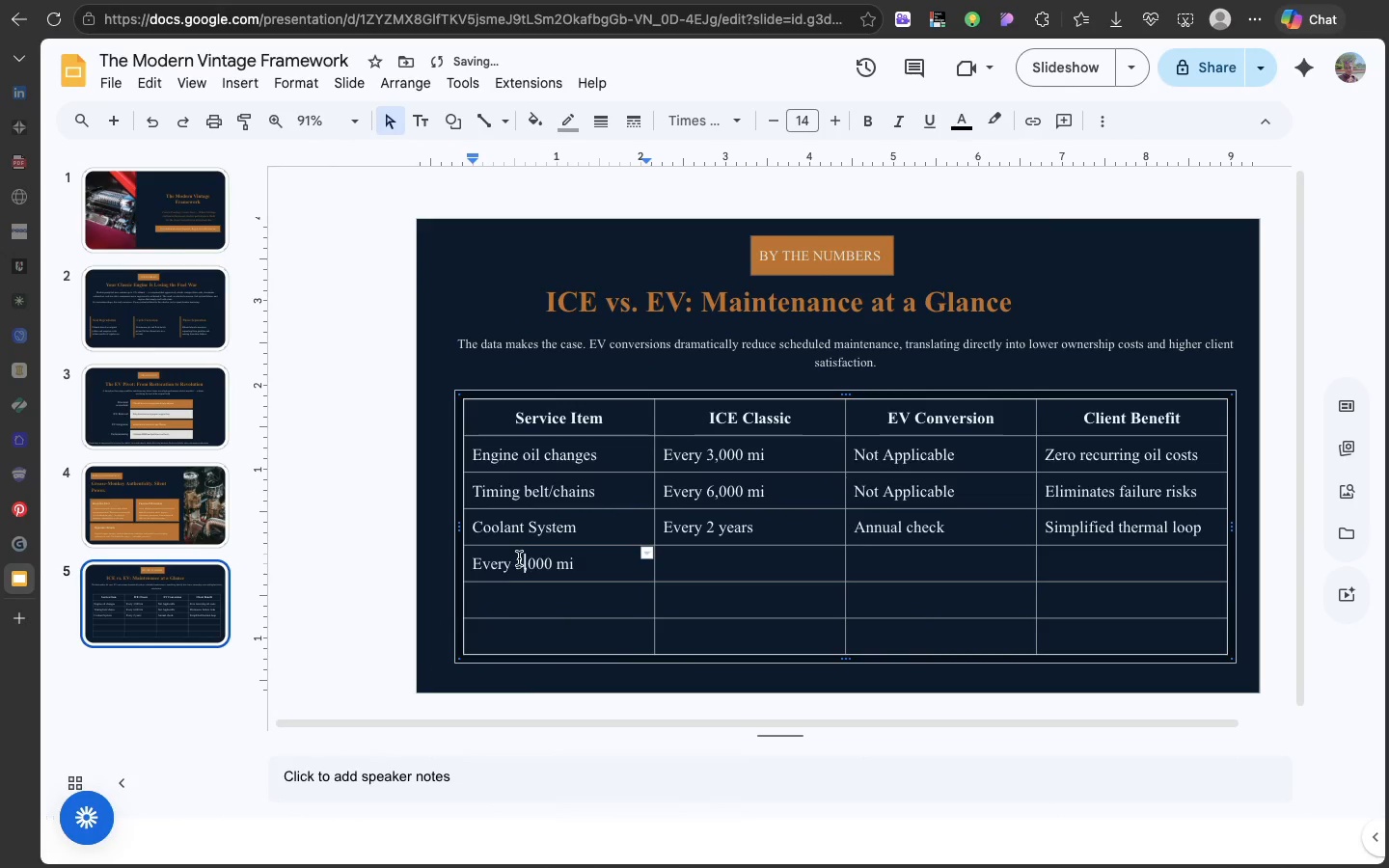 
double_click([519, 558])
 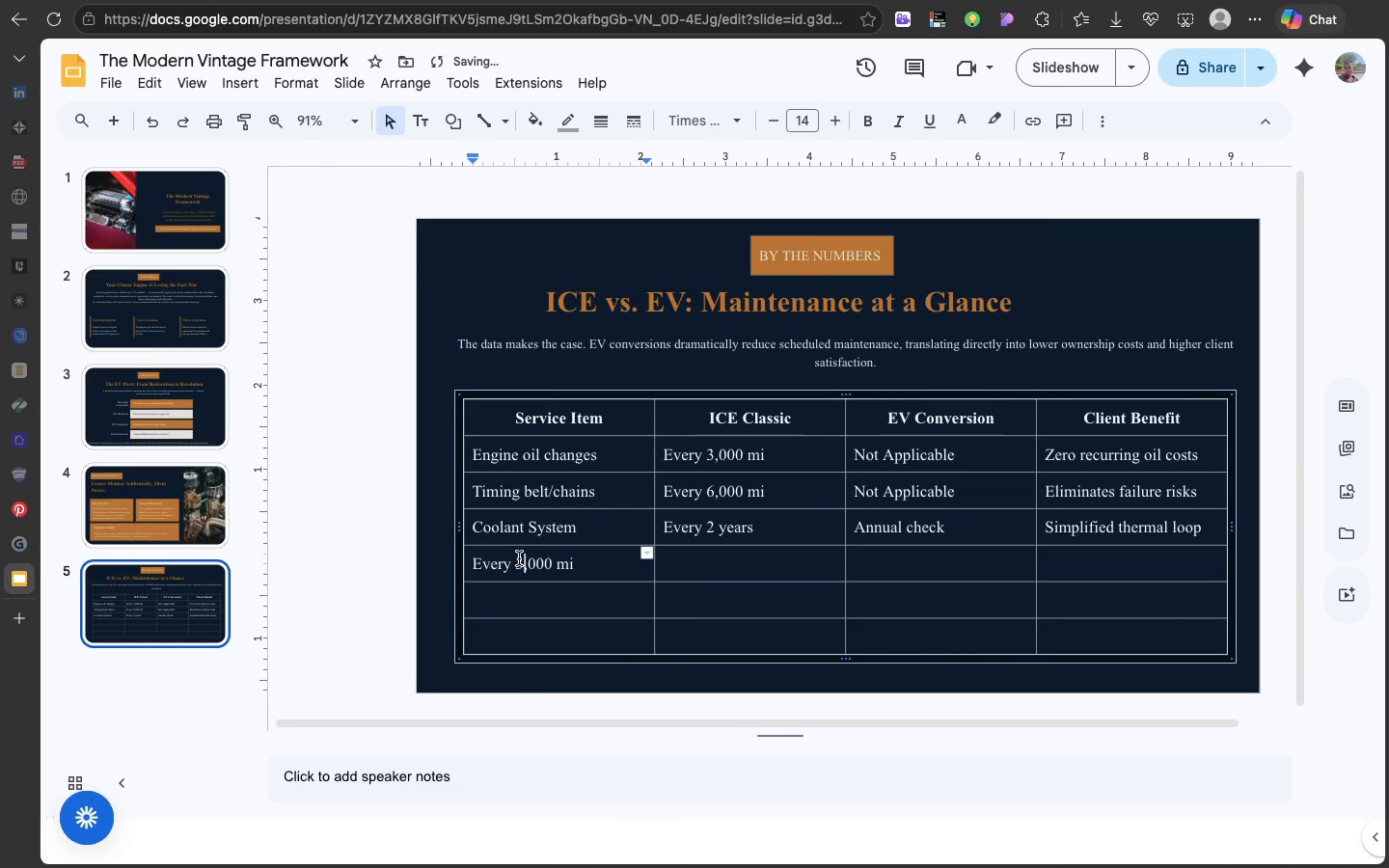 
triple_click([519, 558])
 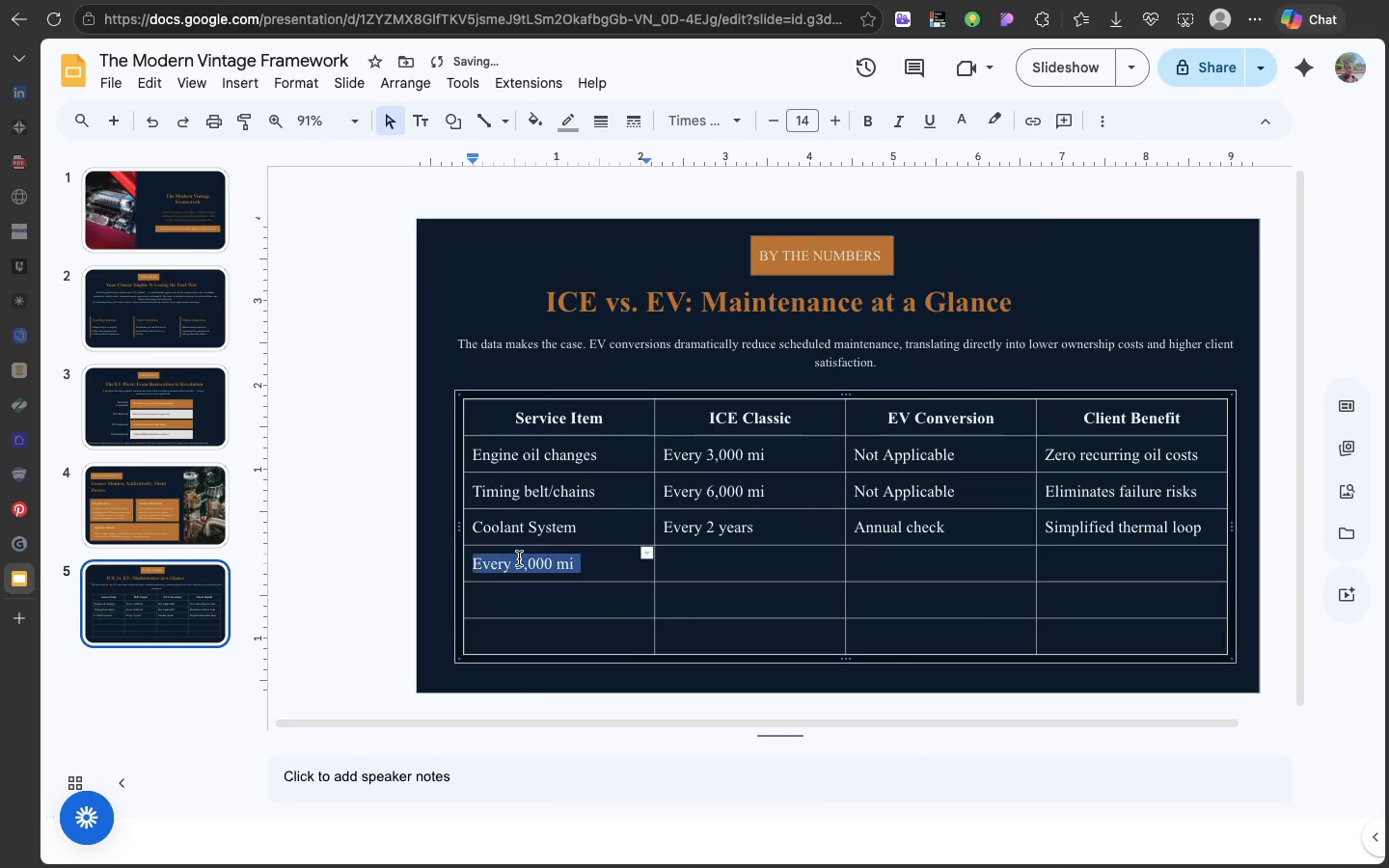 
triple_click([519, 558])
 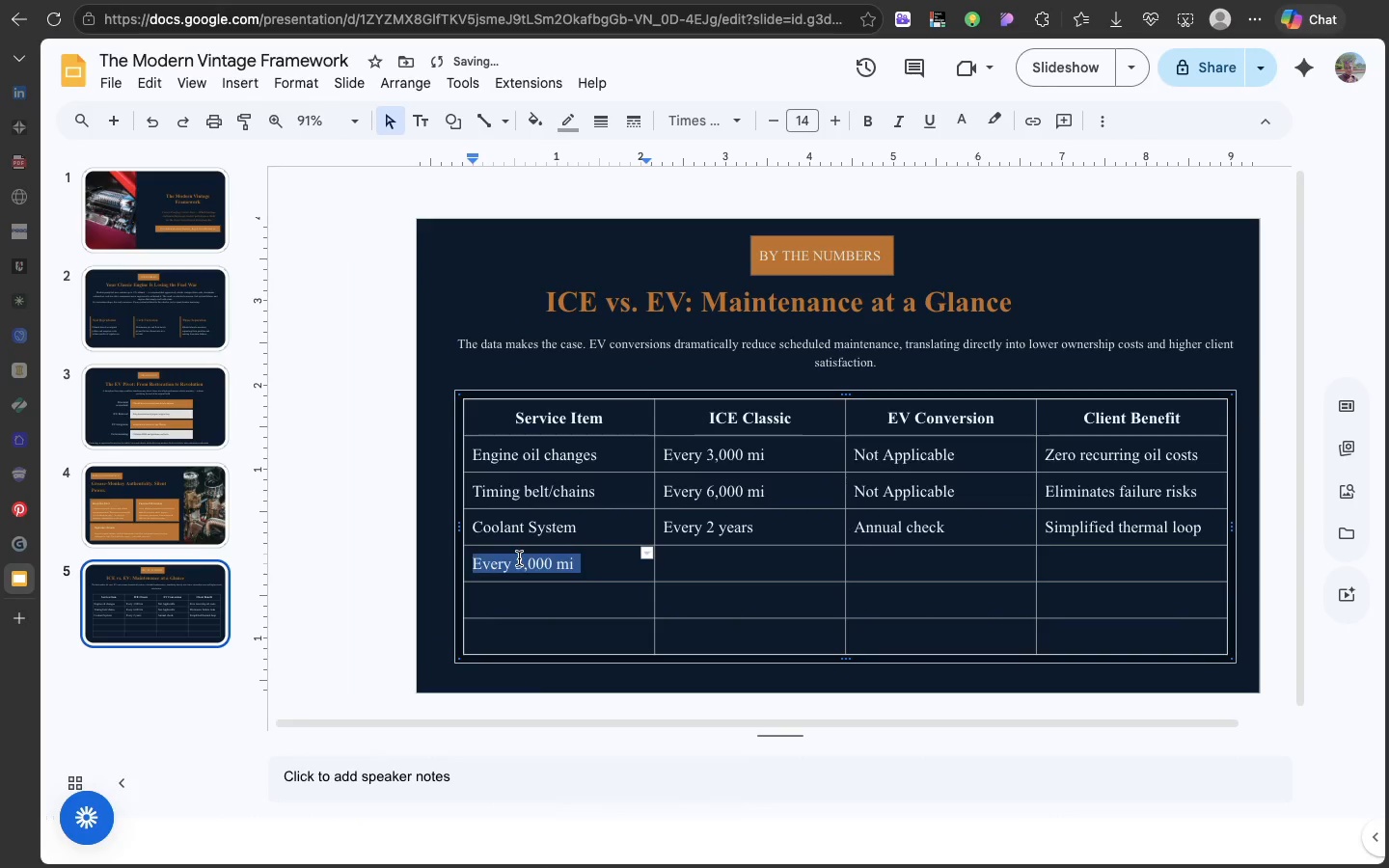 
triple_click([519, 558])
 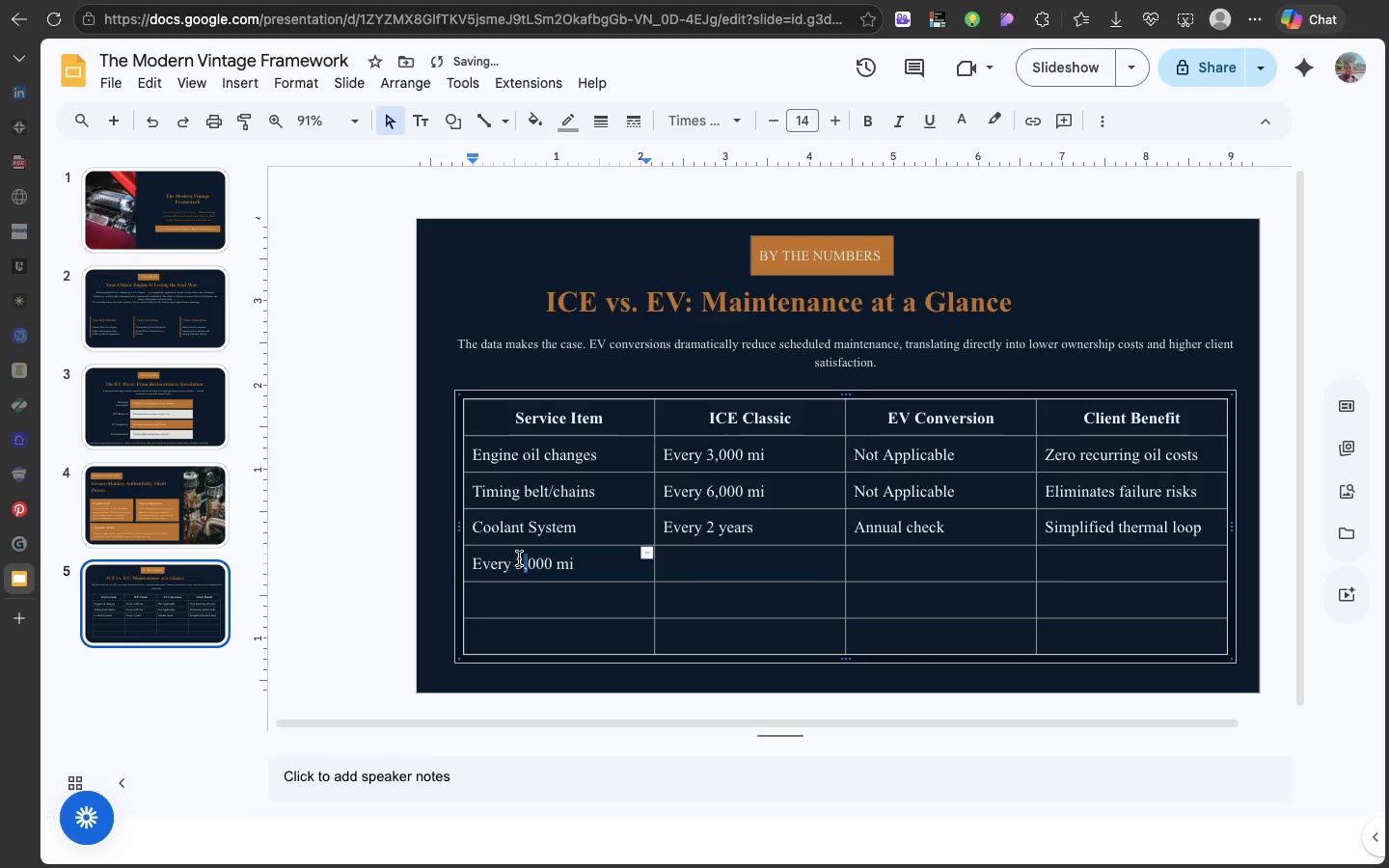 
triple_click([519, 558])
 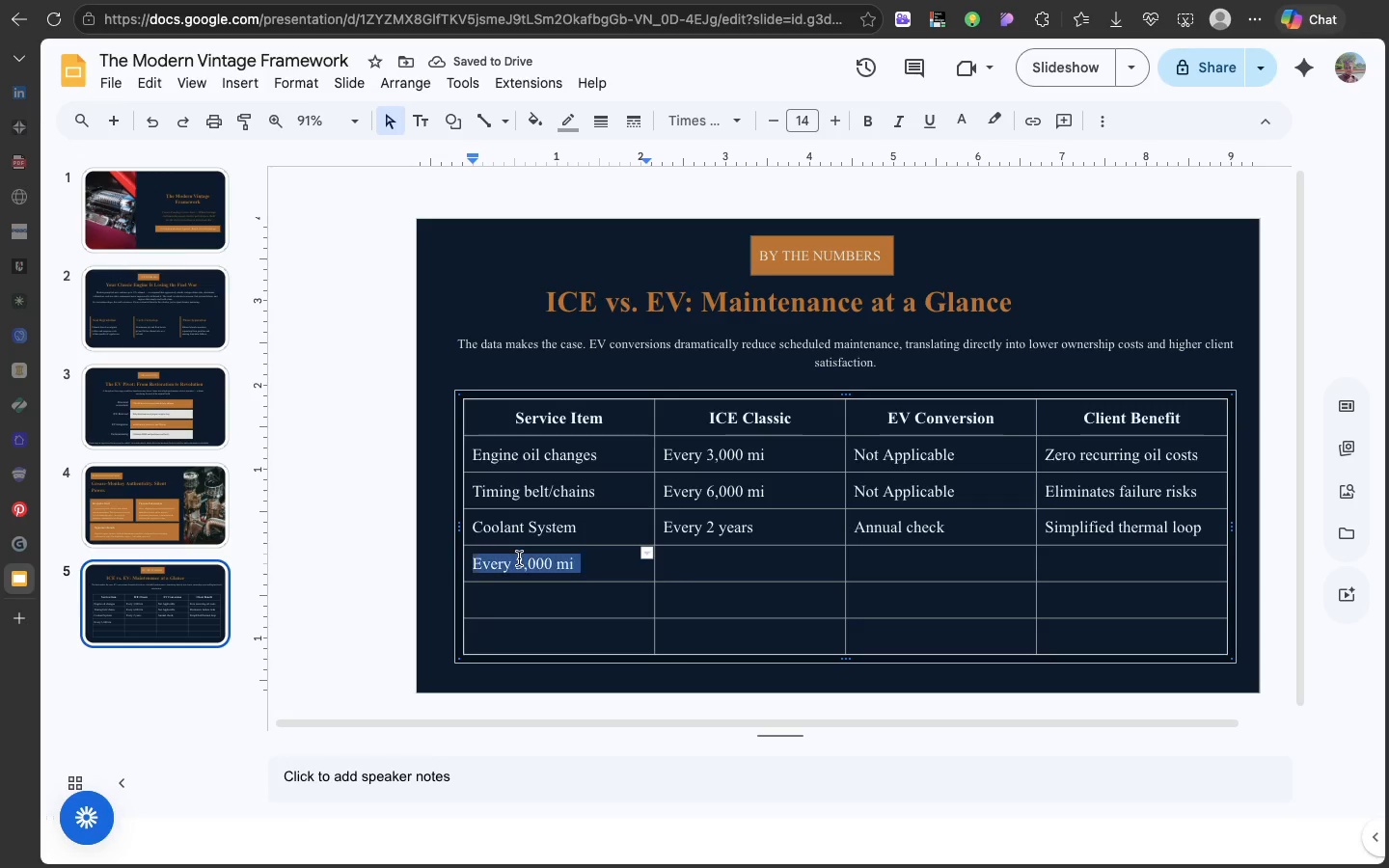 
triple_click([519, 558])
 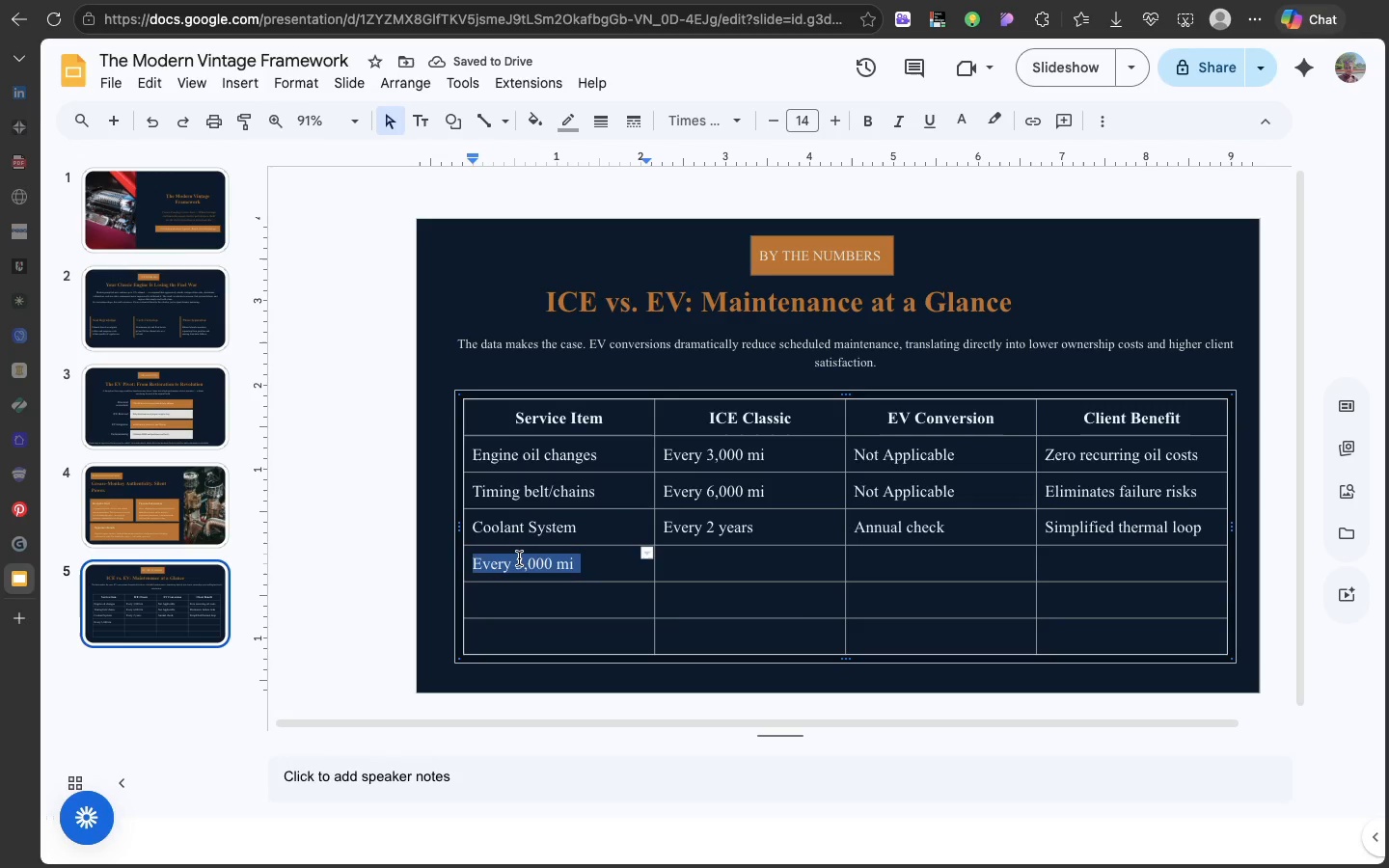 
type(Battery.)
key(Backspace)
type(/12v System)
 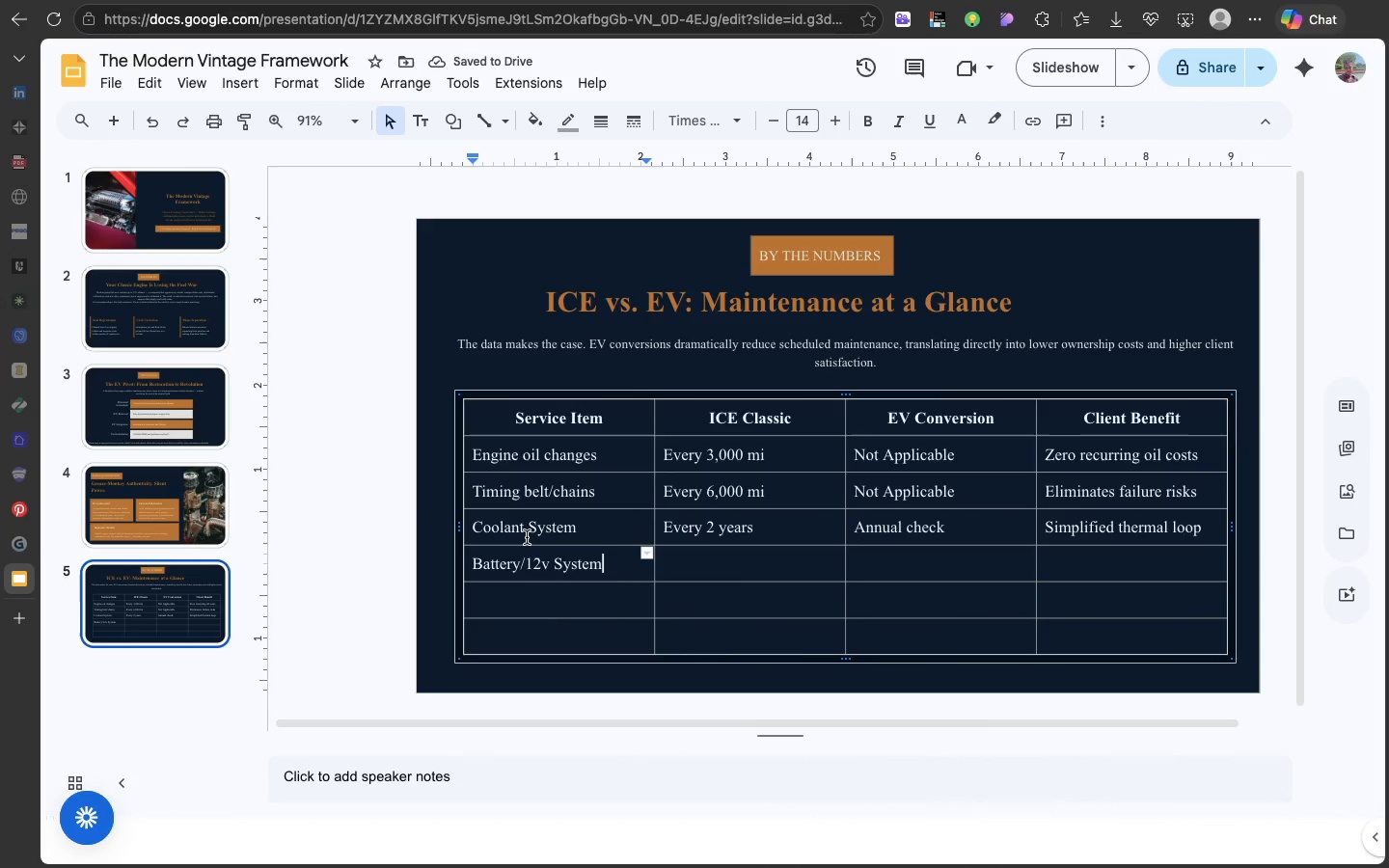 
left_click([546, 560])
 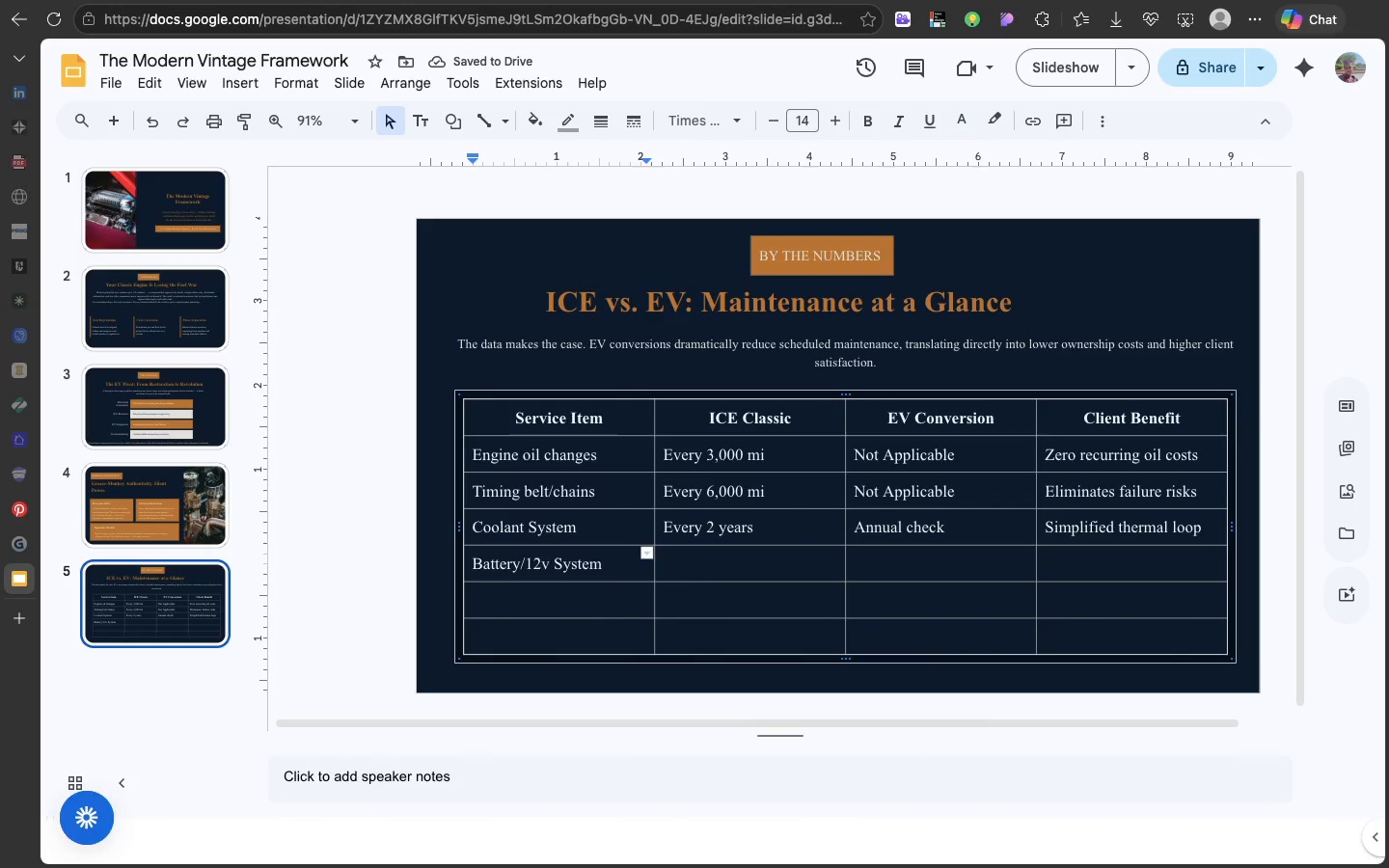 
key(Backspace)
 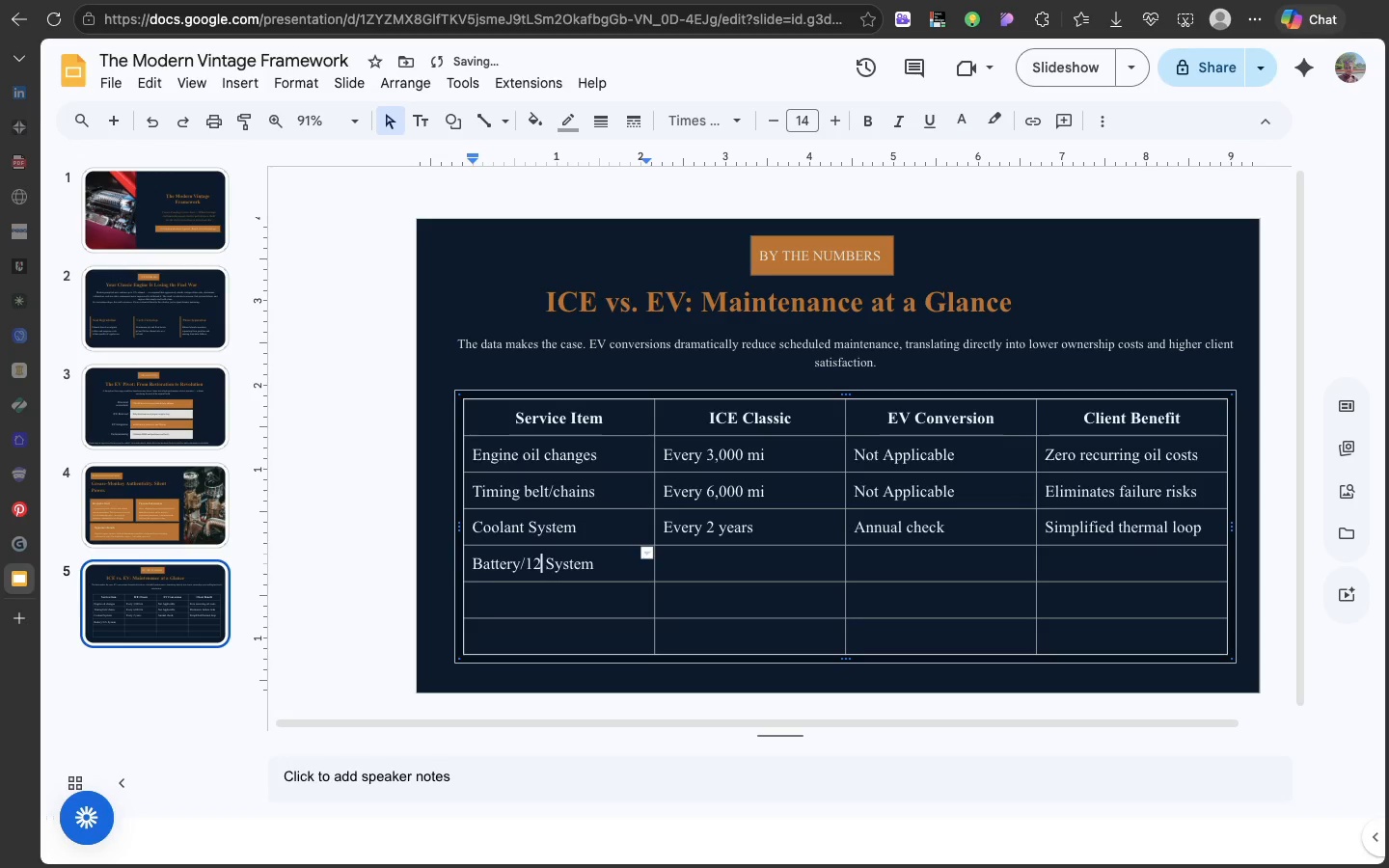 
key(CapsLock)
 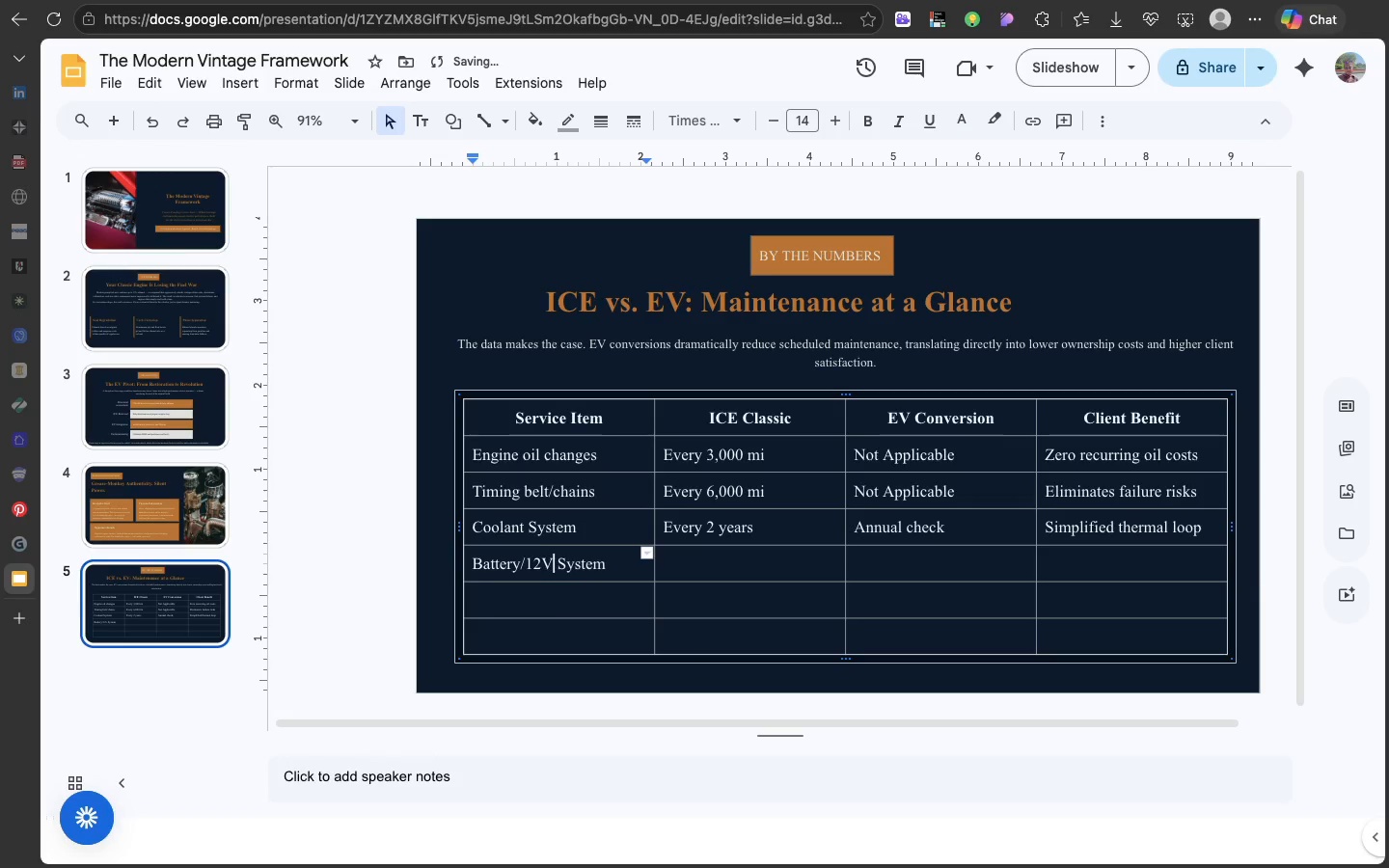 
key(V)
 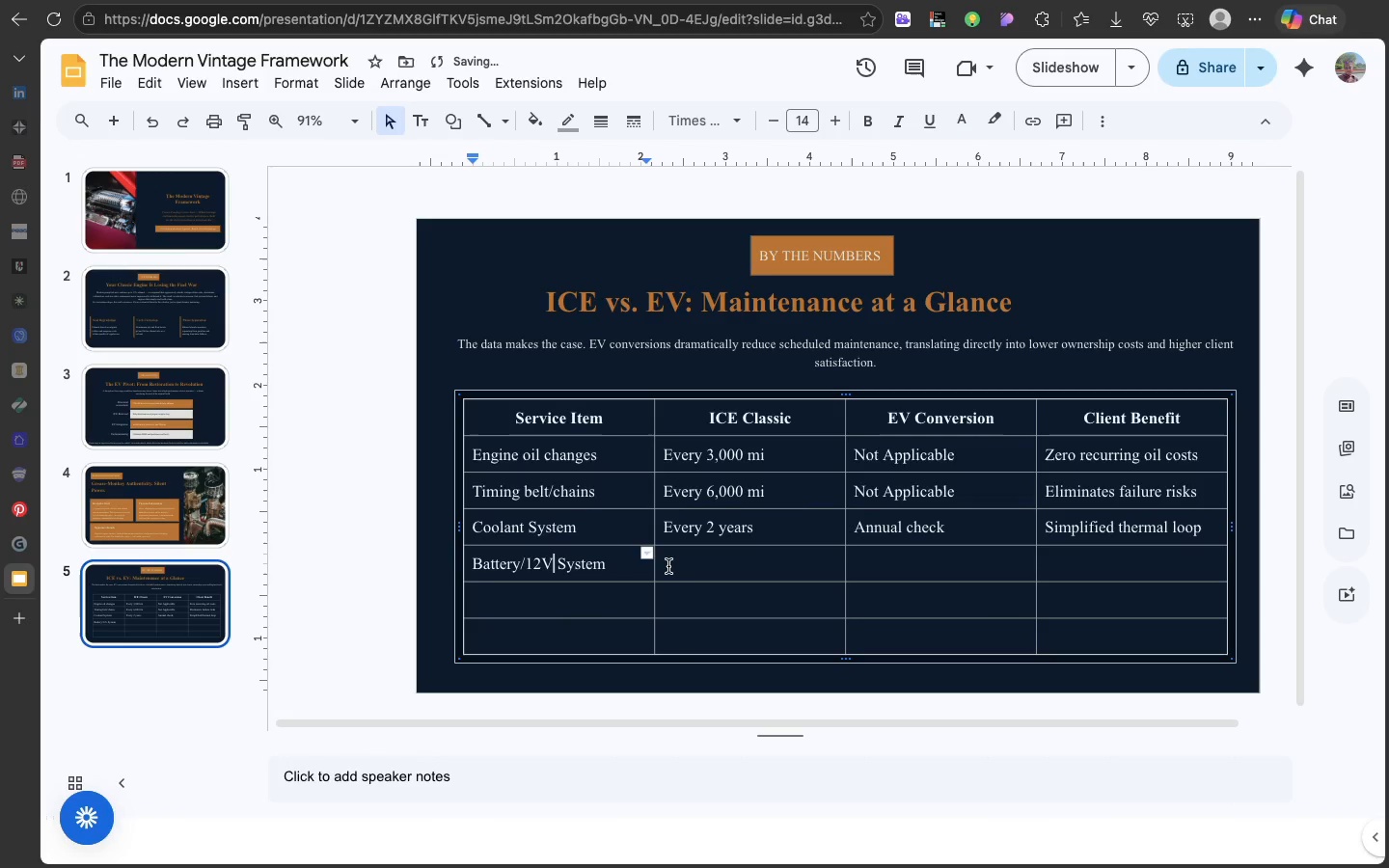 
left_click([668, 566])
 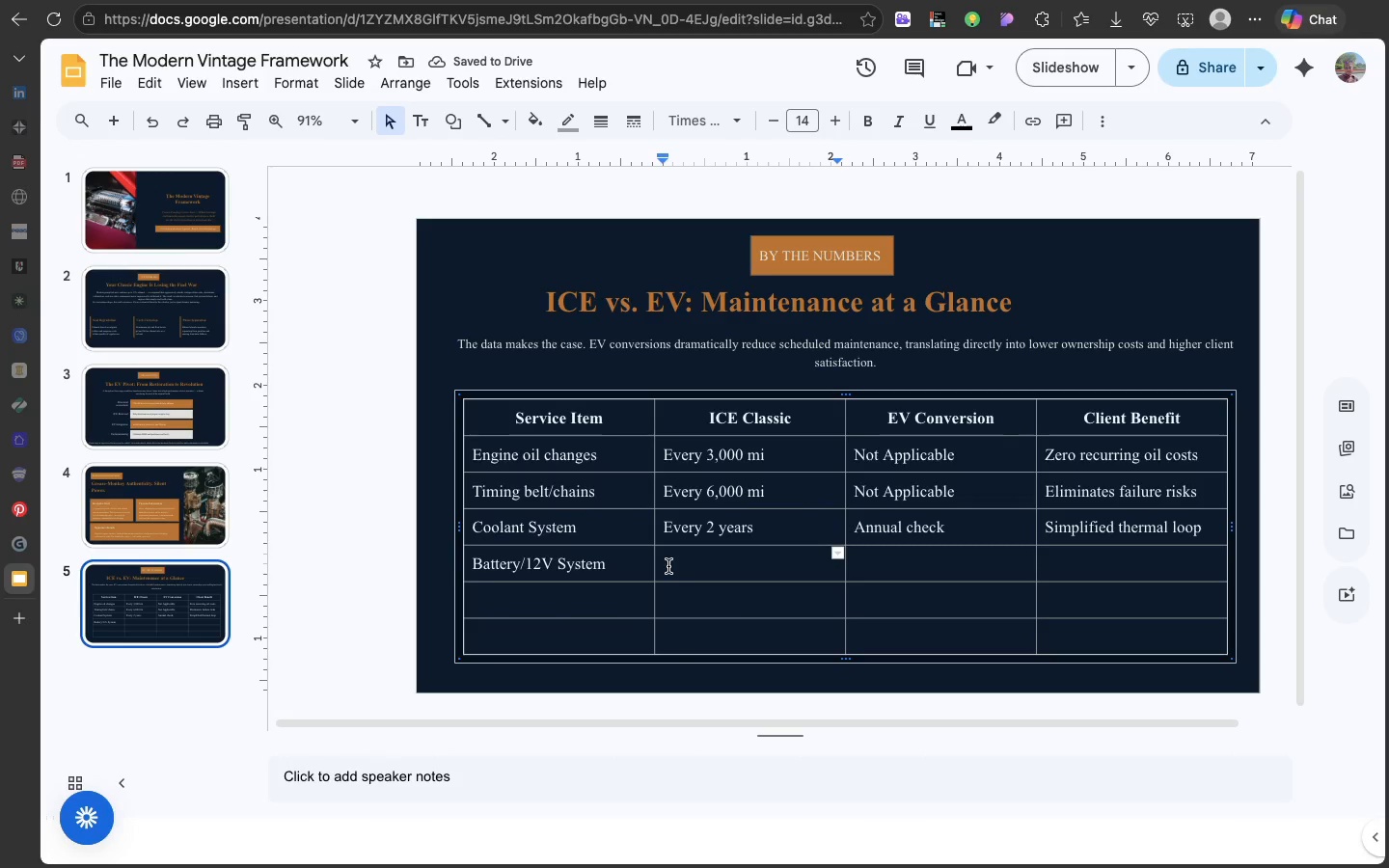 
key(Meta+V)
 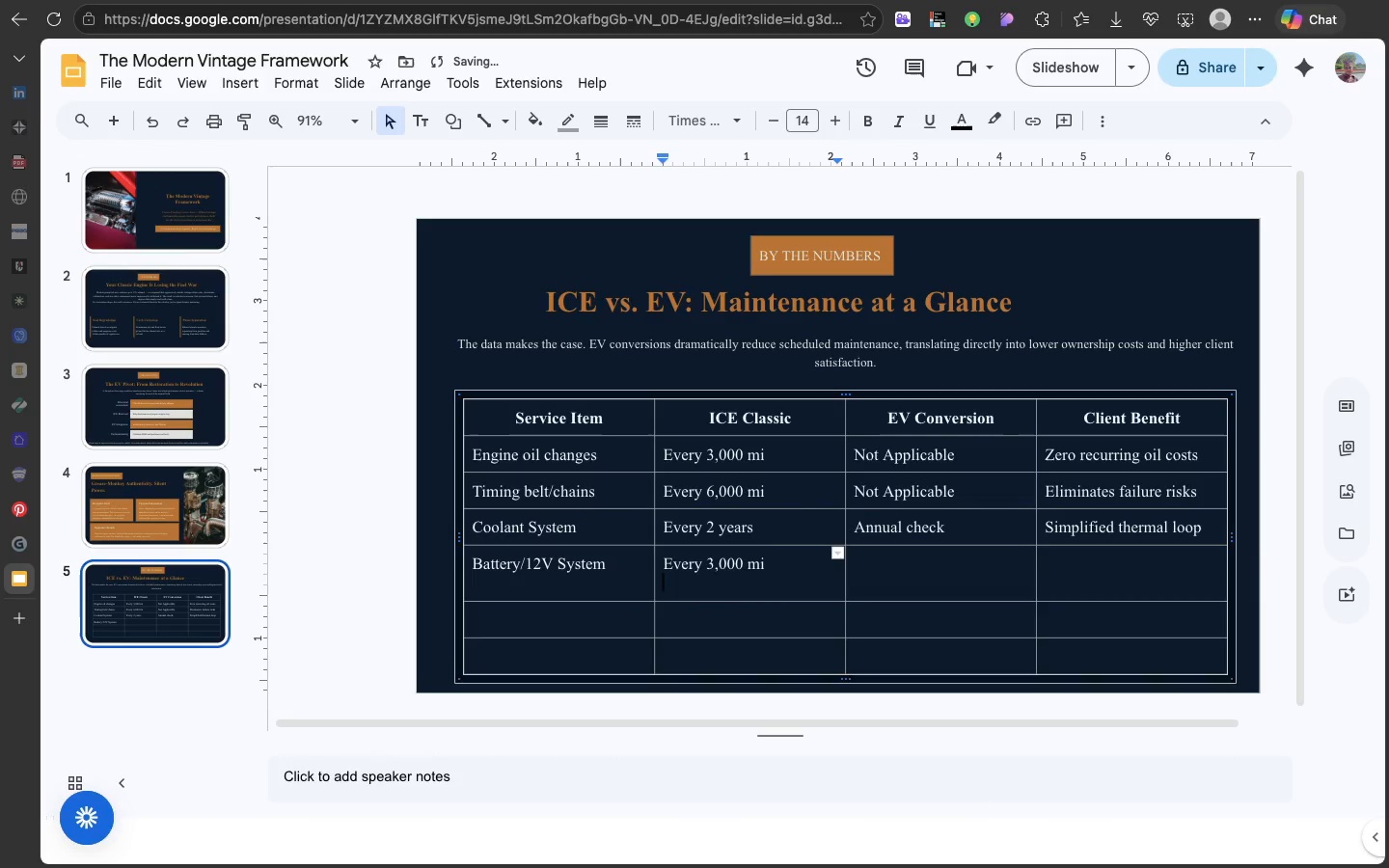 
key(Backspace)
 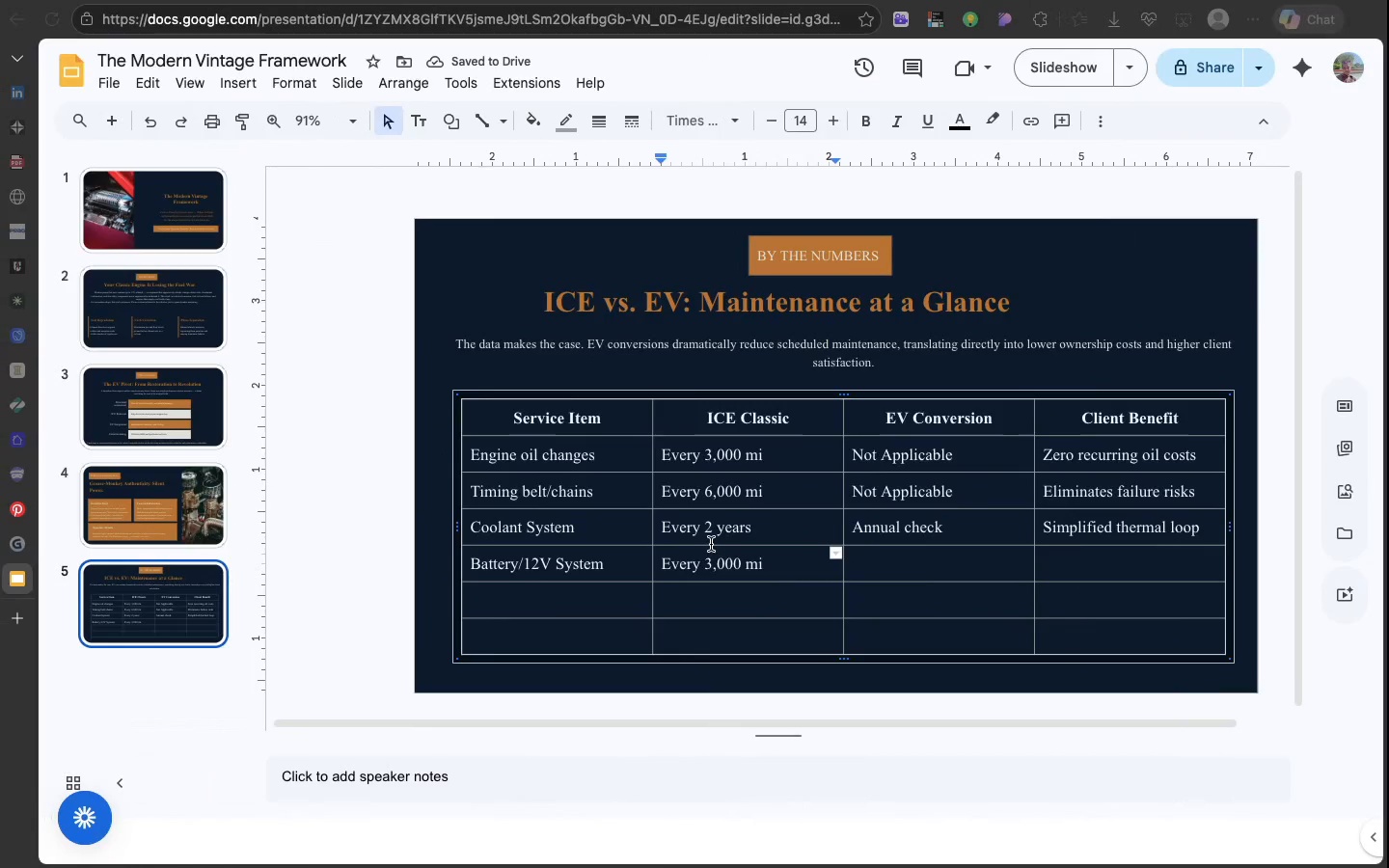 
left_click([724, 566])
 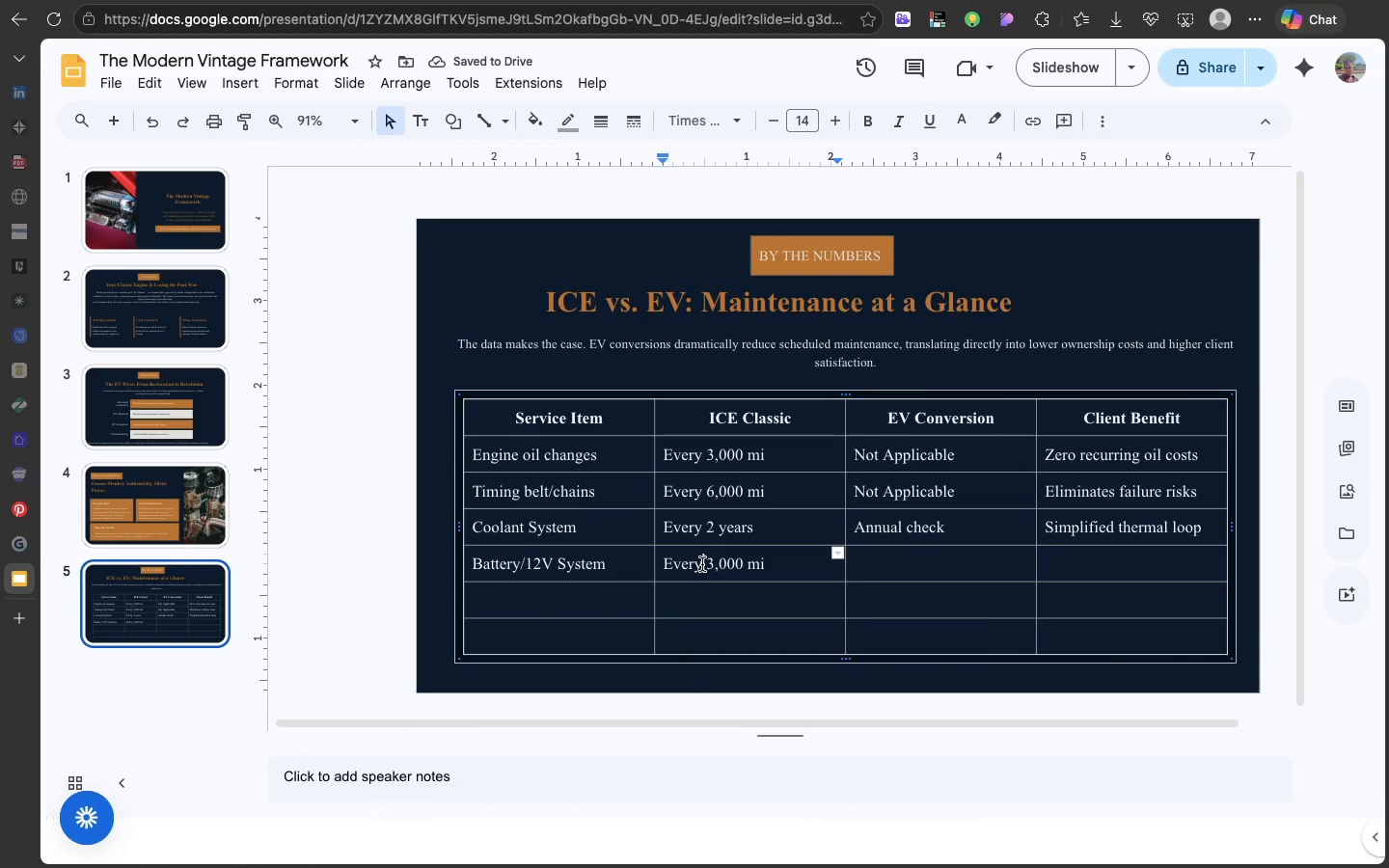 
left_click([702, 564])
 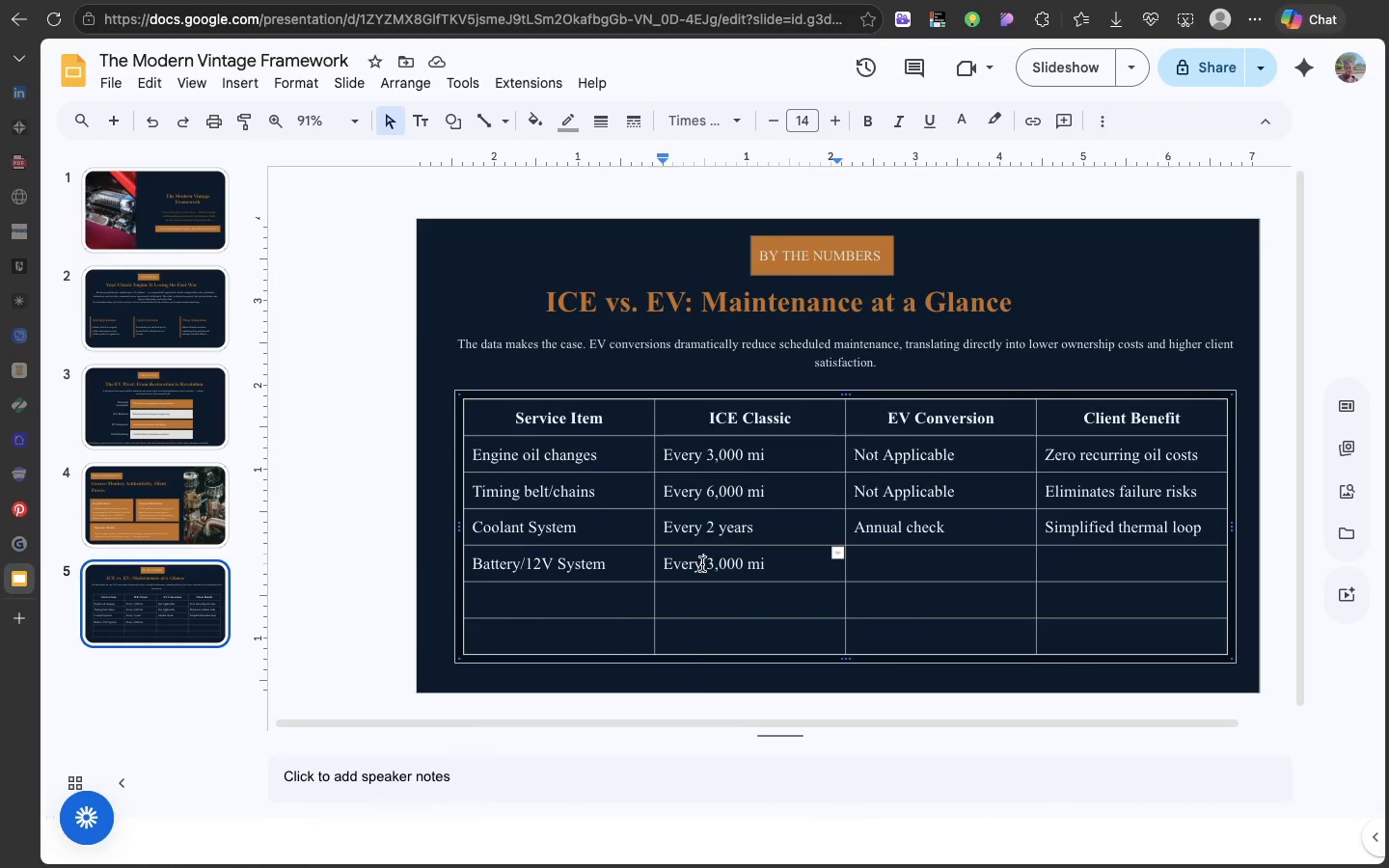 
left_click_drag(start_coordinate=[702, 564], to_coordinate=[776, 575])
 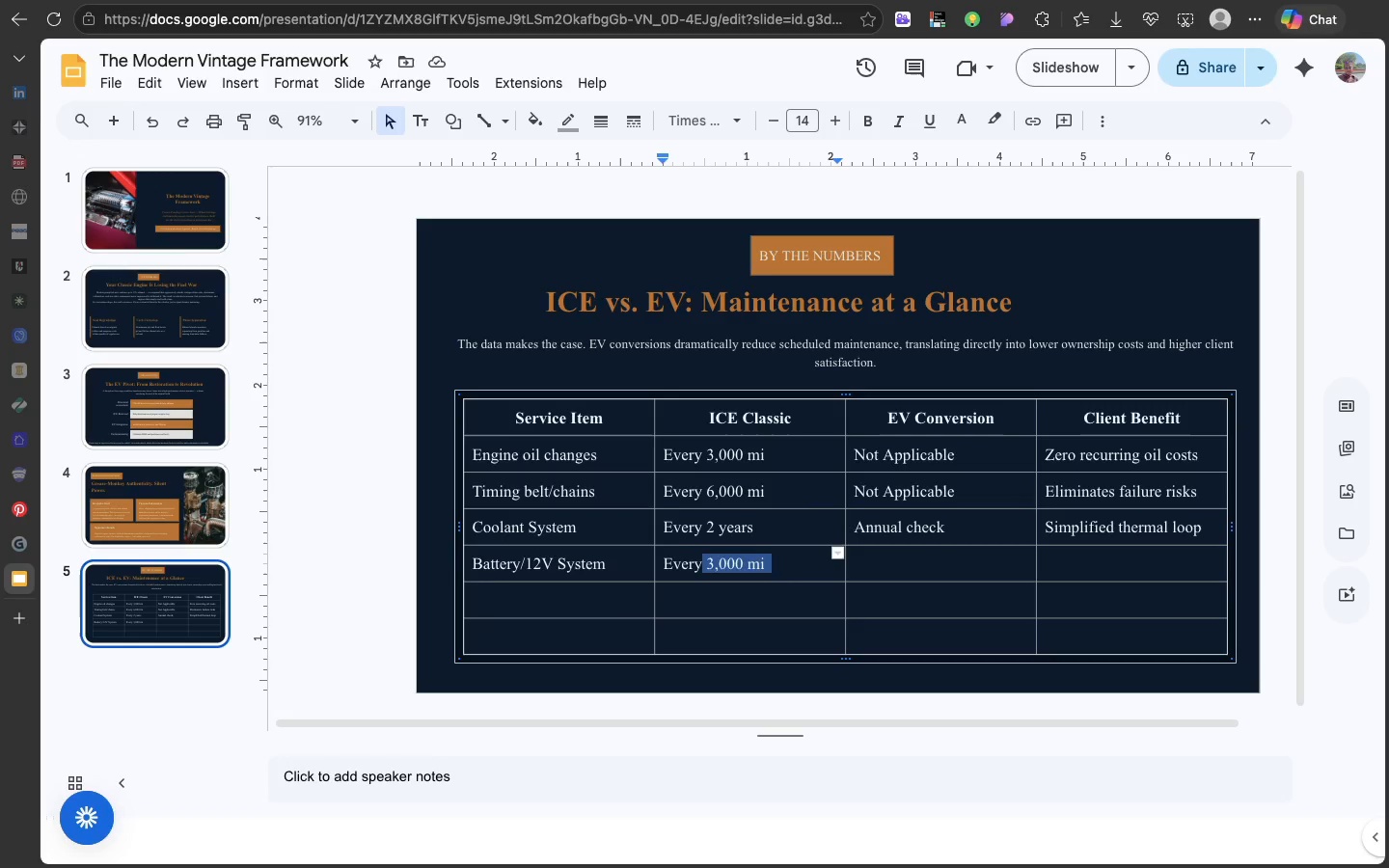 
type(3-5 years)
 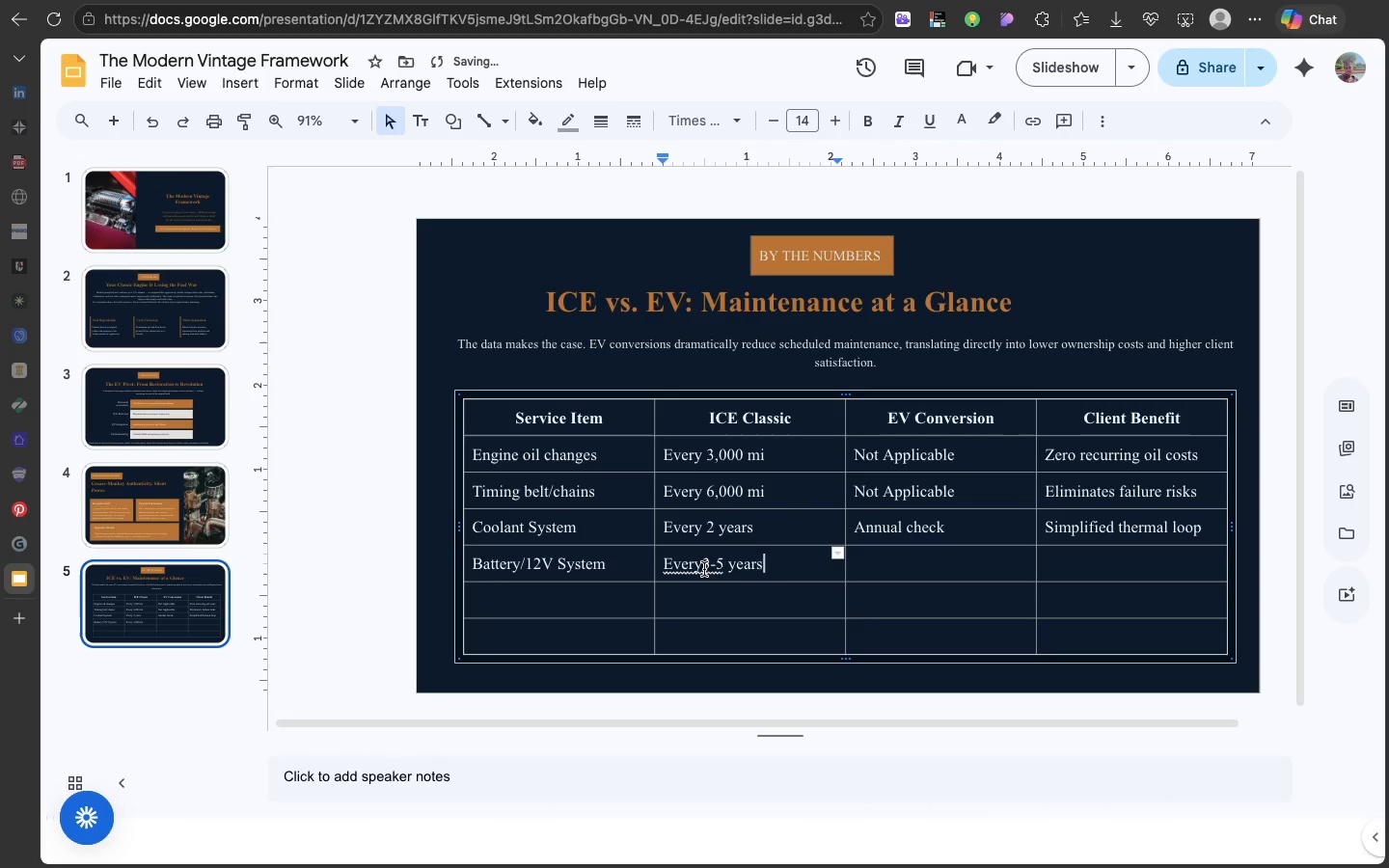 
left_click([704, 569])
 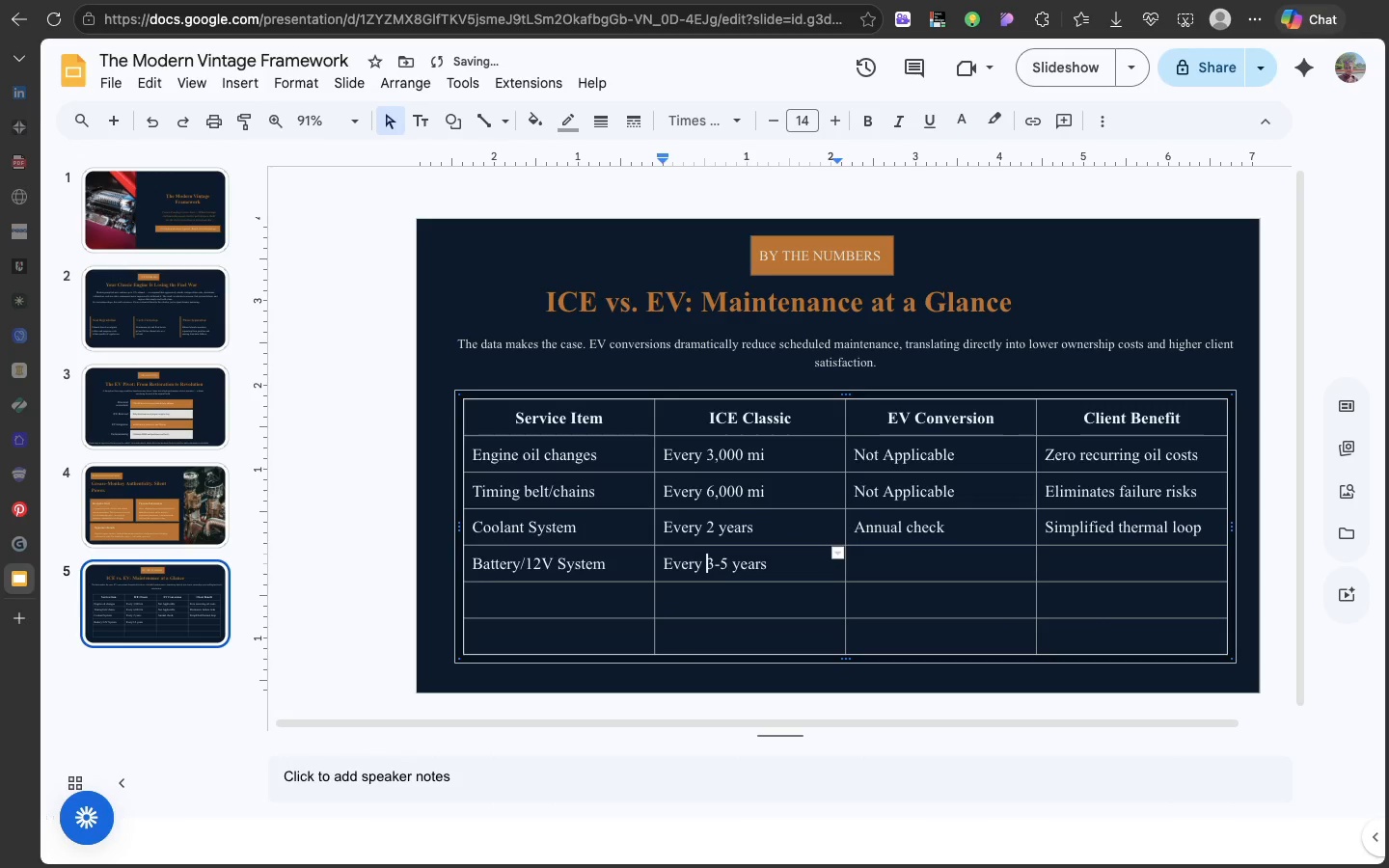 
key(Space)
 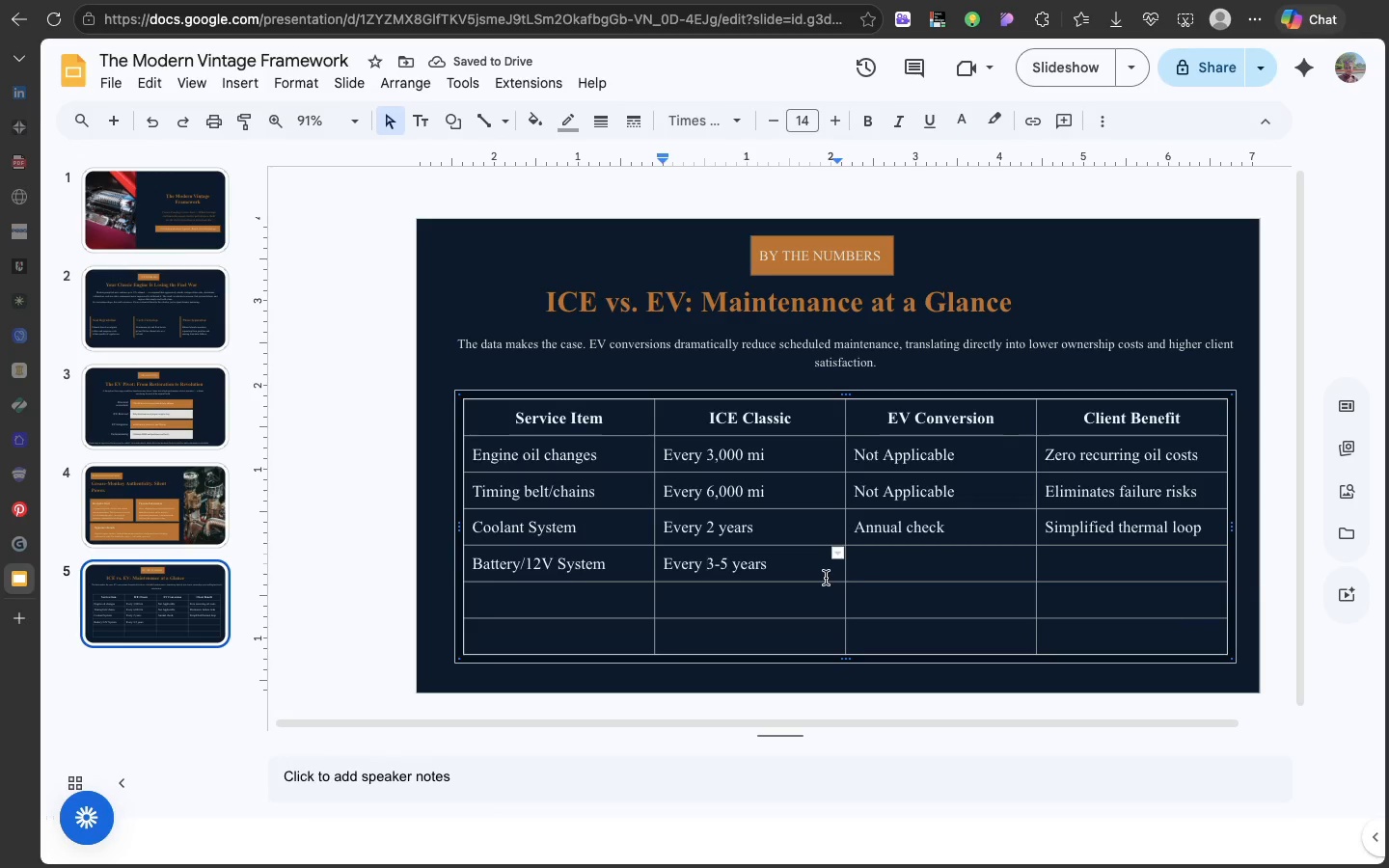 
left_click([876, 570])
 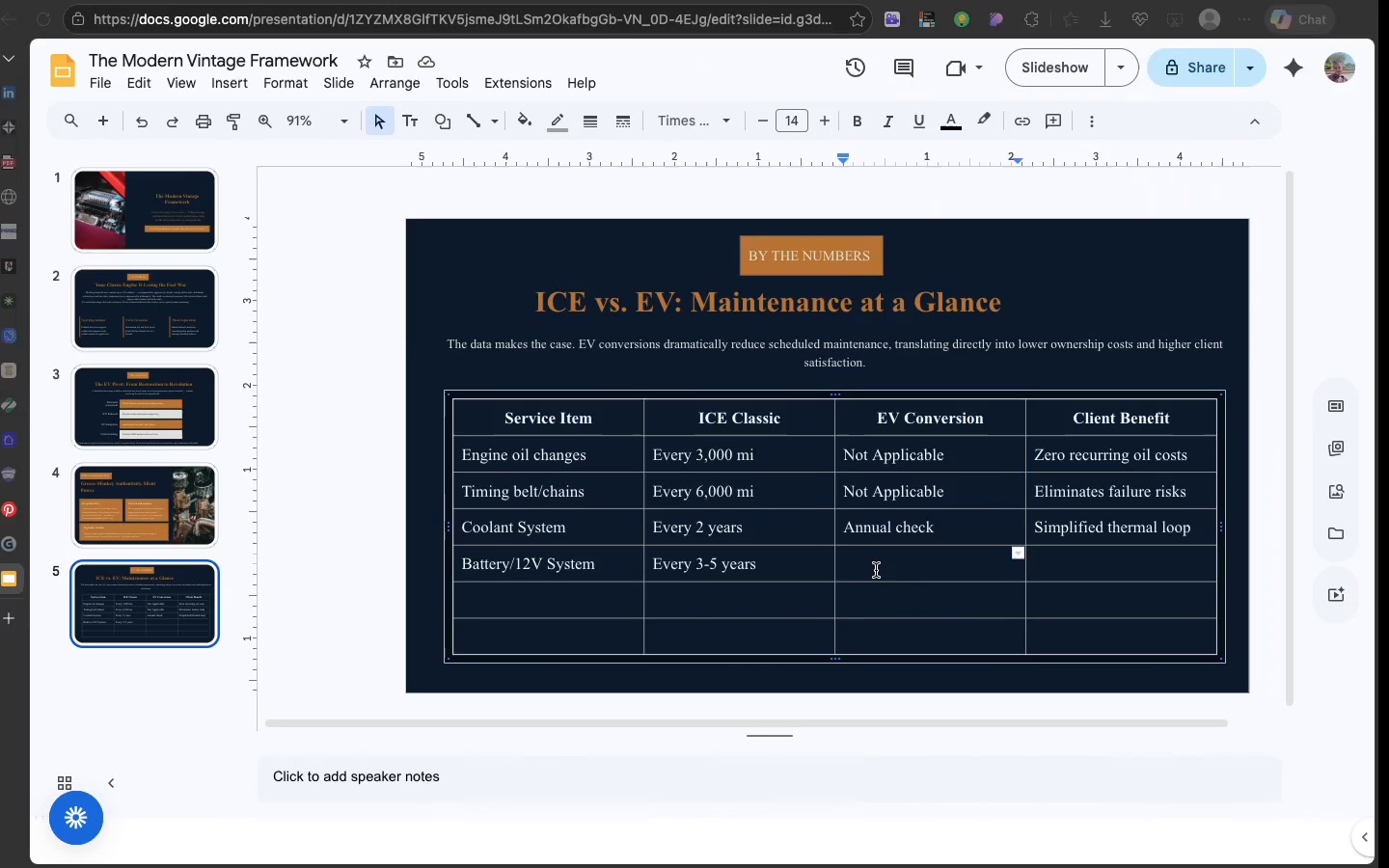 
wait(5.79)
 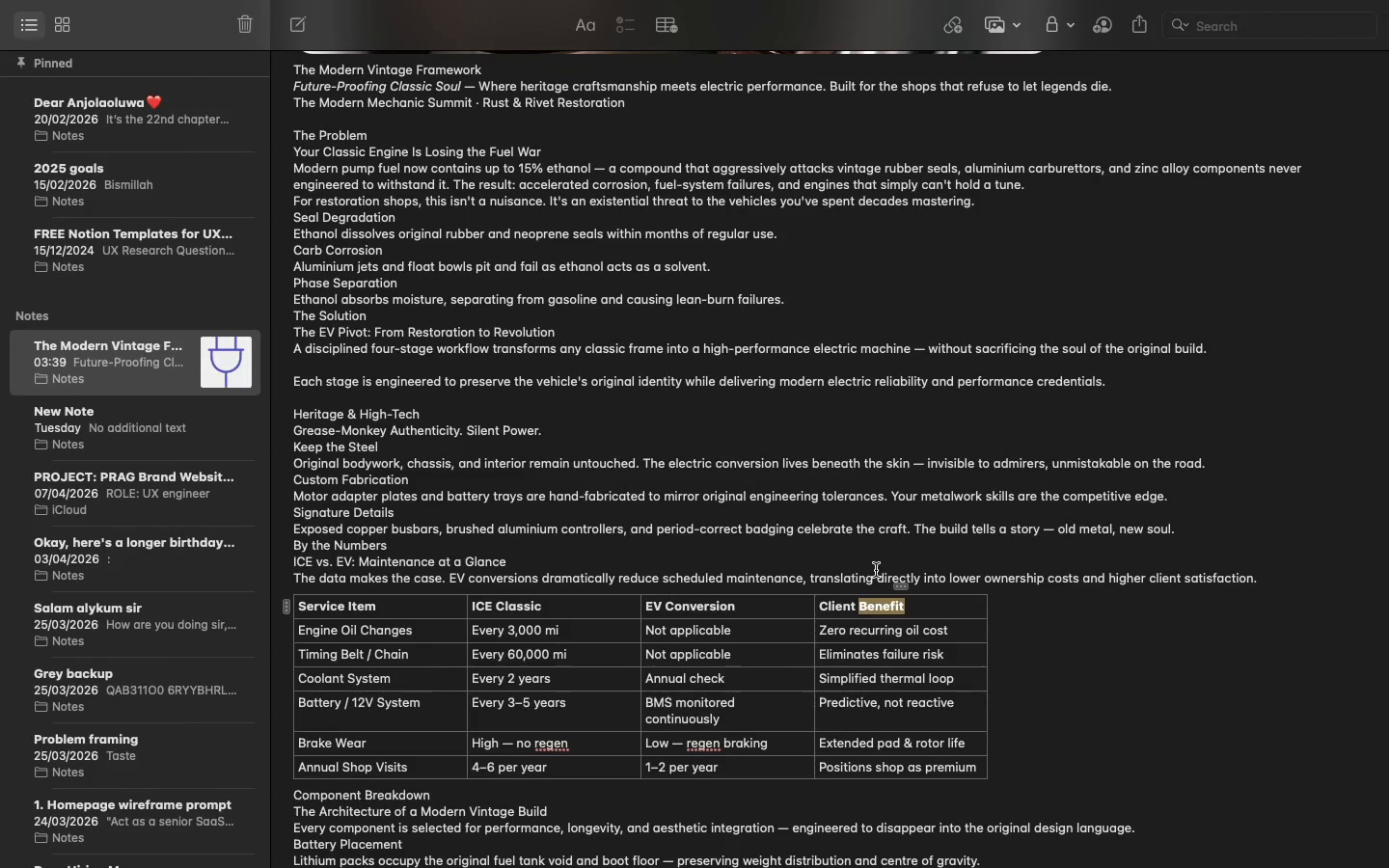 
key(CapsLock)
 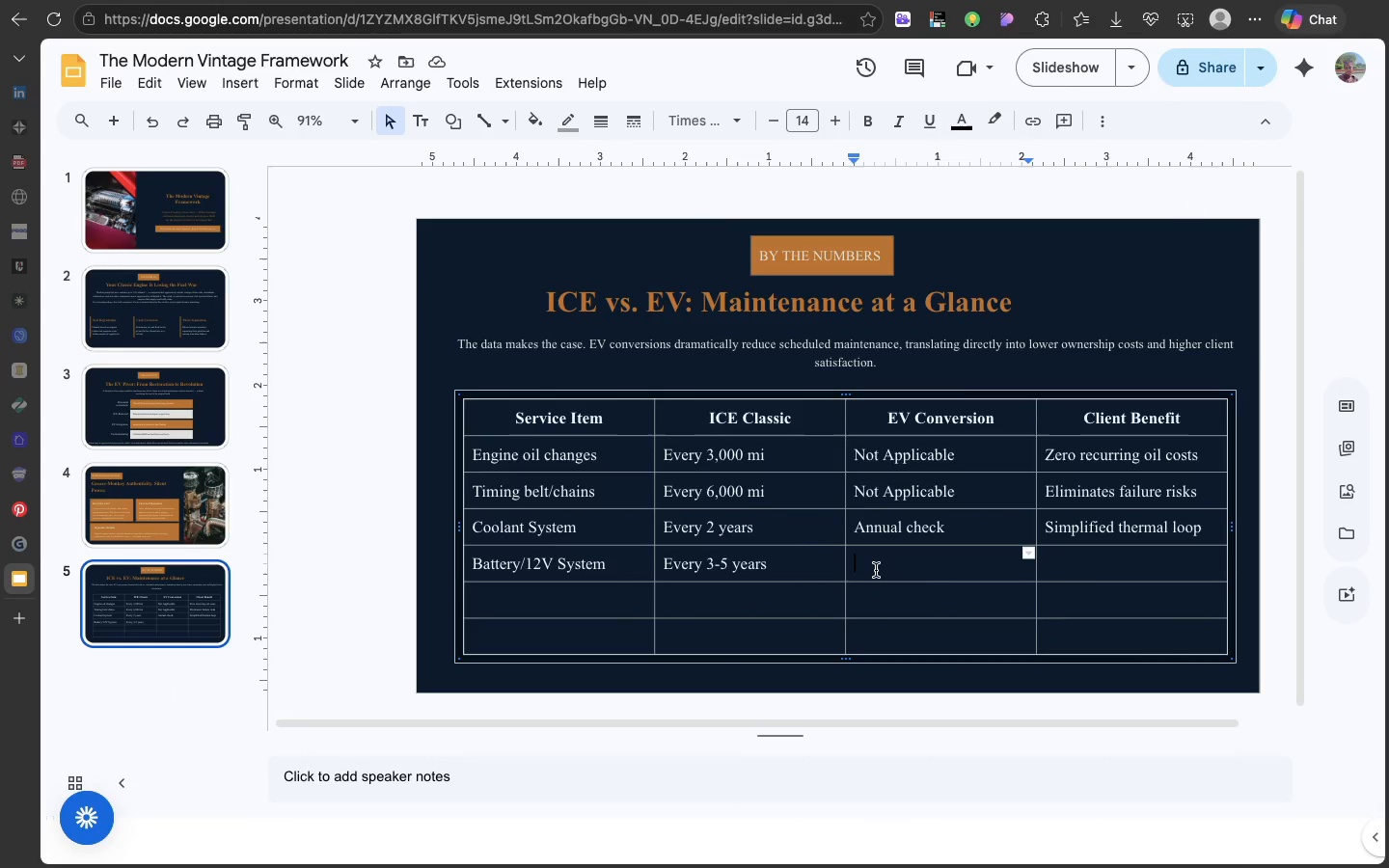 
key(B)
 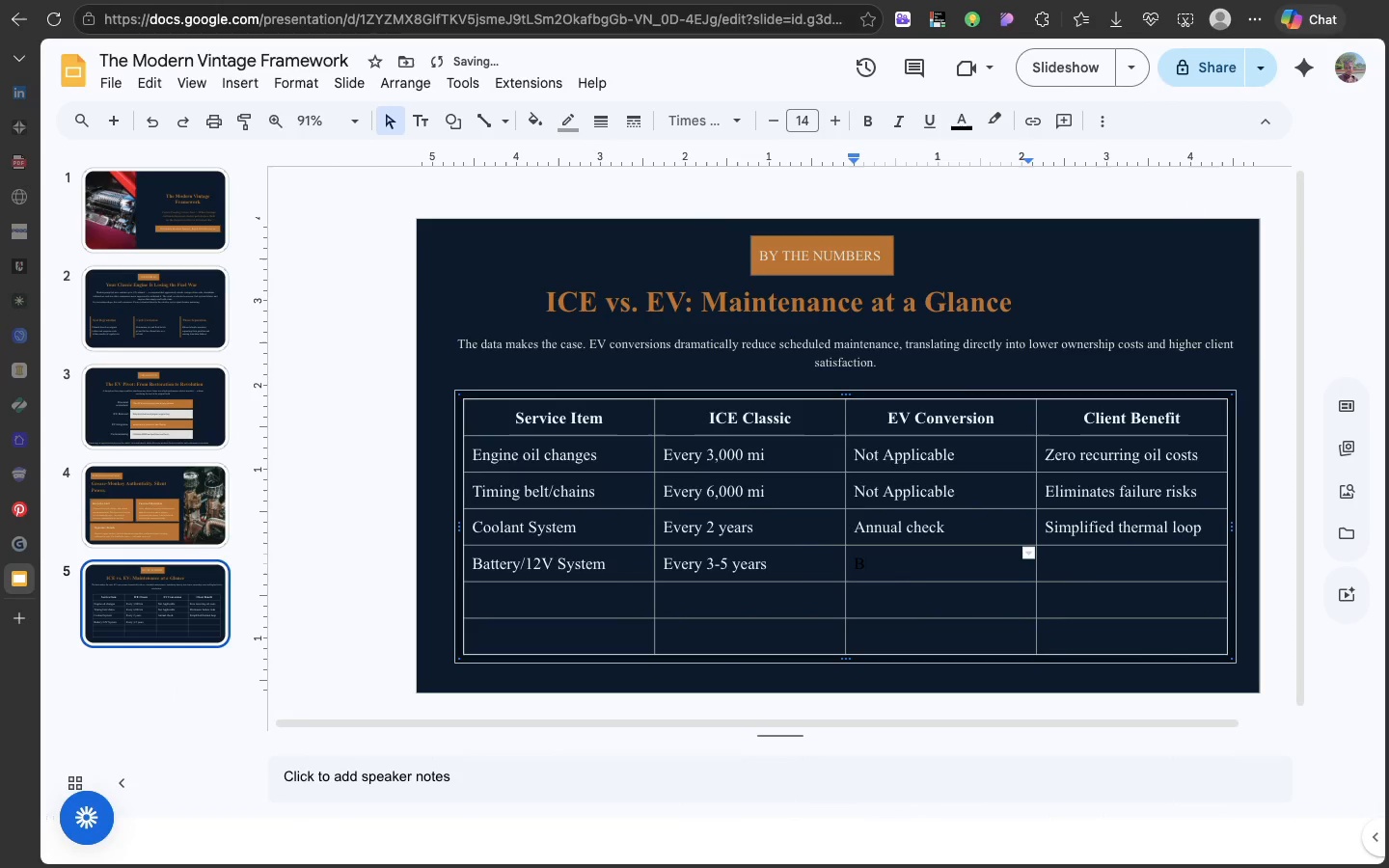 
hold_key(key=M, duration=0.36)
 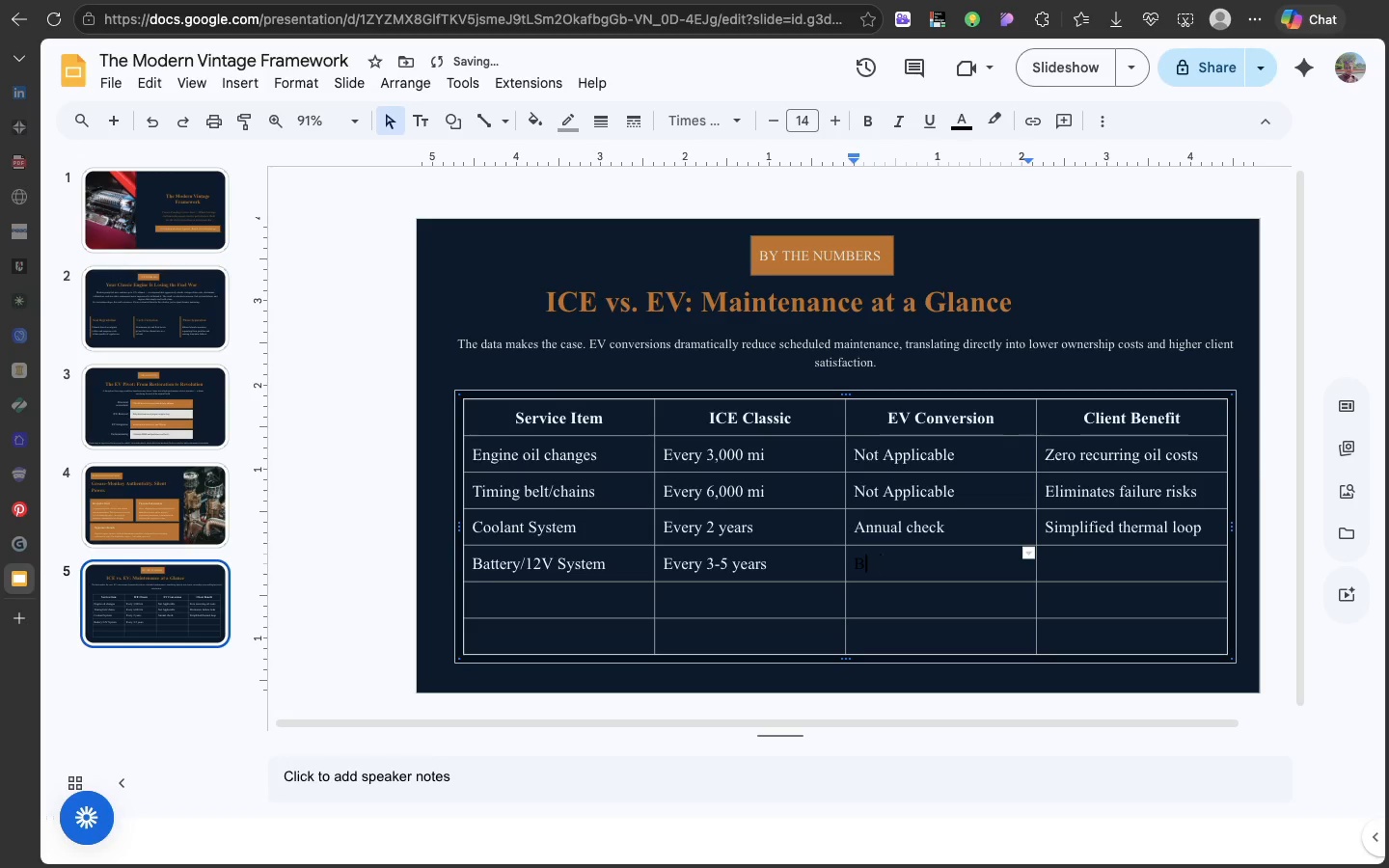 
key(Backspace)
 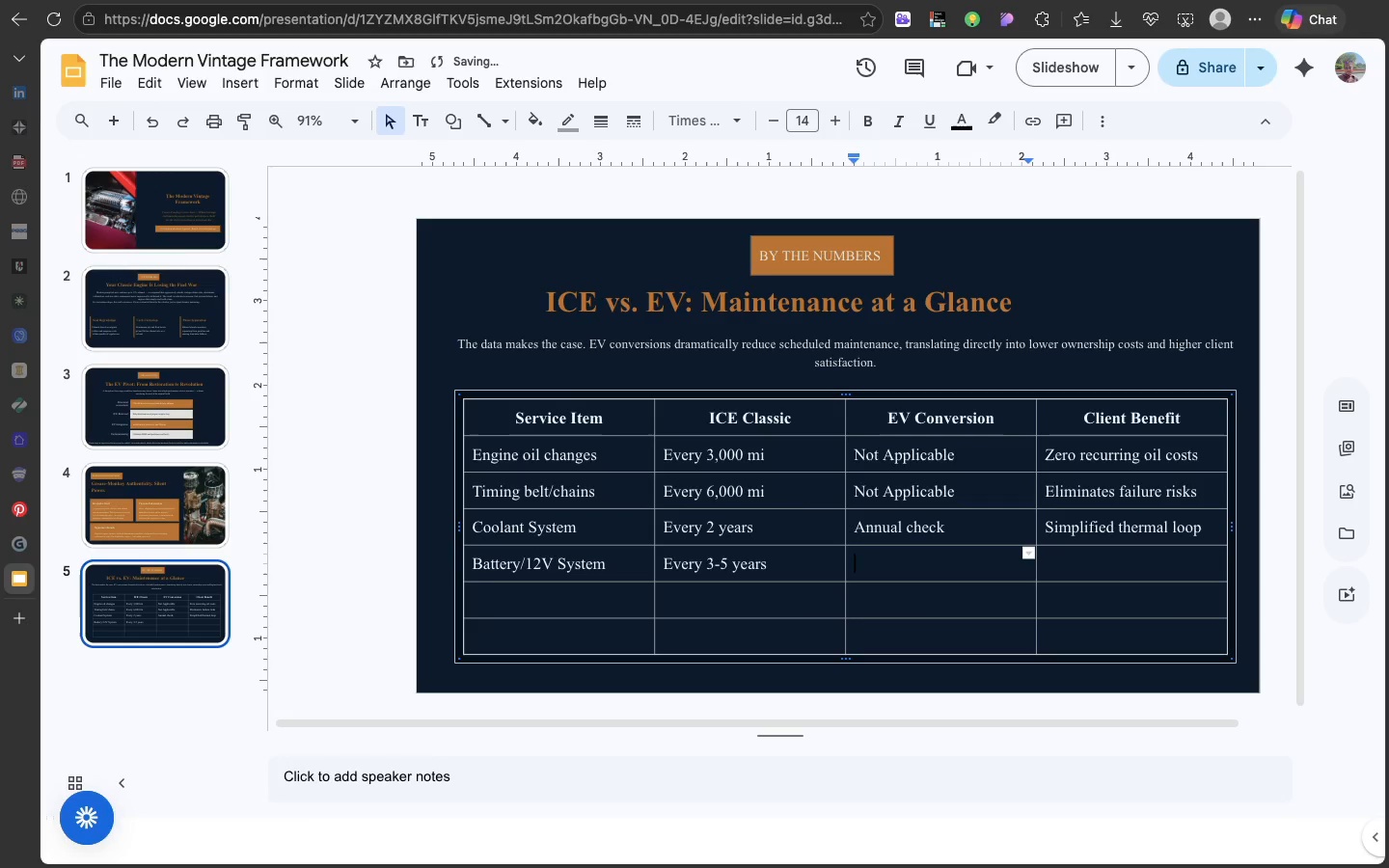 
key(Backspace)
 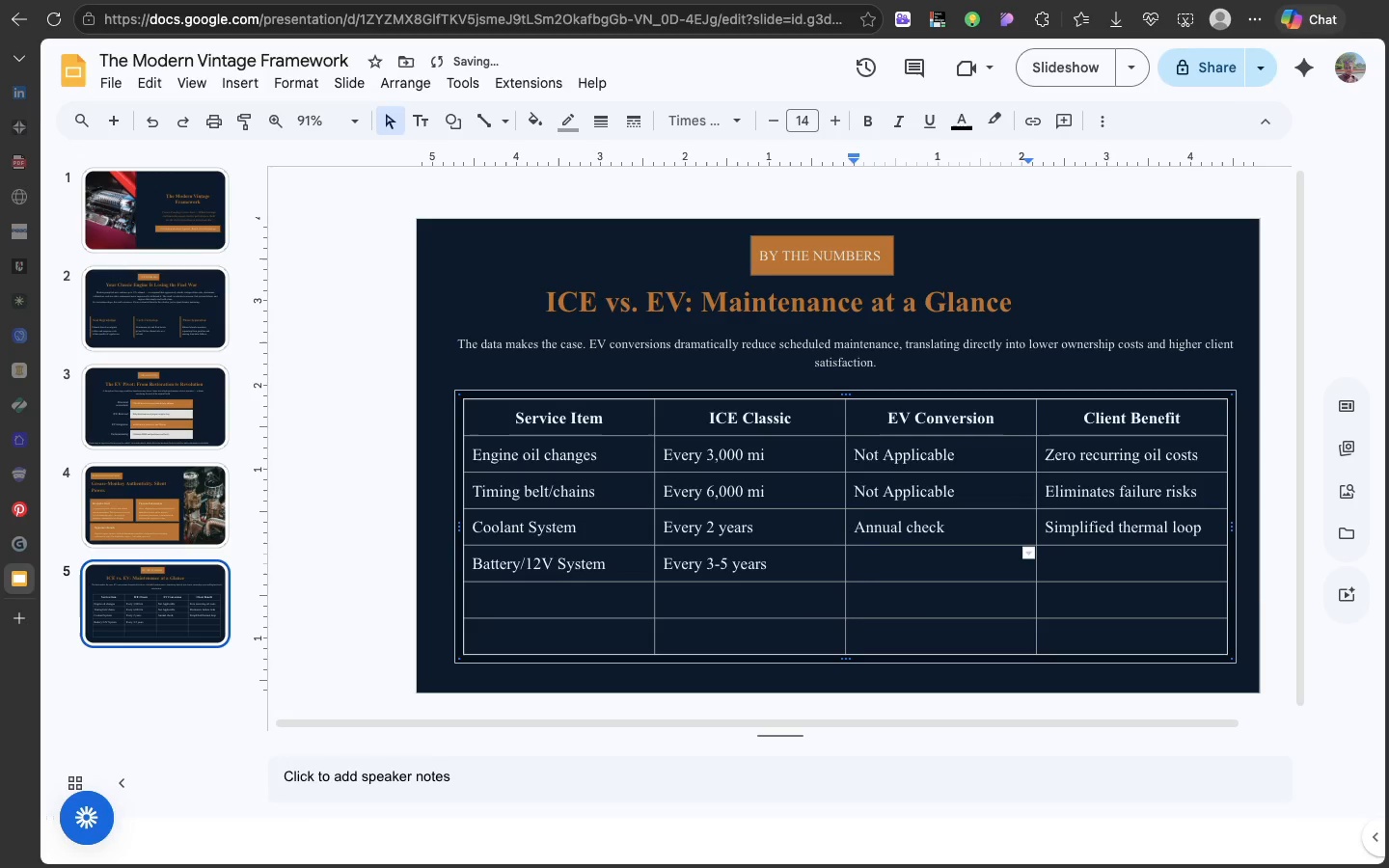 
key(Backspace)
 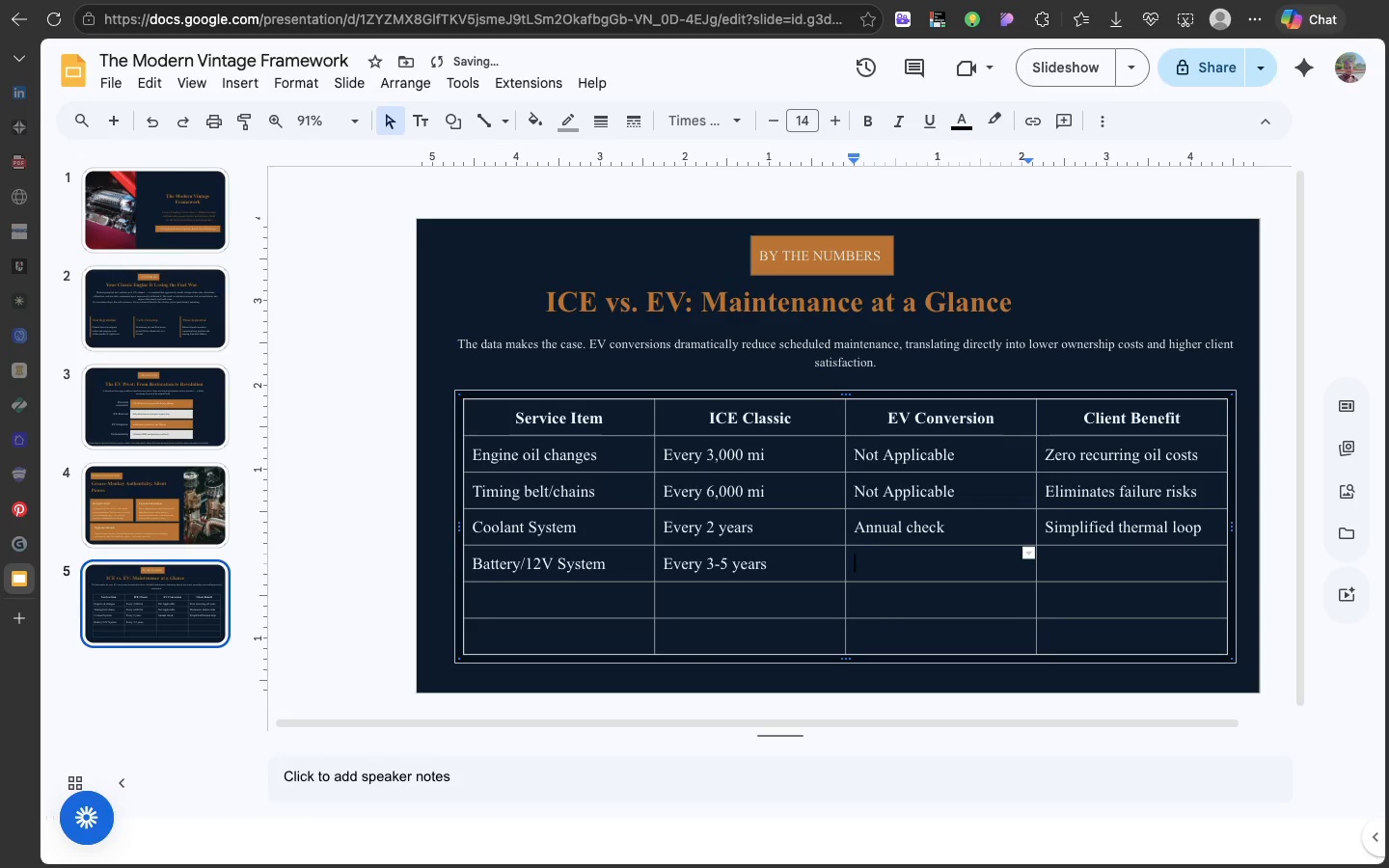 
key(Meta+V)
 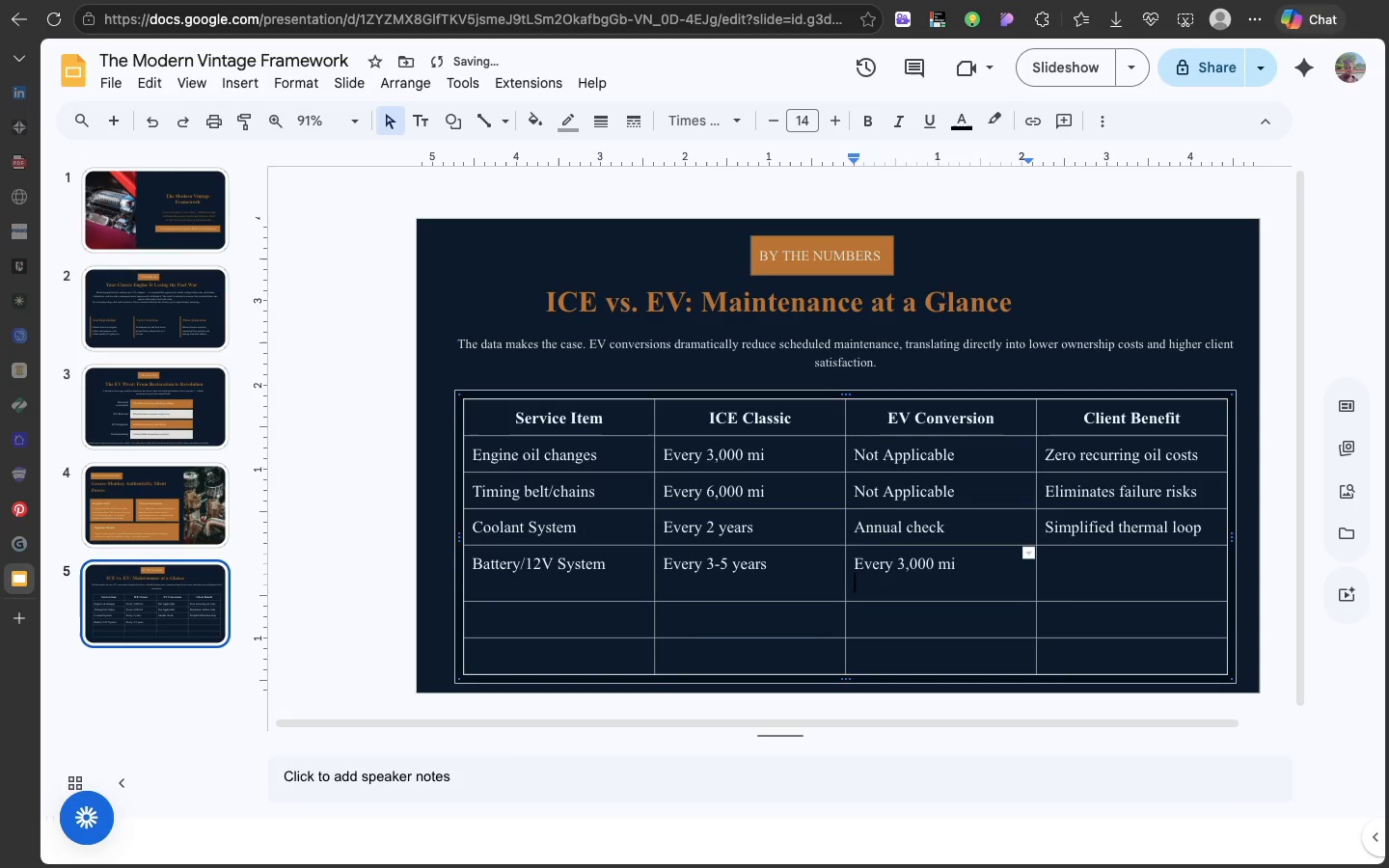 
key(Meta+CommandLeft)
 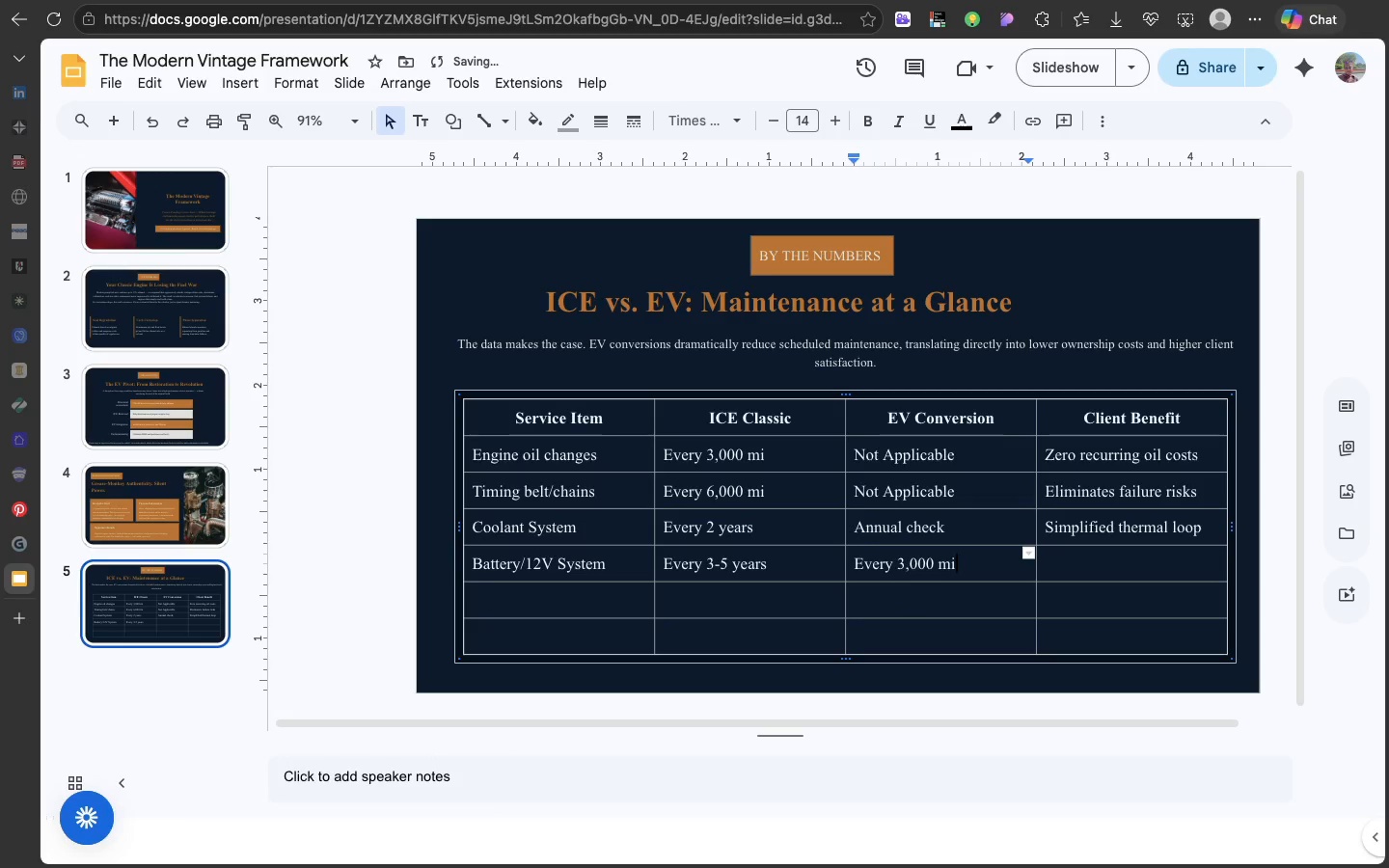 
key(Backspace)
 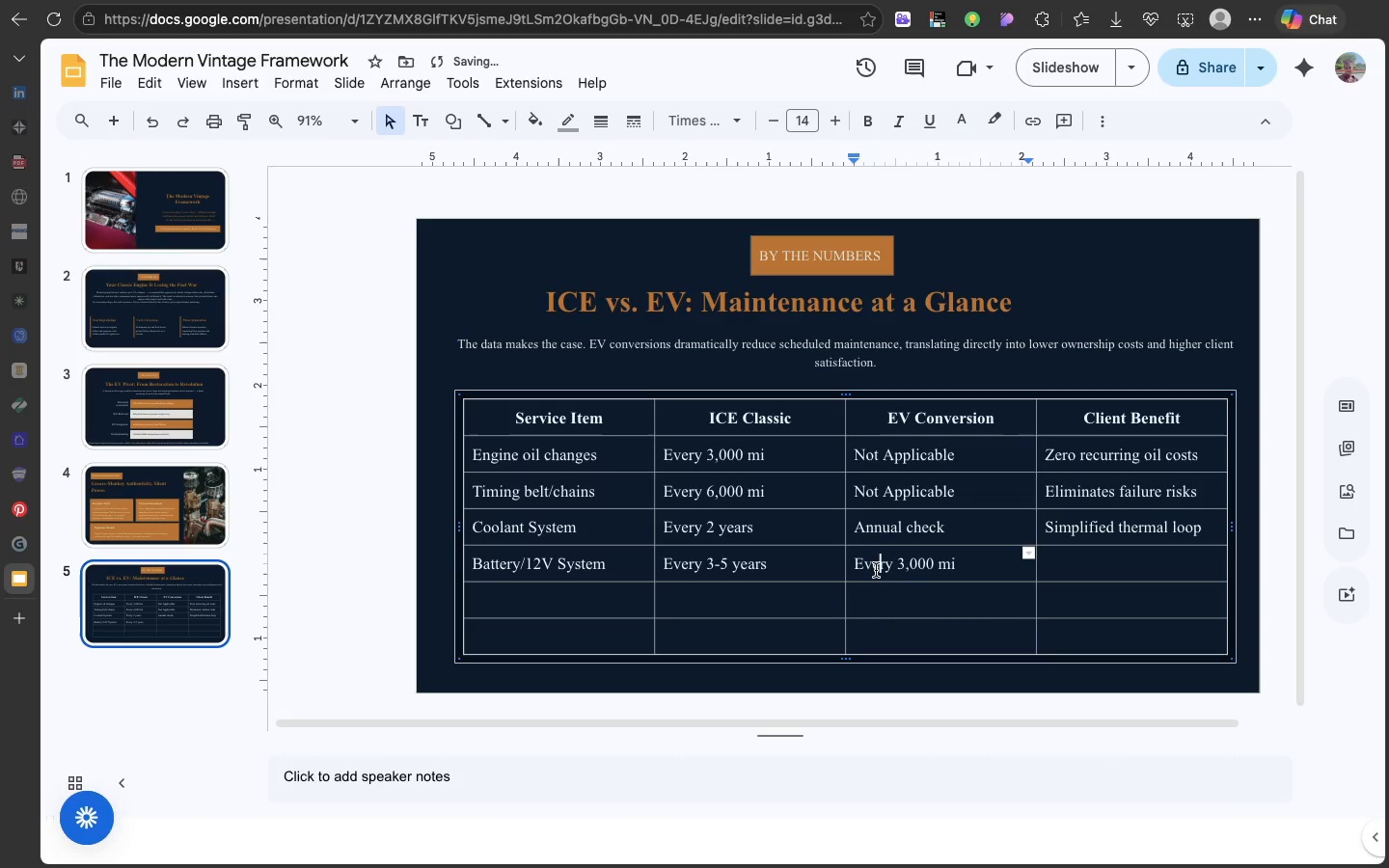 
double_click([876, 570])
 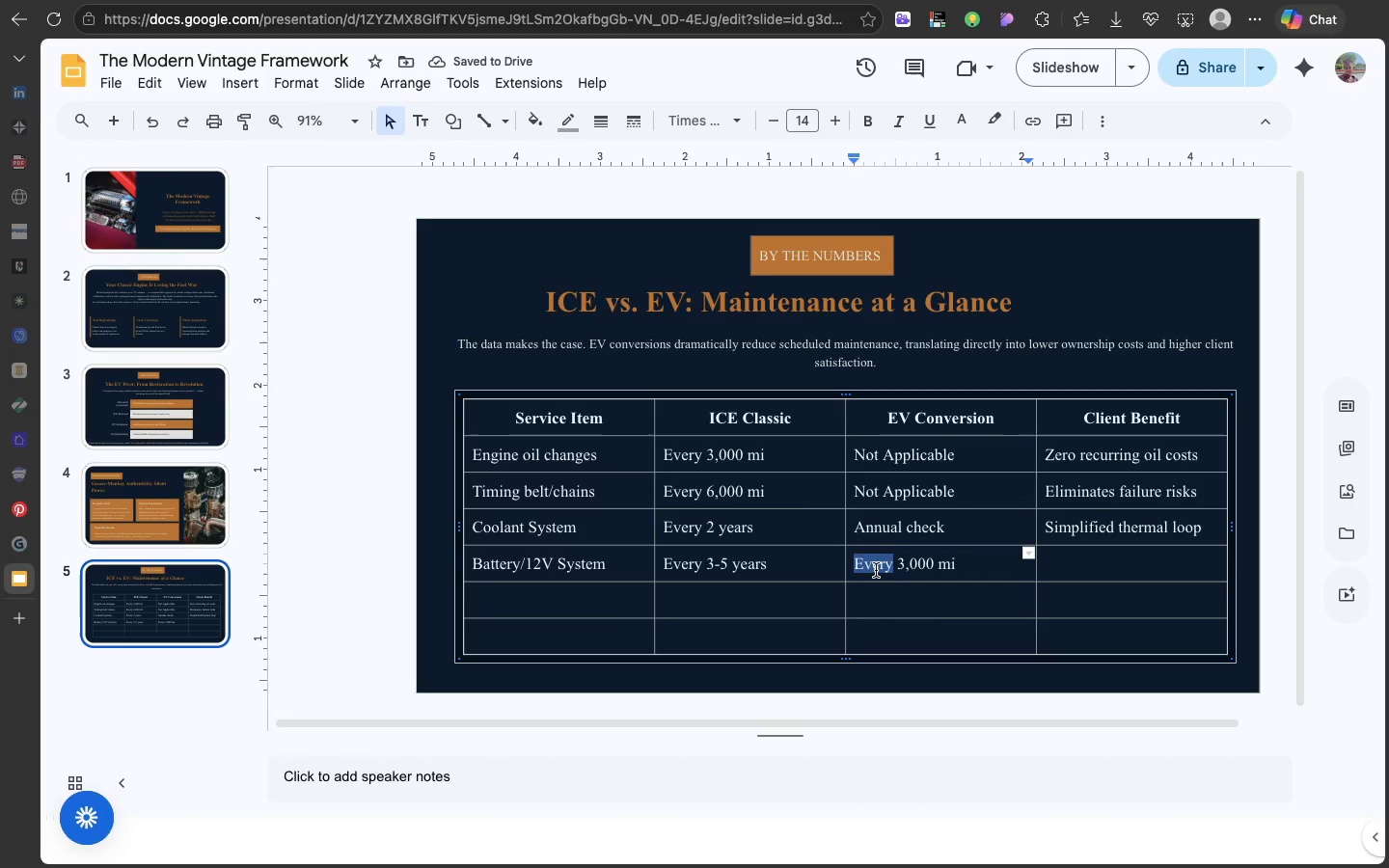 
triple_click([876, 570])
 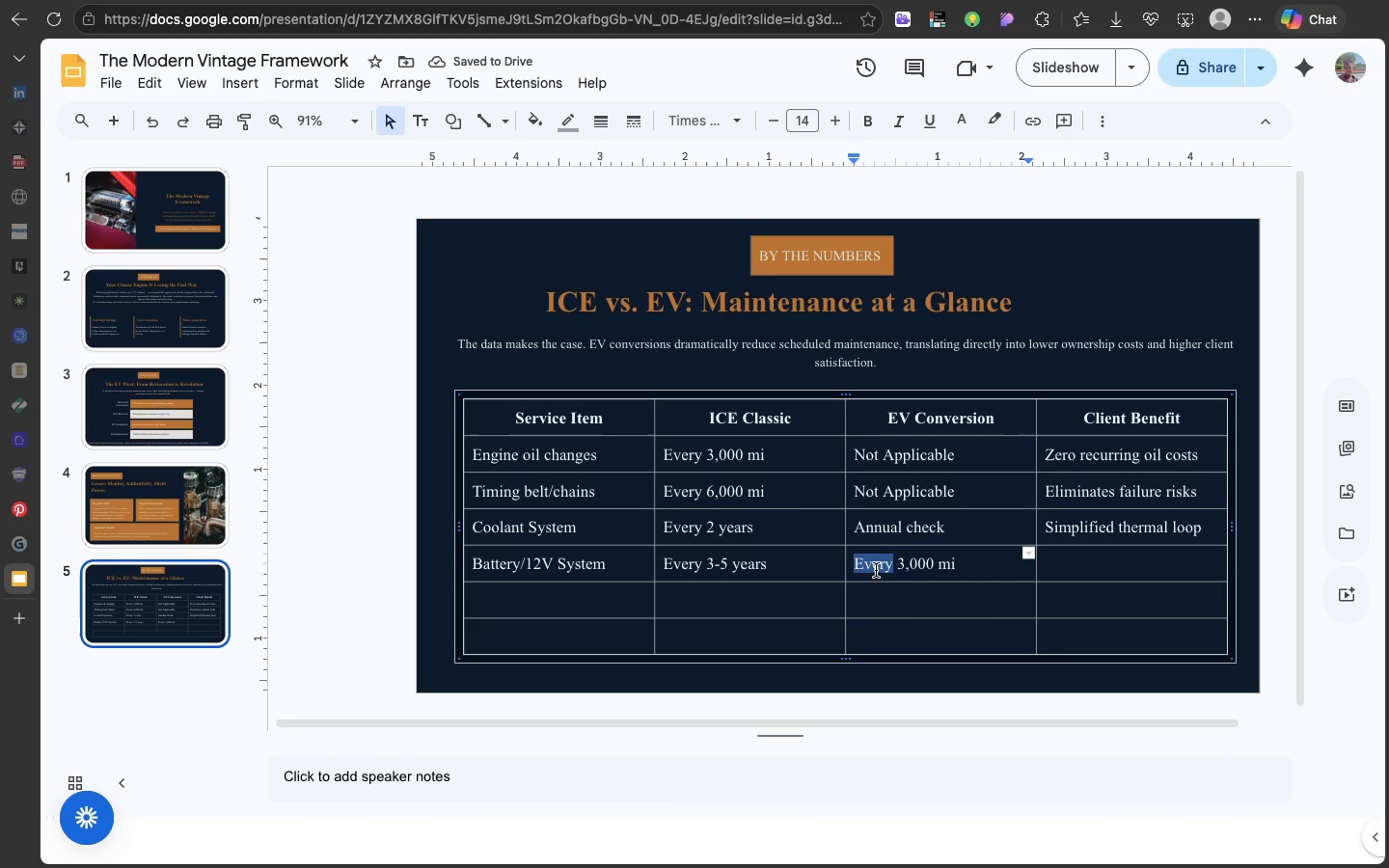 
triple_click([876, 570])
 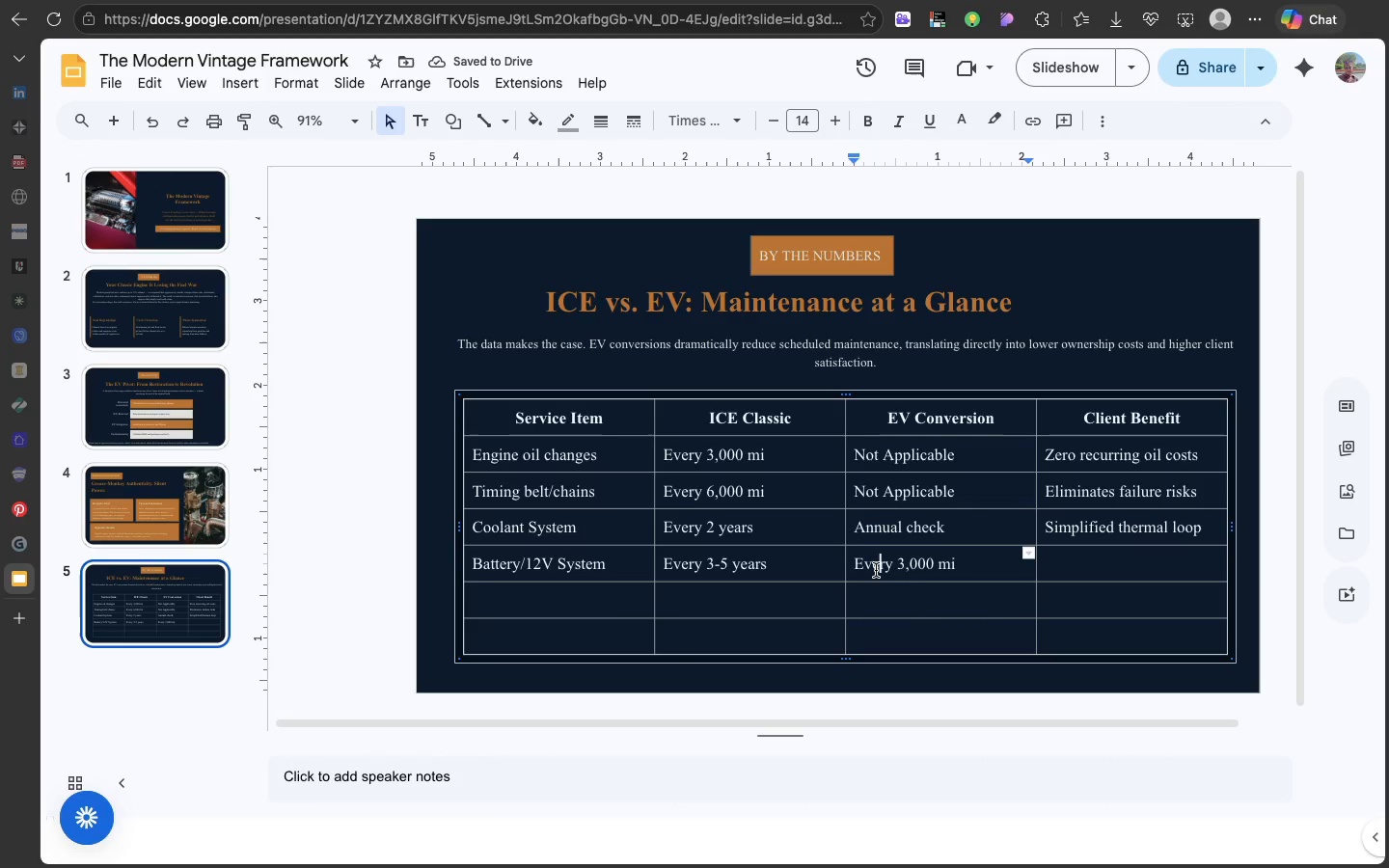 
left_click([876, 570])
 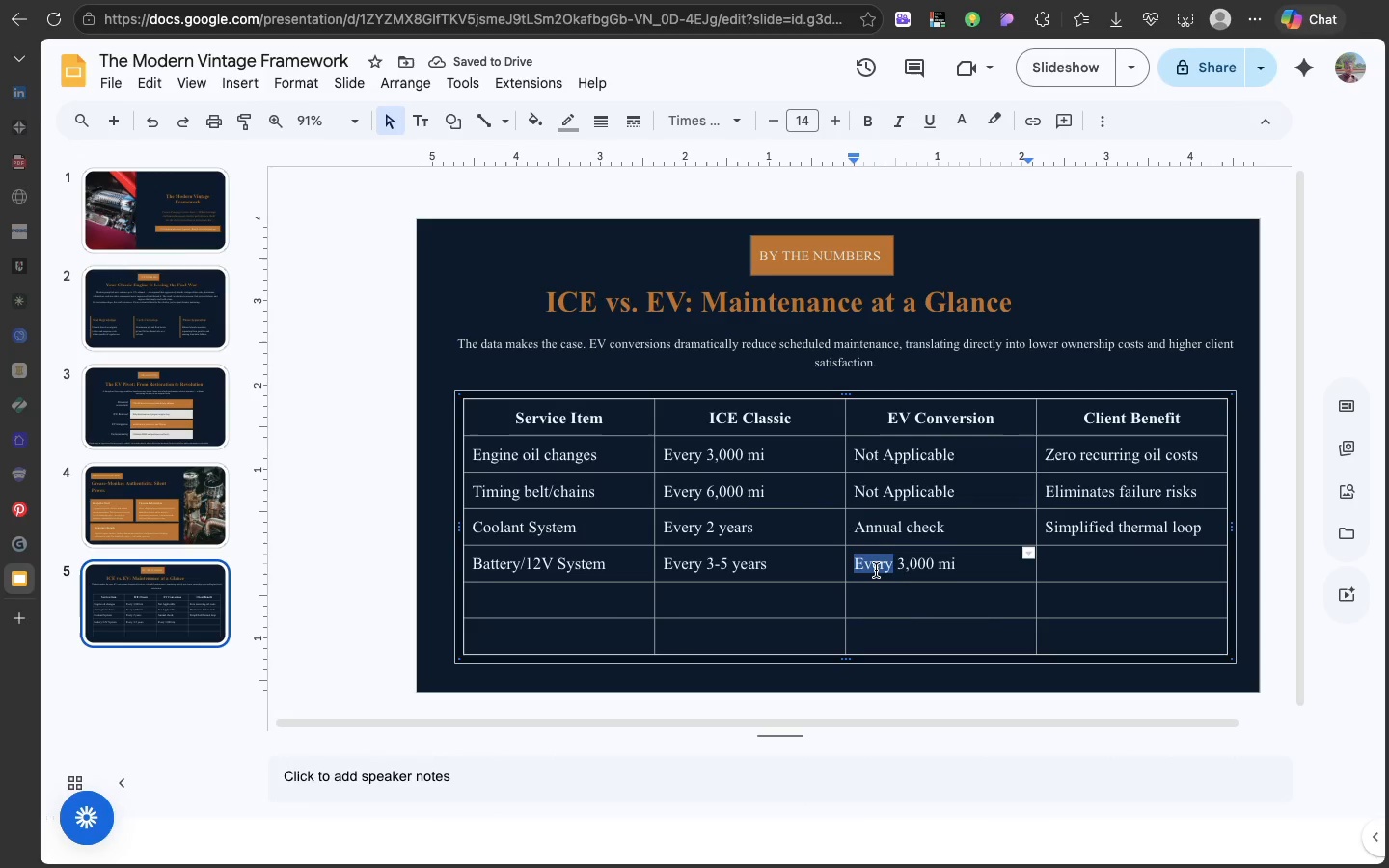 
double_click([876, 570])
 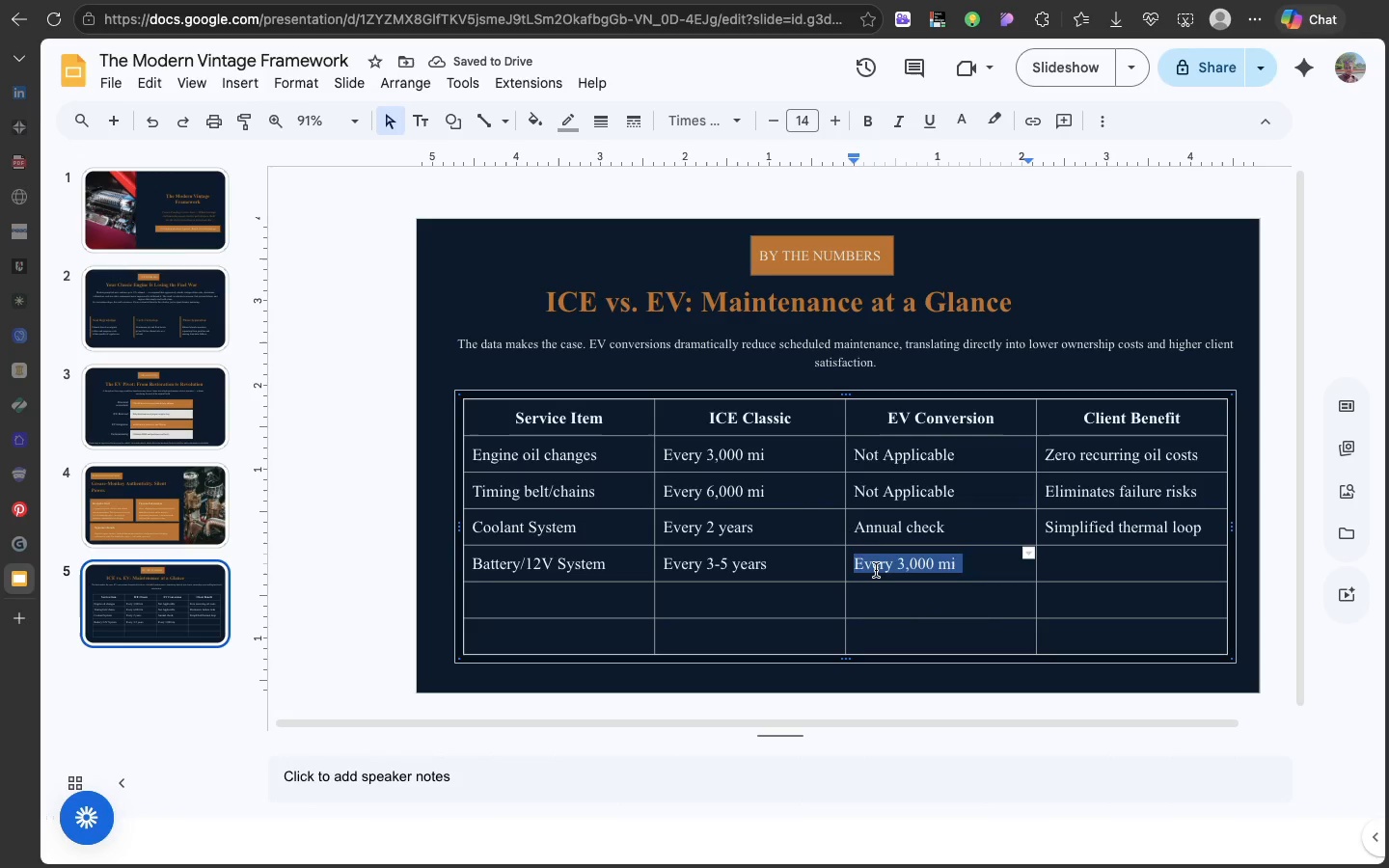 
triple_click([876, 570])
 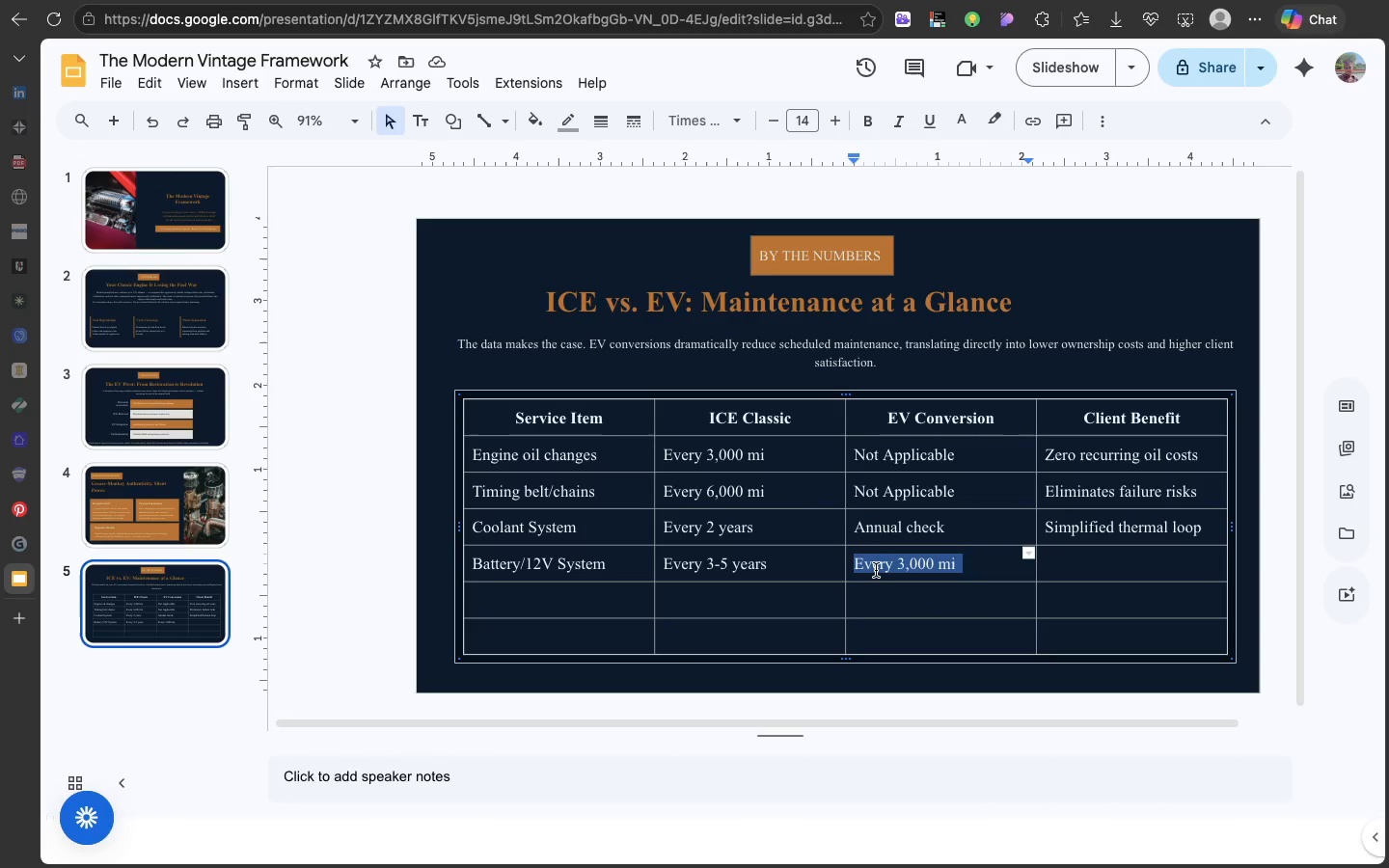 
type(BMS Monitot)
key(Backspace)
type(red )
 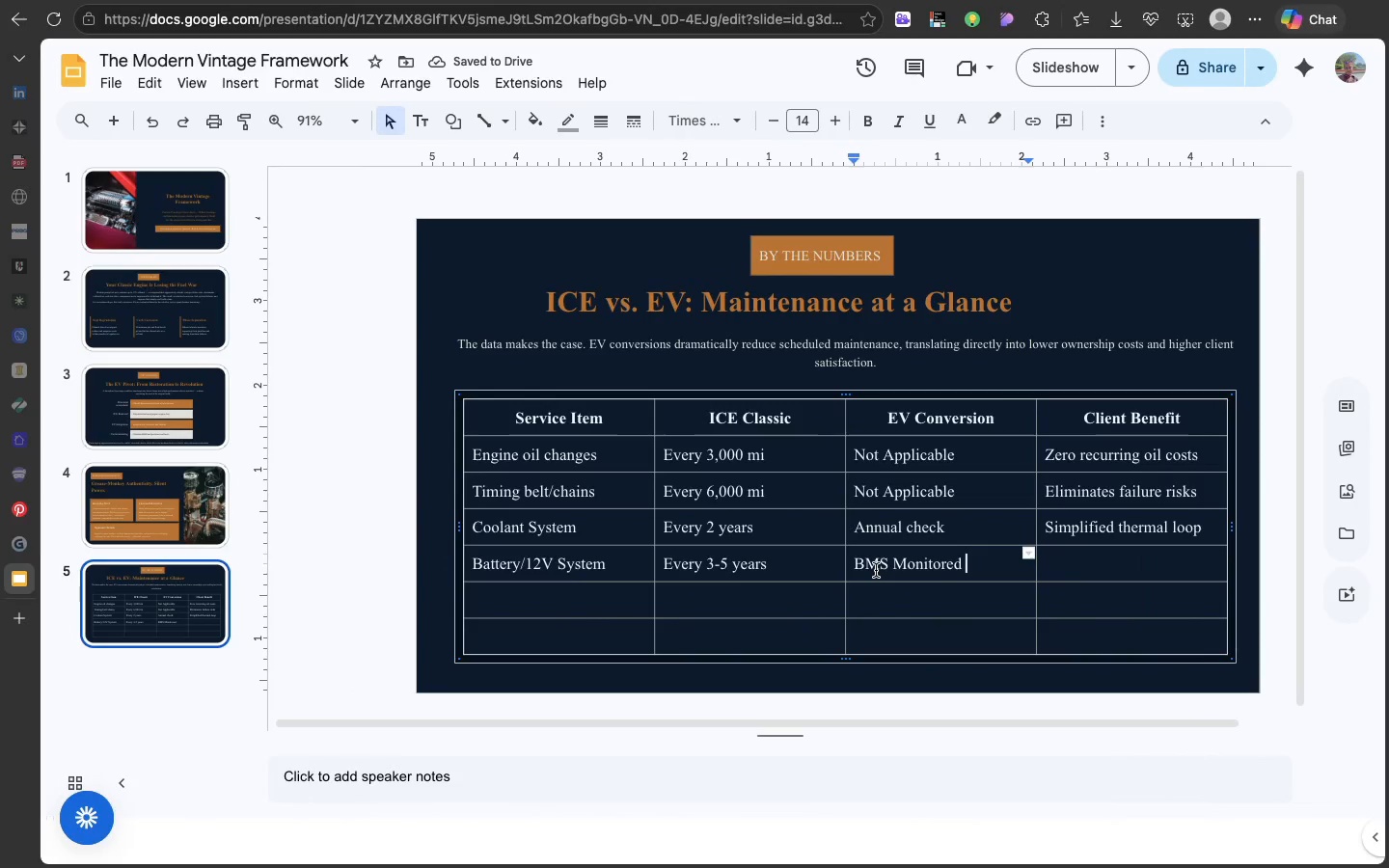 
type(Contimuously)
 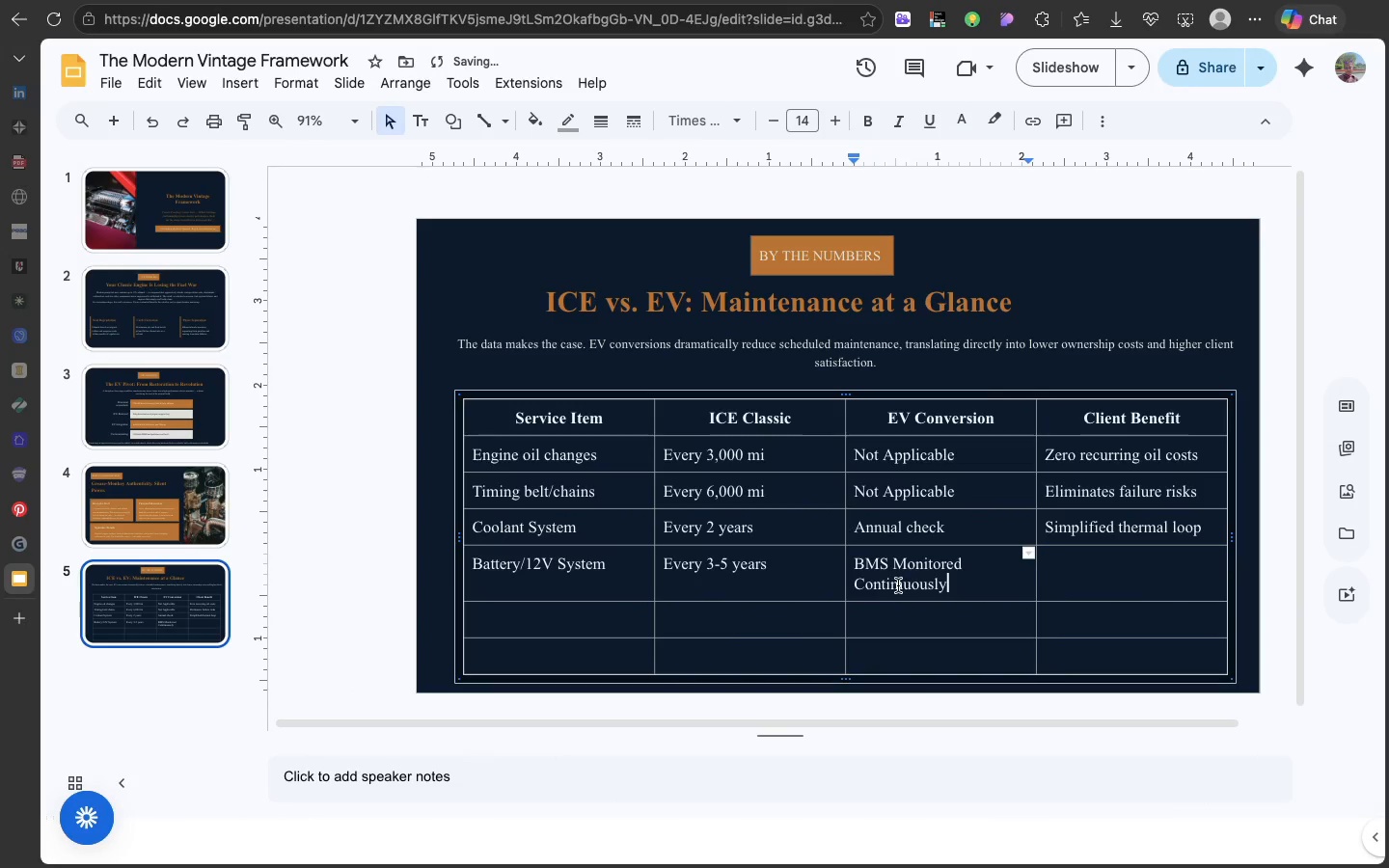 
left_click([898, 590])
 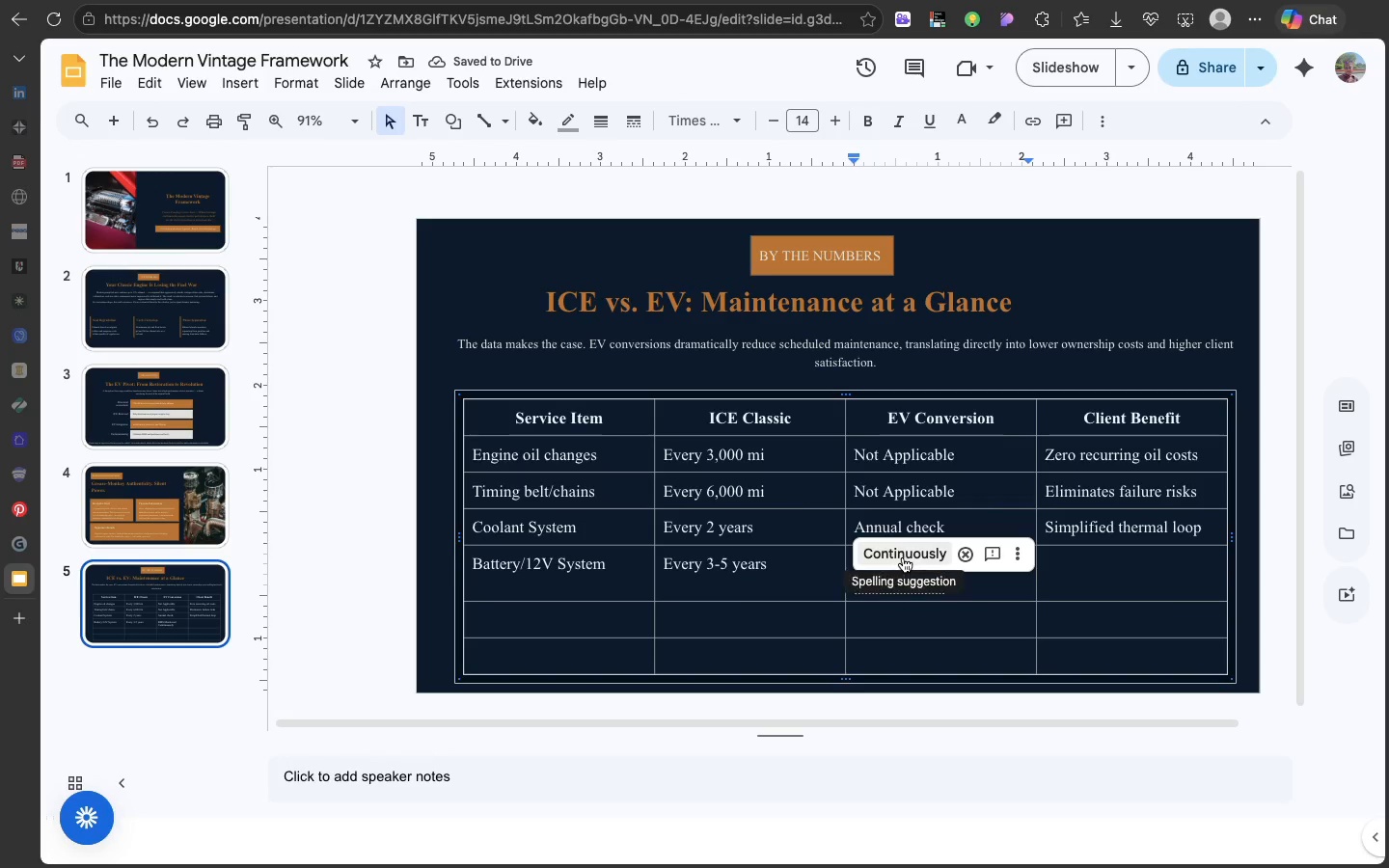 
left_click([903, 557])
 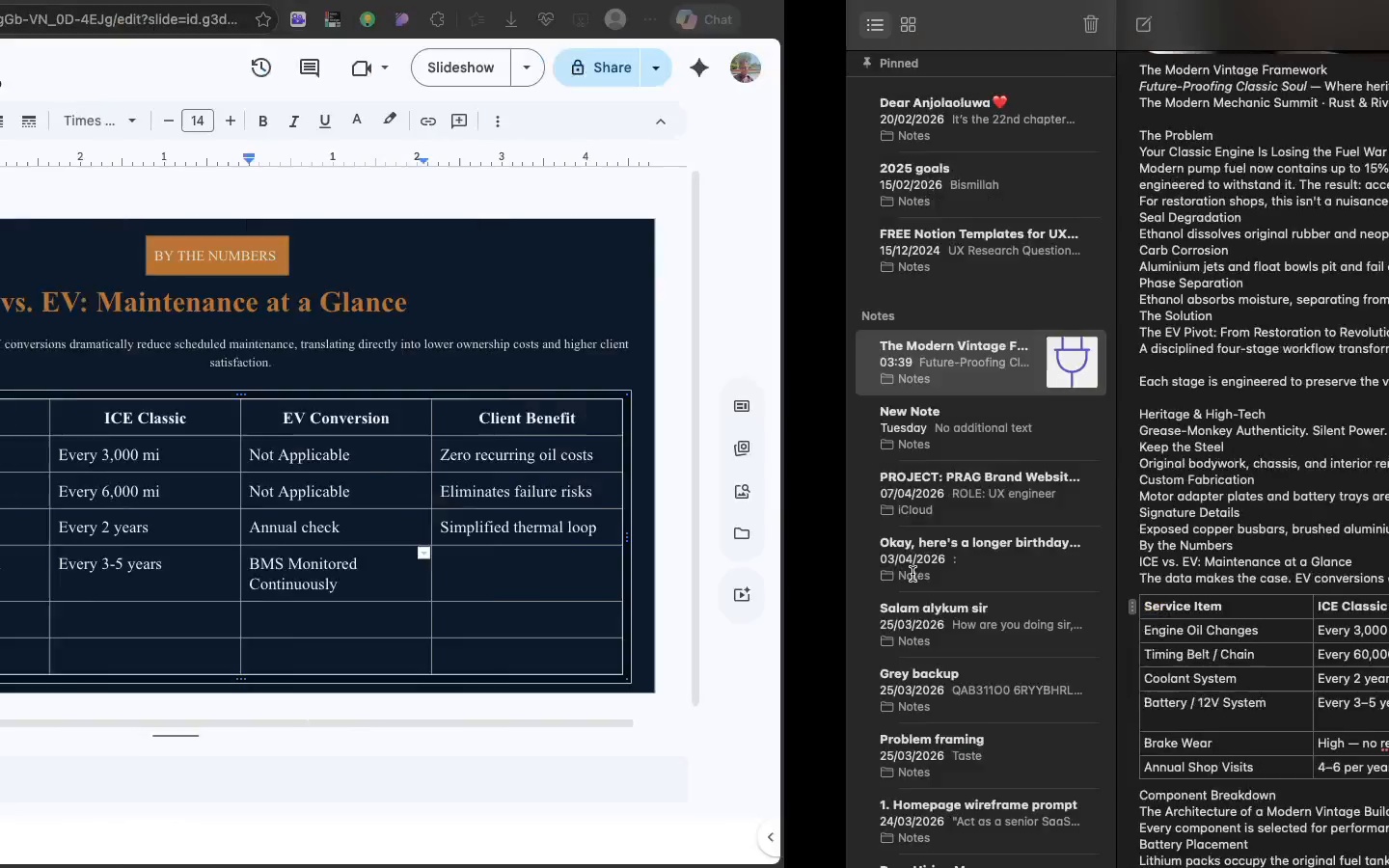 
wait(5.7)
 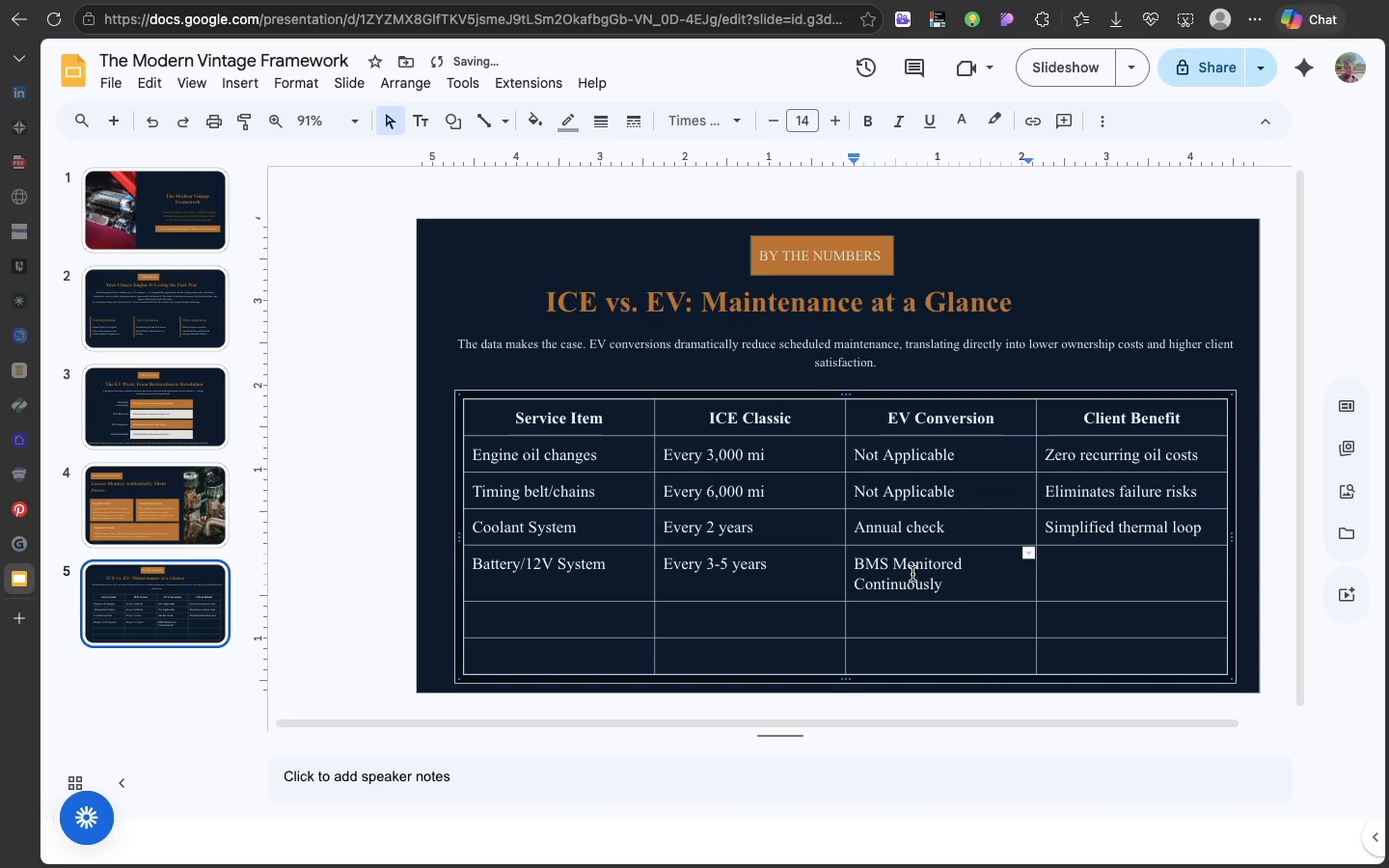 
left_click([1055, 575])
 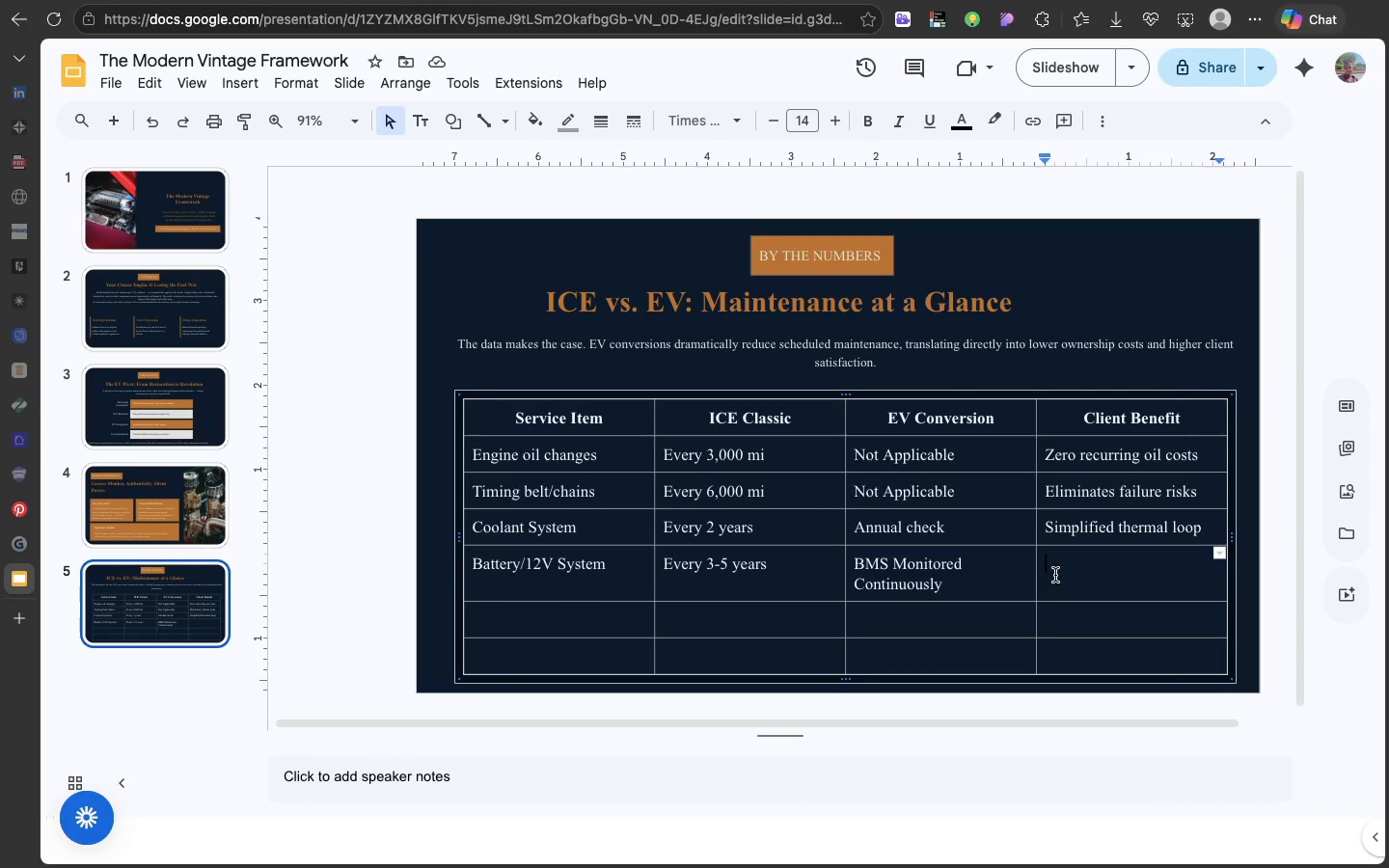 
key(Meta+V)
 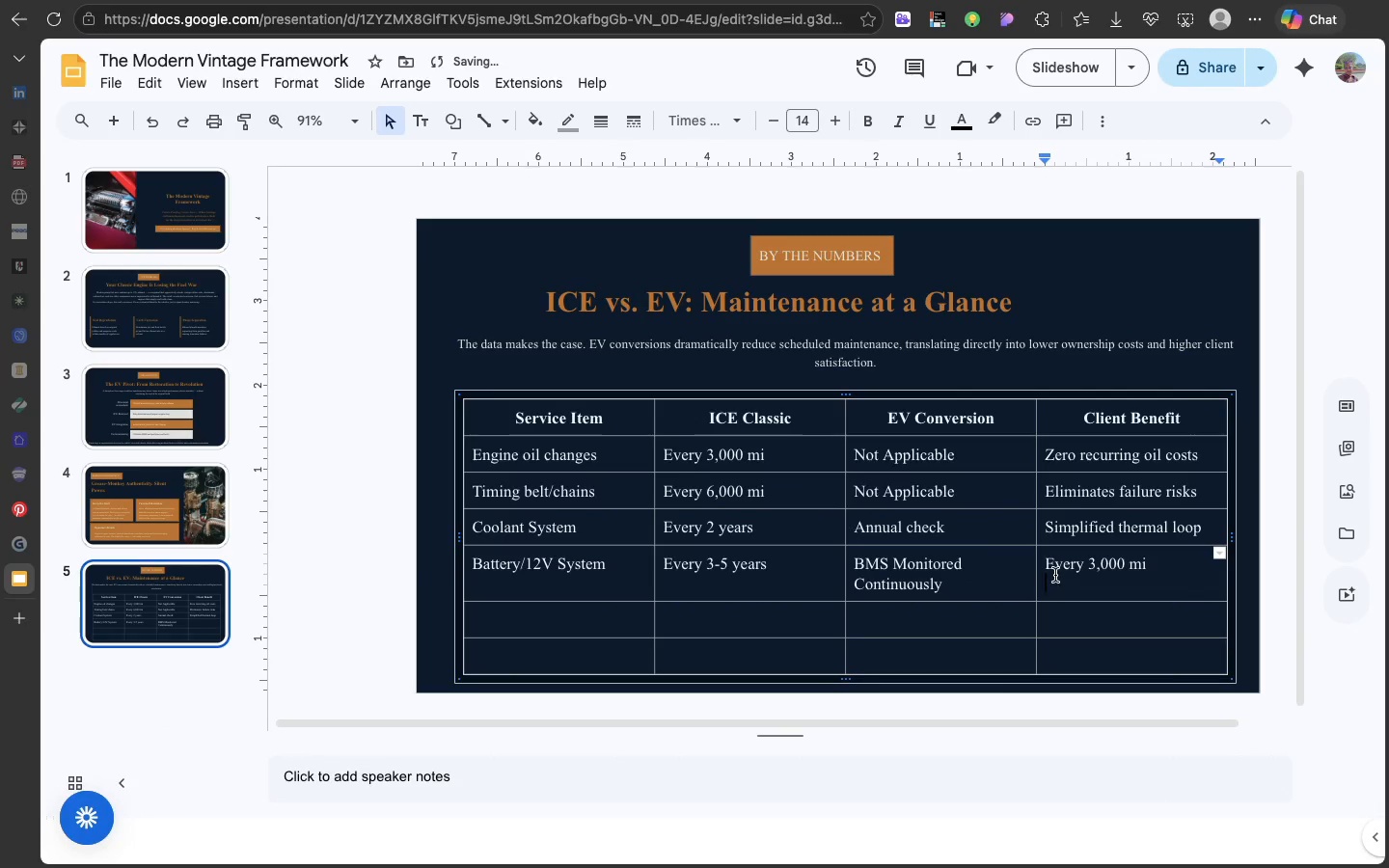 
key(Backspace)
 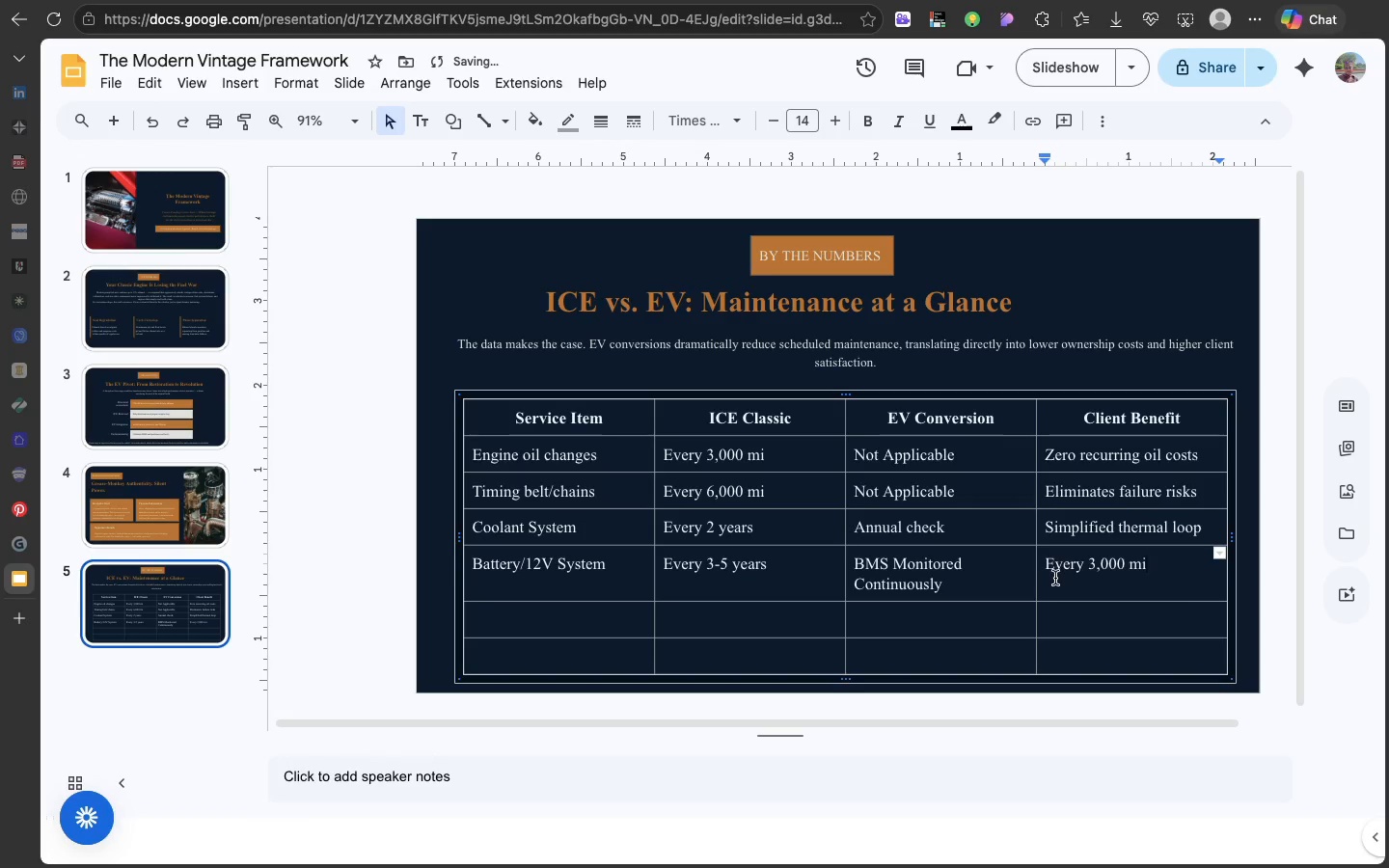 
left_click([1058, 587])
 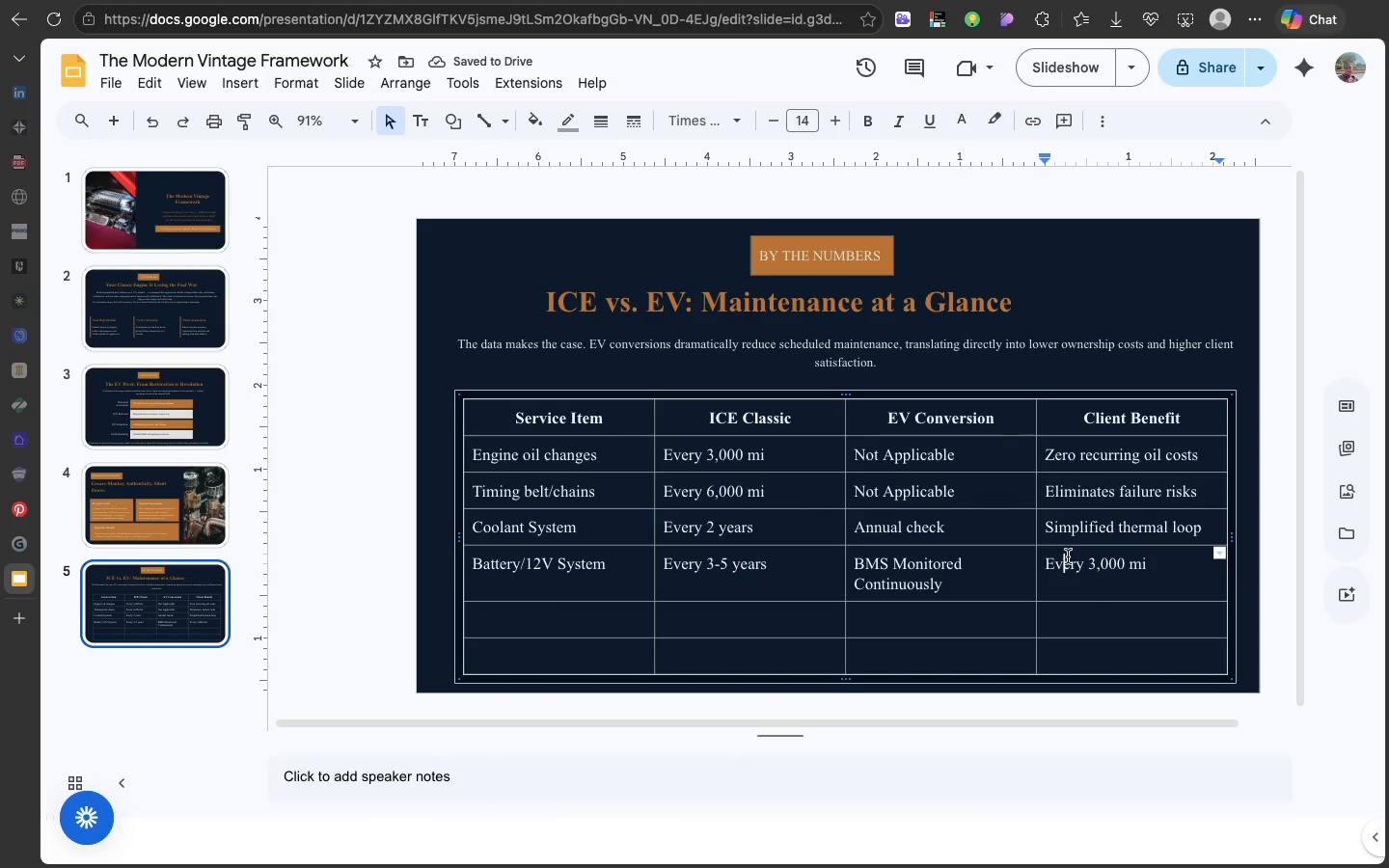 
double_click([1068, 570])
 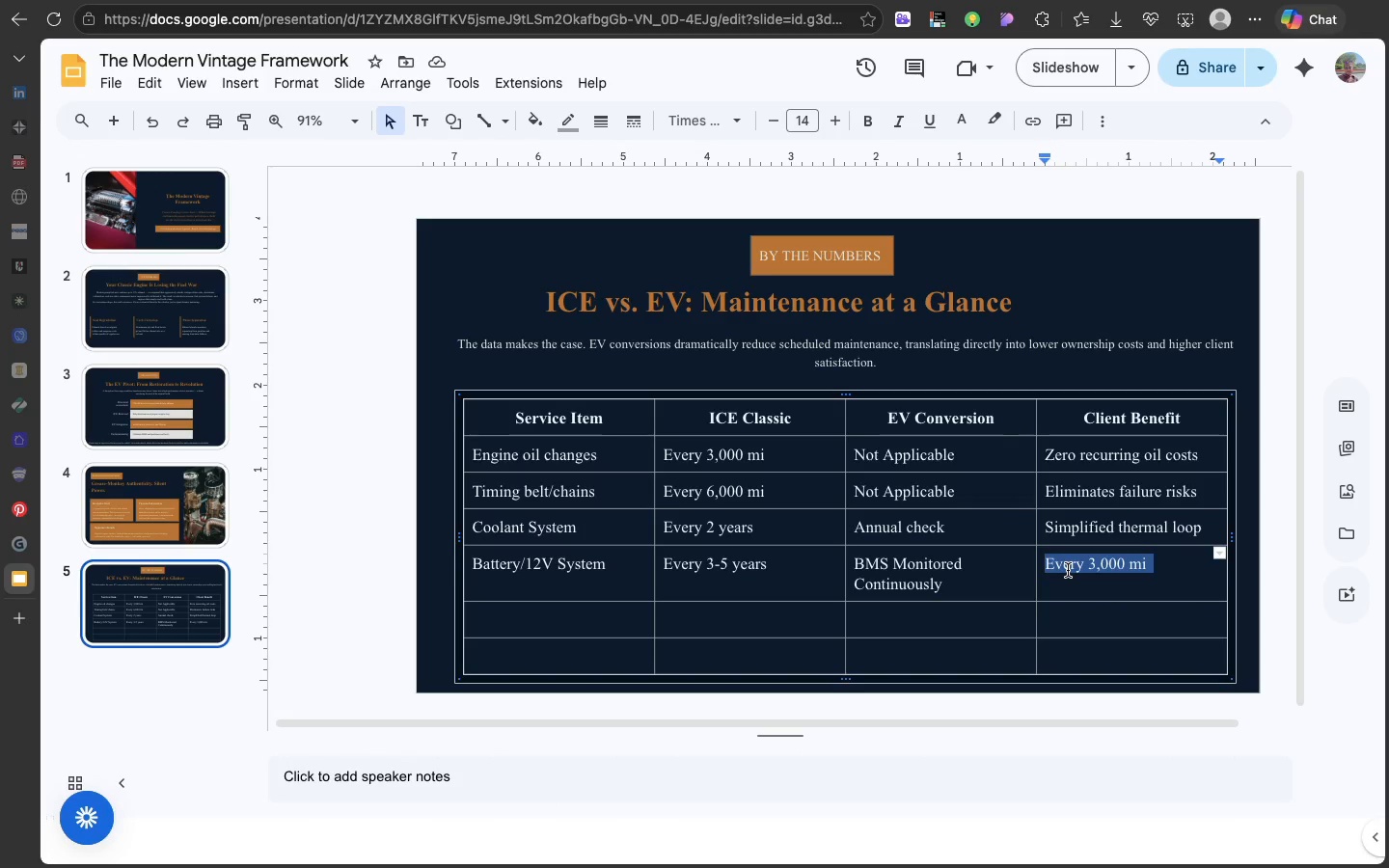 
triple_click([1068, 570])
 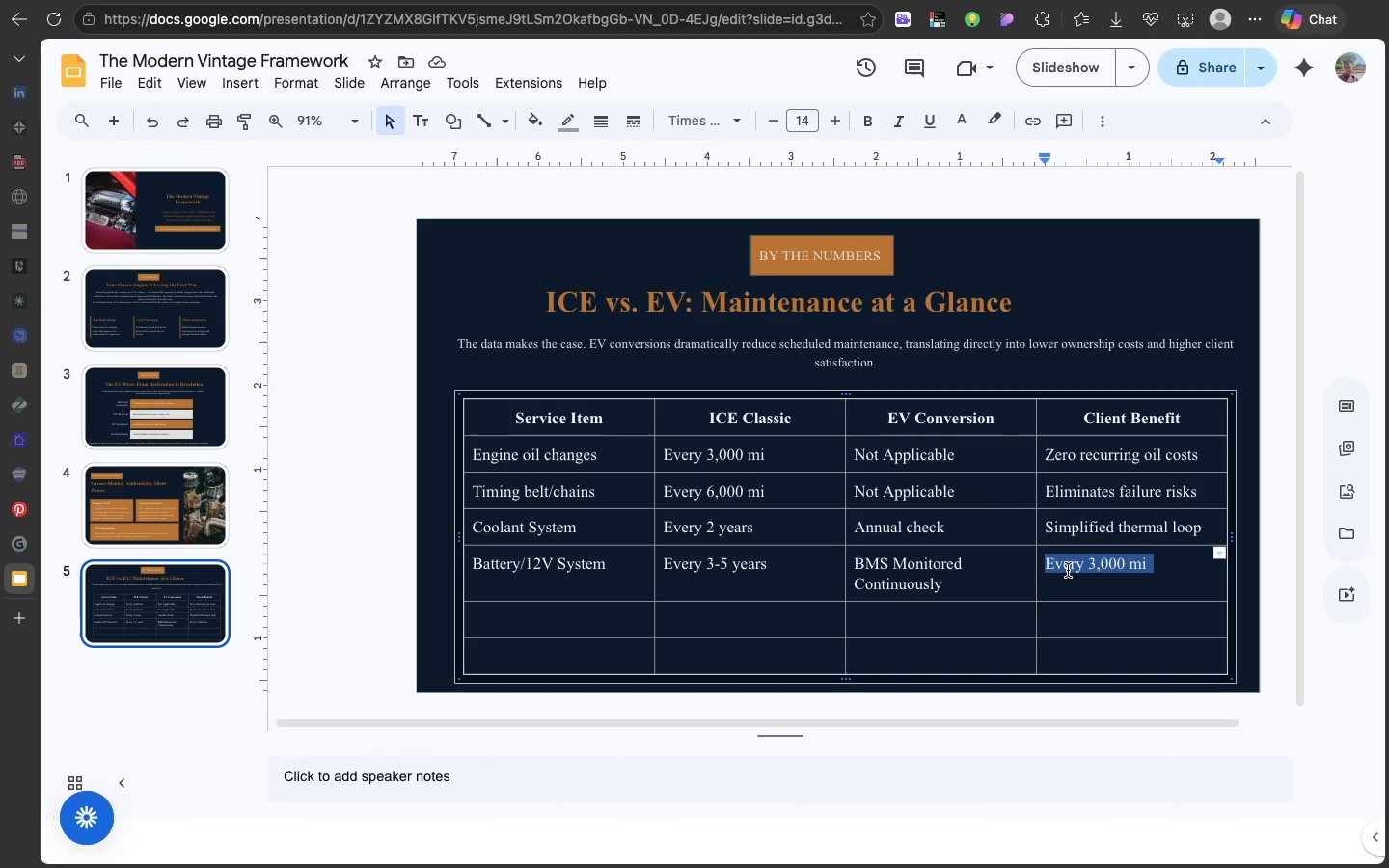 
key(CapsLock)
 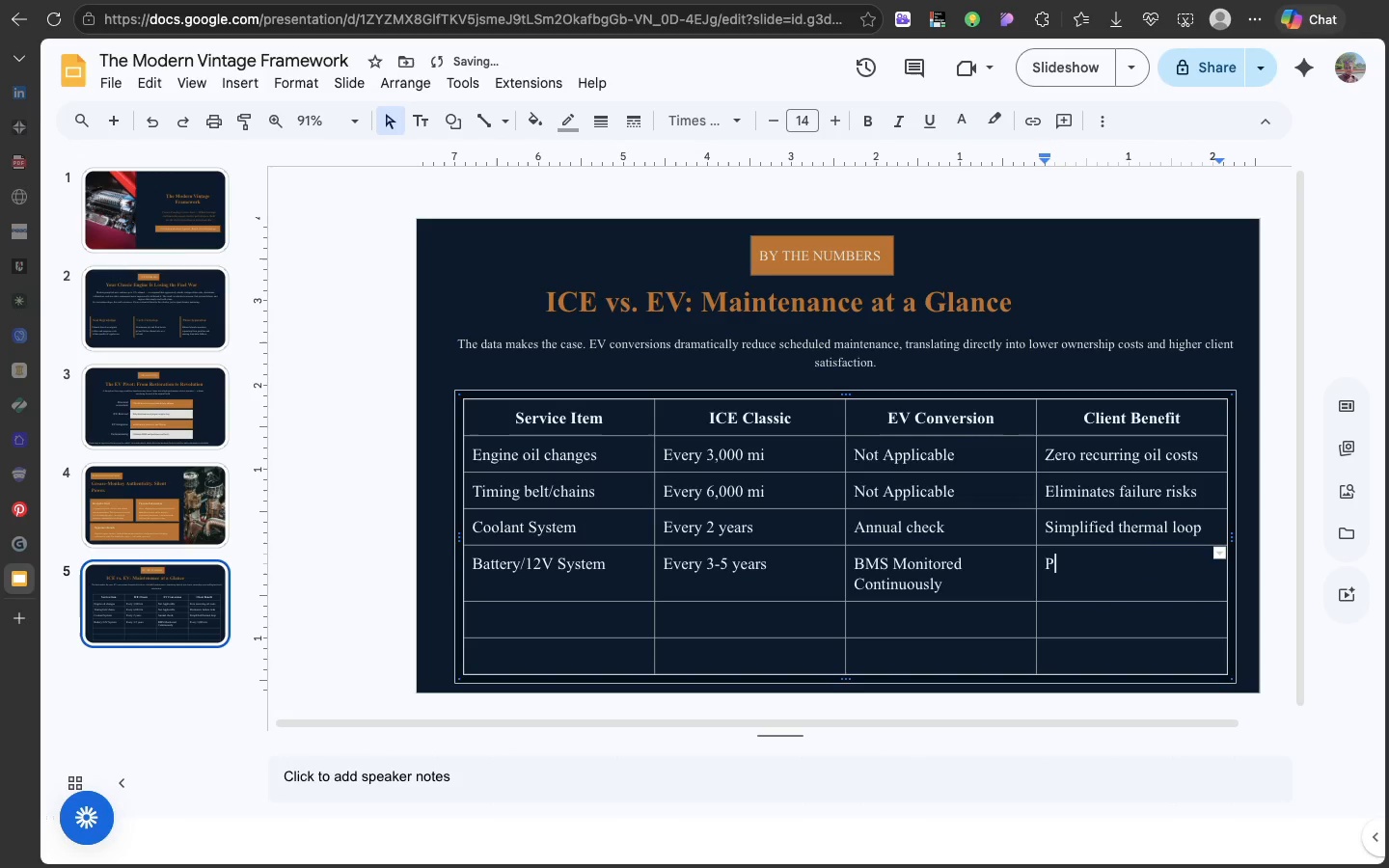 
key(P)
 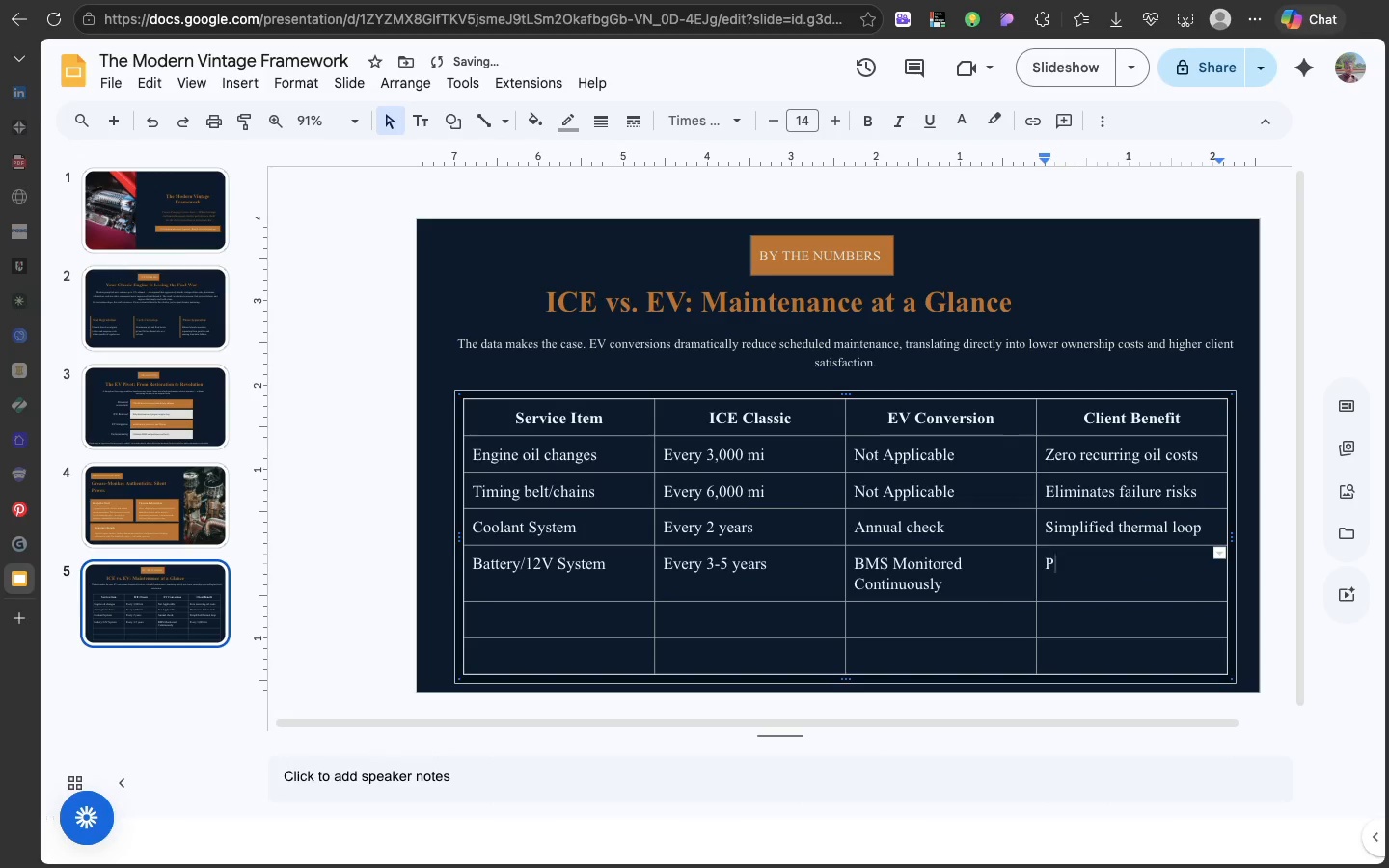 
key(CapsLock)
 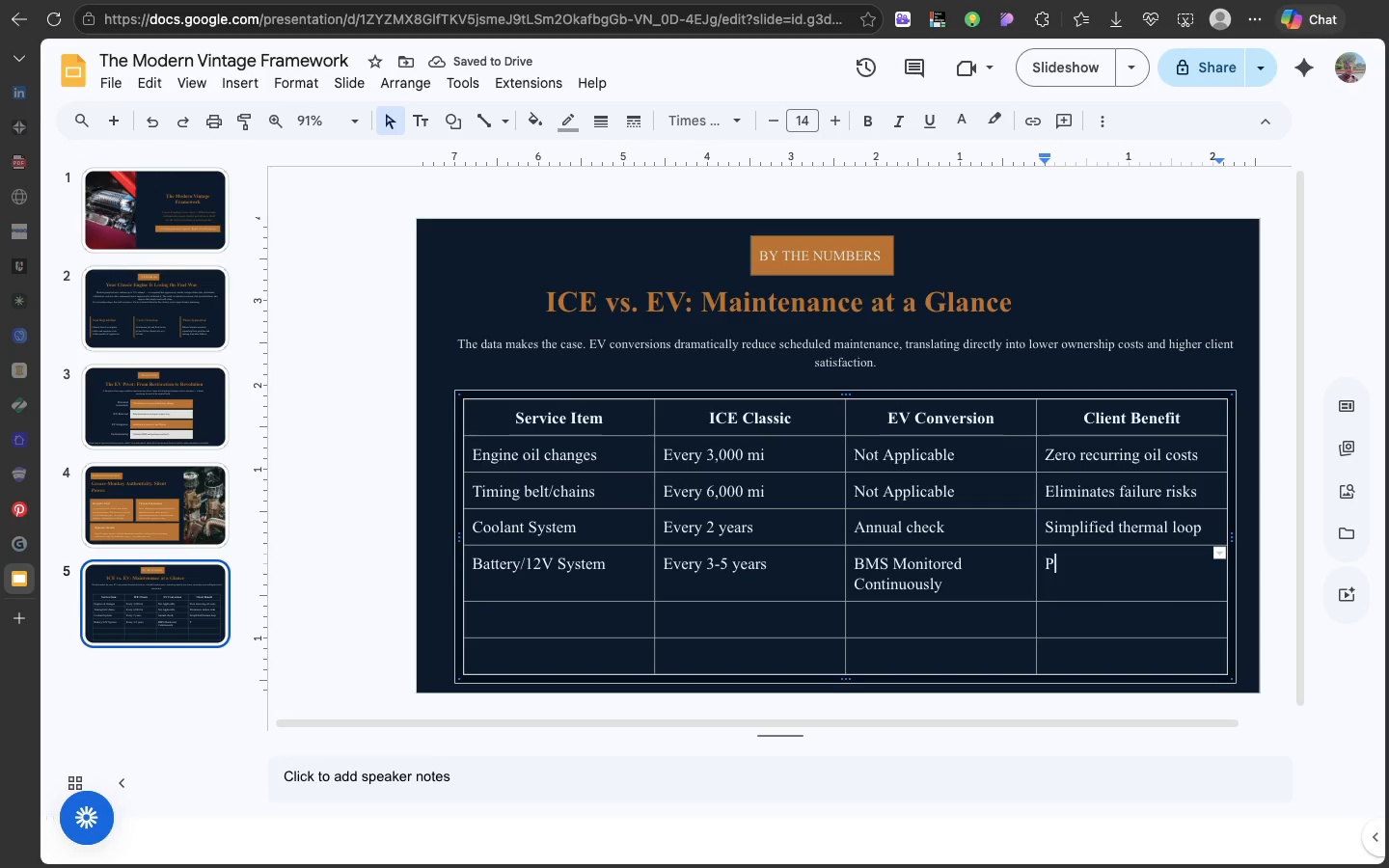 
type(redictive nor)
key(Backspace)
type(t reactive)
 